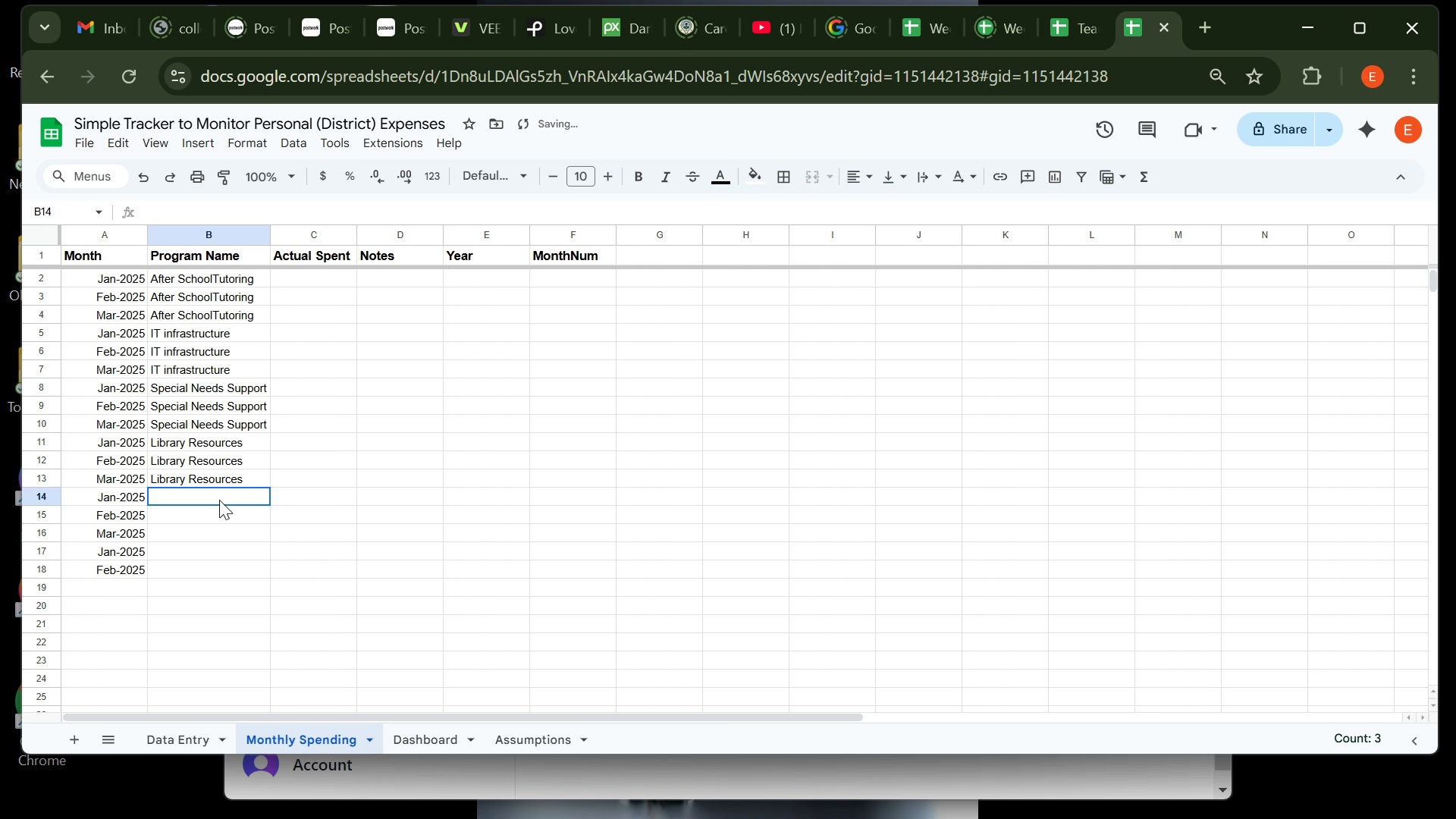 
left_click([219, 500])
 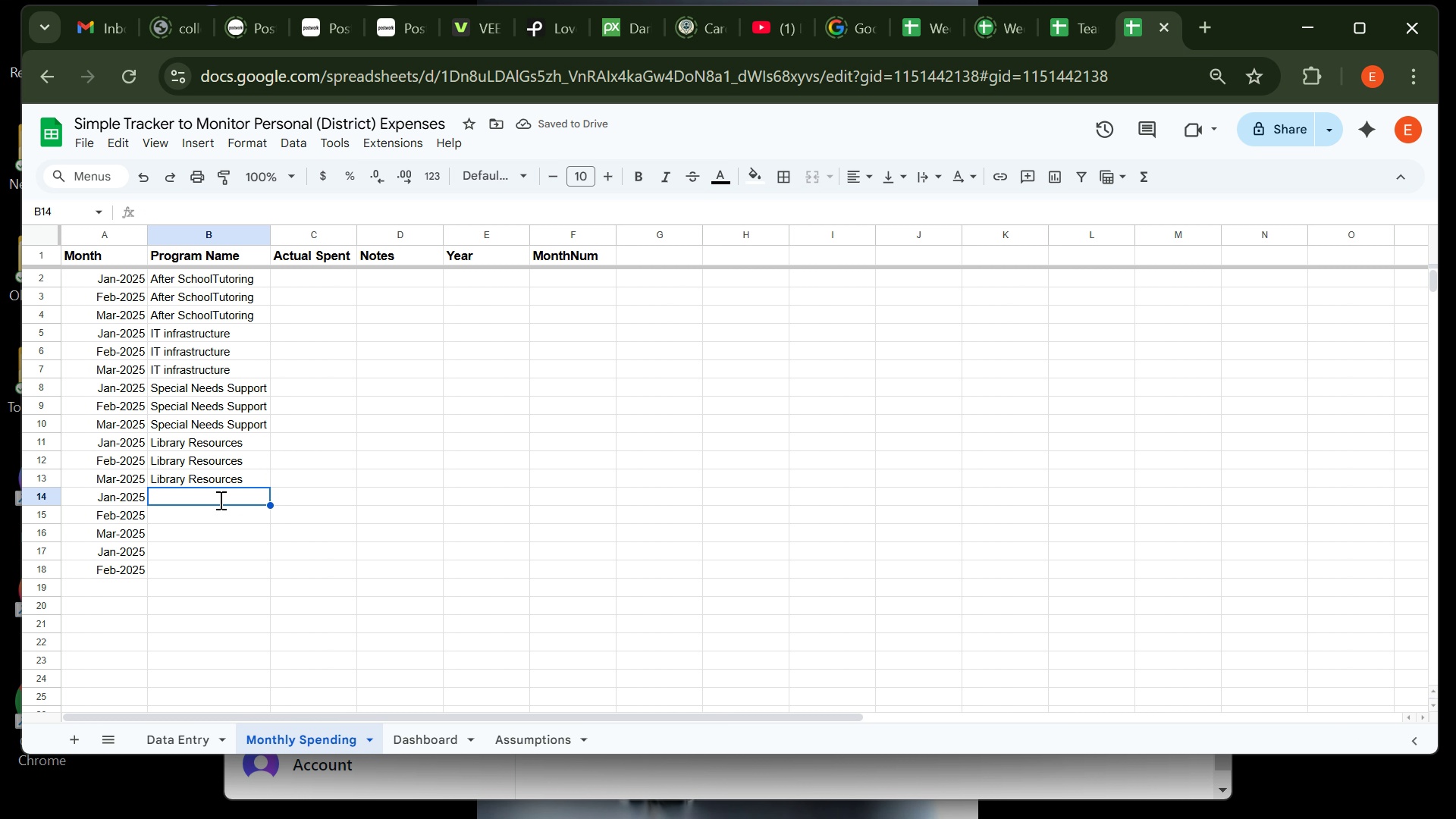 
type(Teacher PD)
 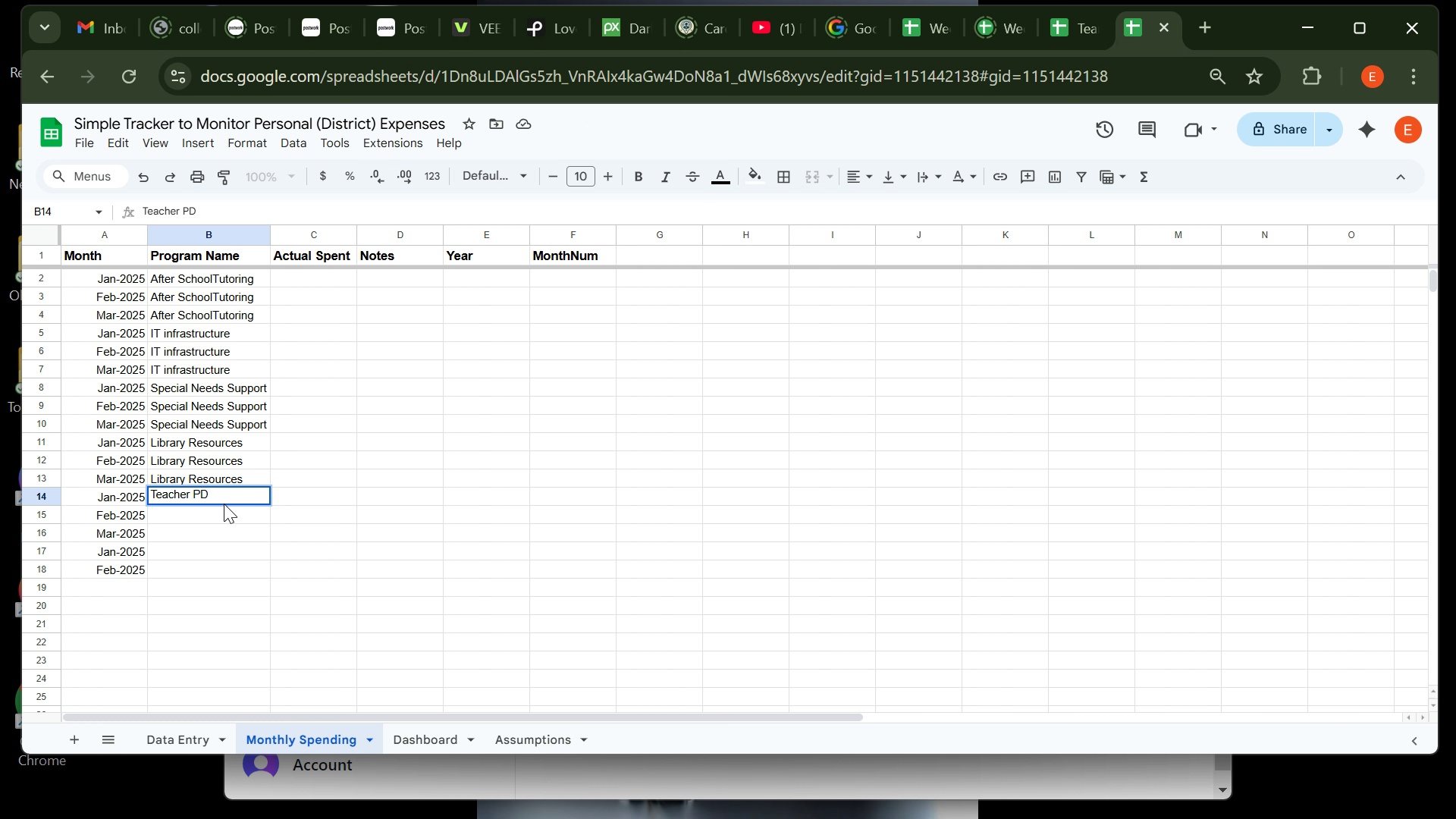 
key(Enter)
 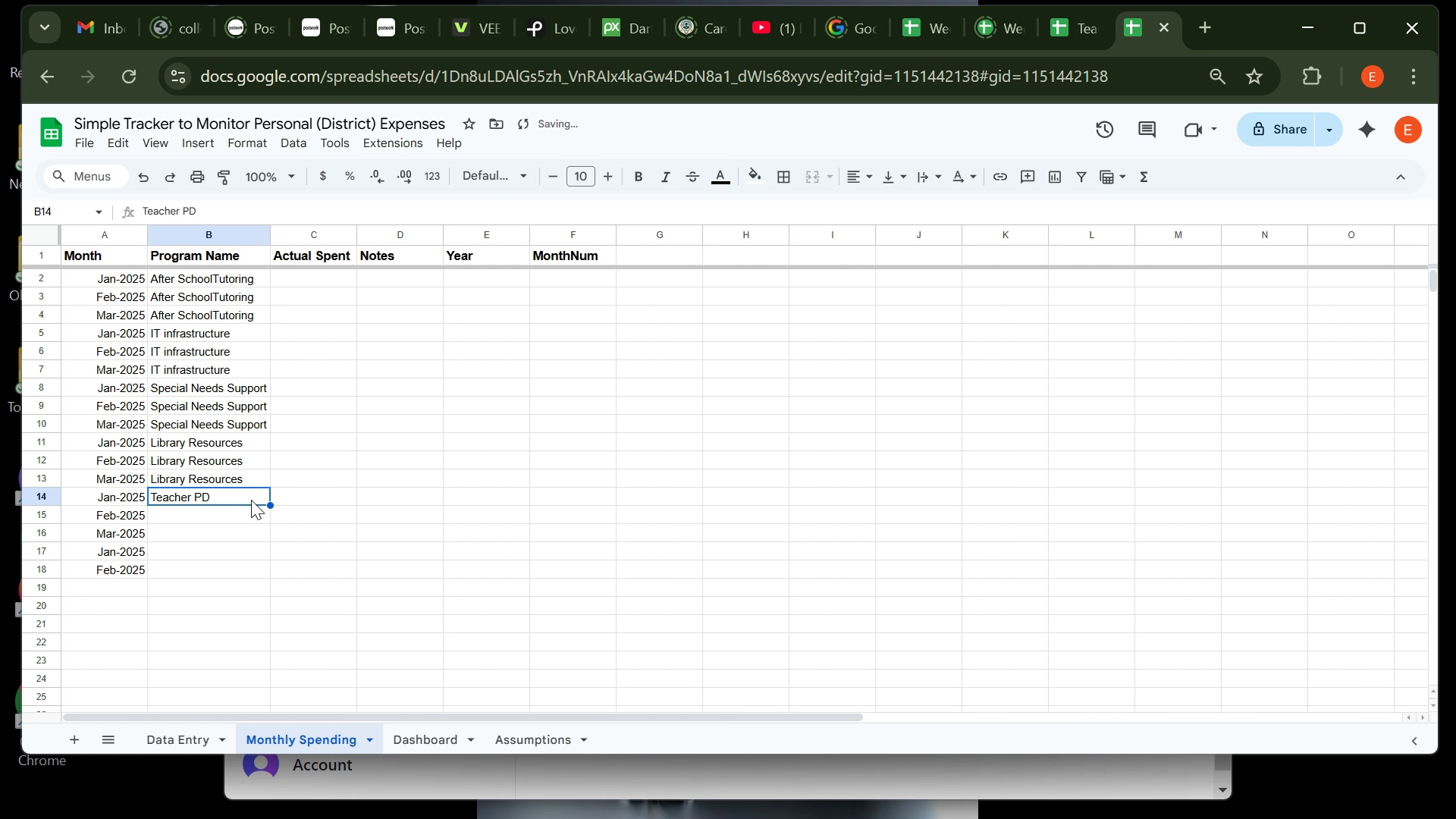 
left_click([251, 500])
 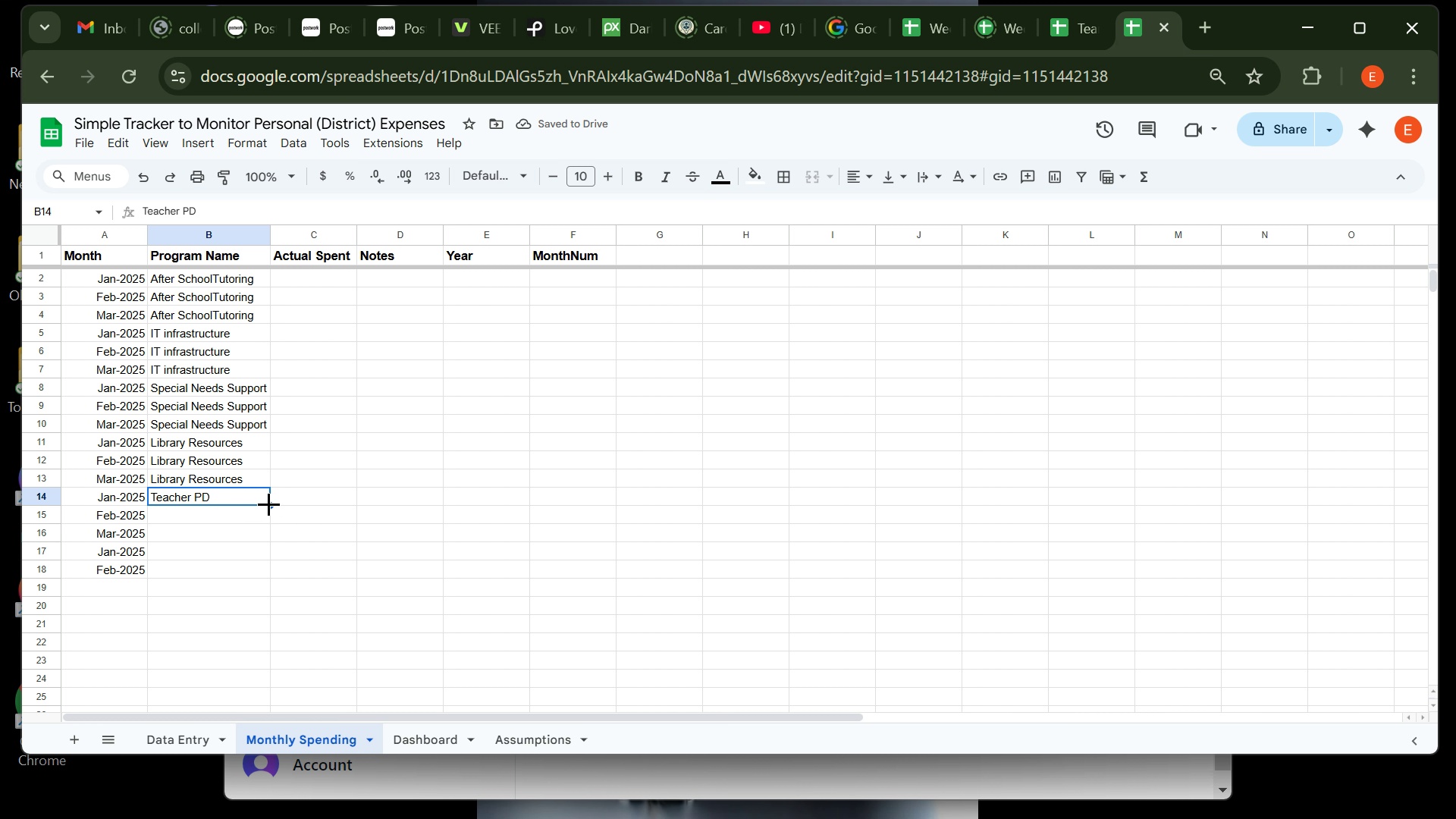 
left_click_drag(start_coordinate=[268, 504], to_coordinate=[265, 539])
 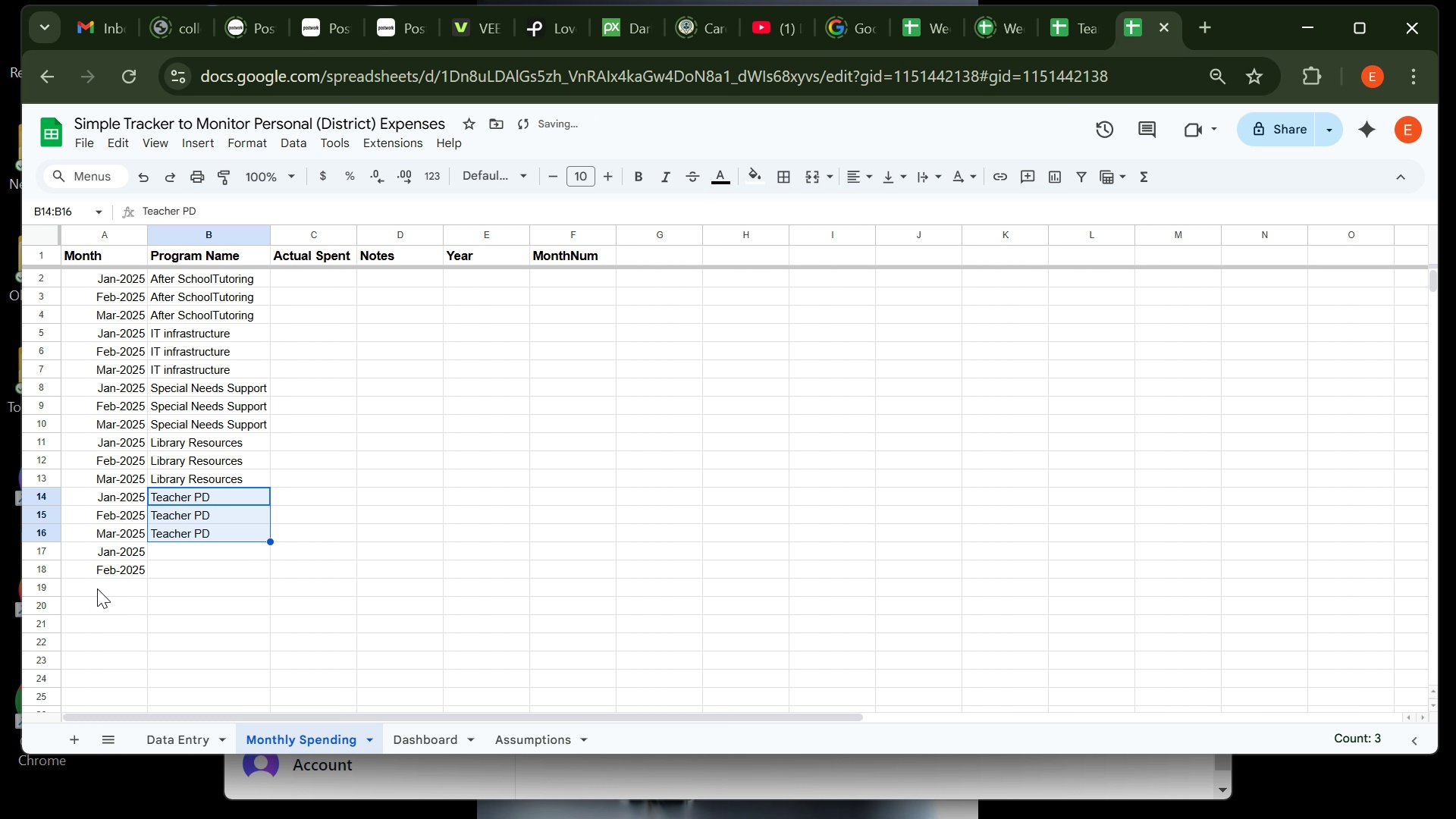 
left_click([98, 585])
 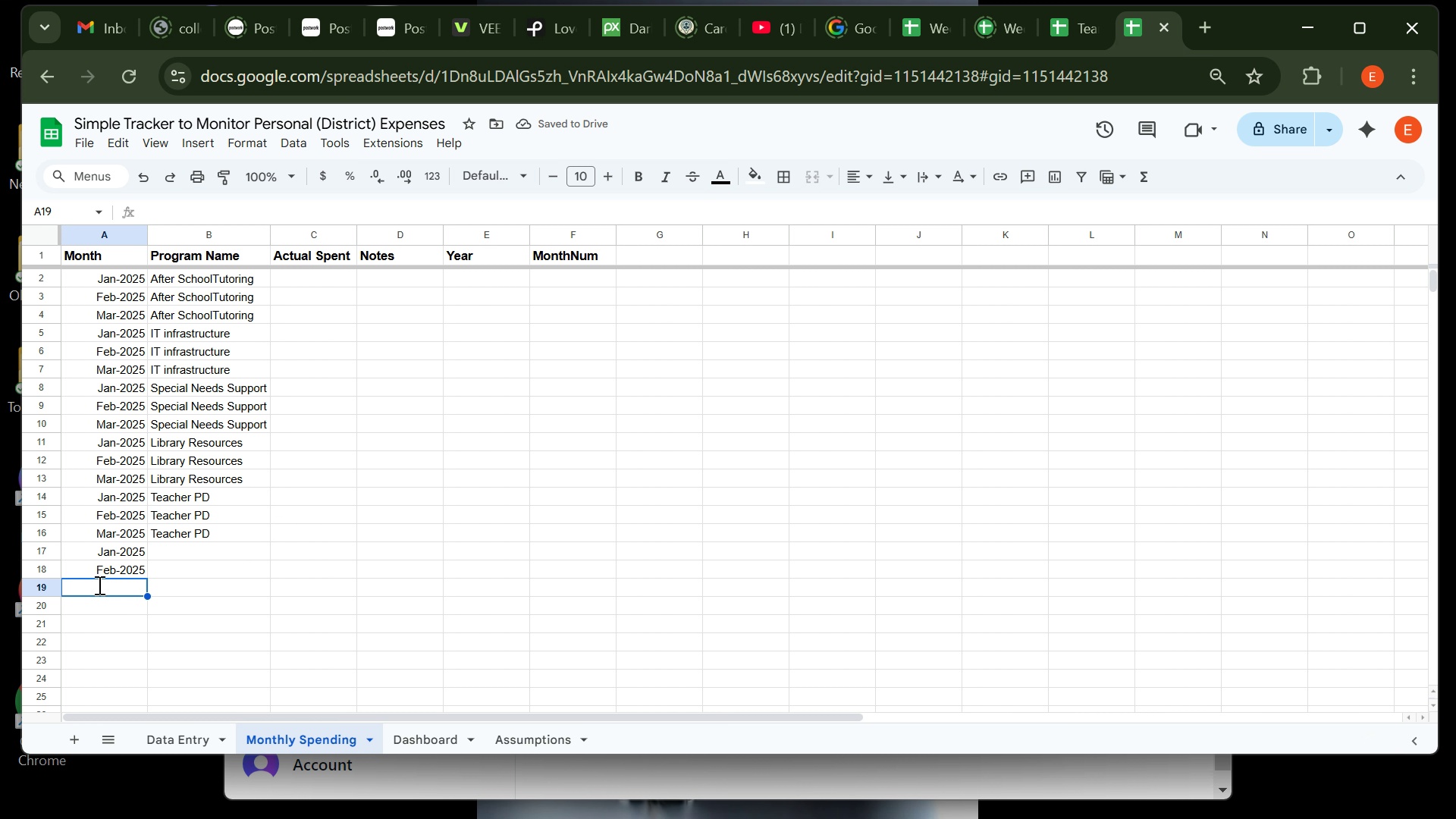 
type(mAR )
key(Backspace)
key(Backspace)
key(Backspace)
key(Backspace)
type(Mar 2025)
 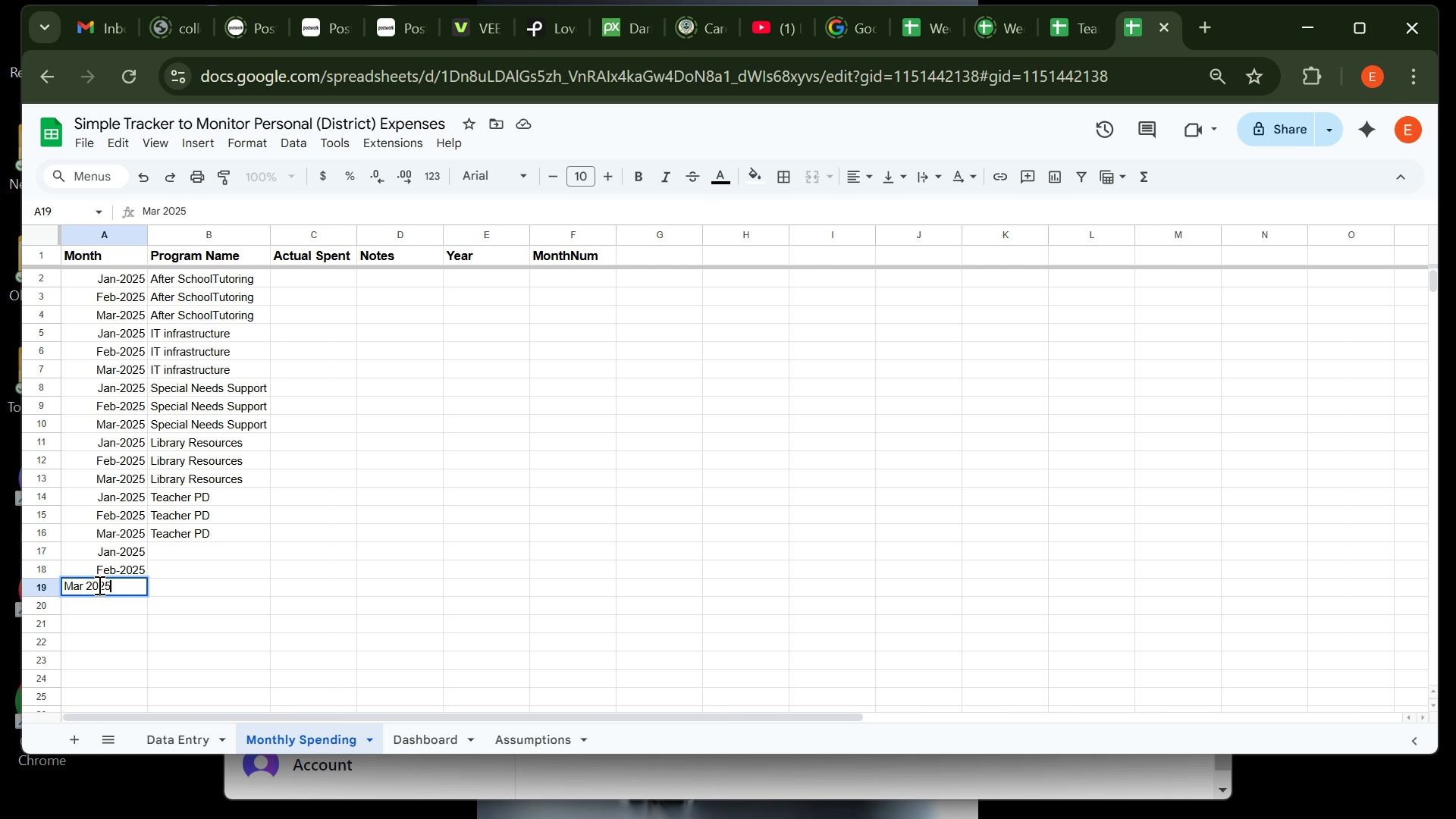 
key(ArrowRight)
 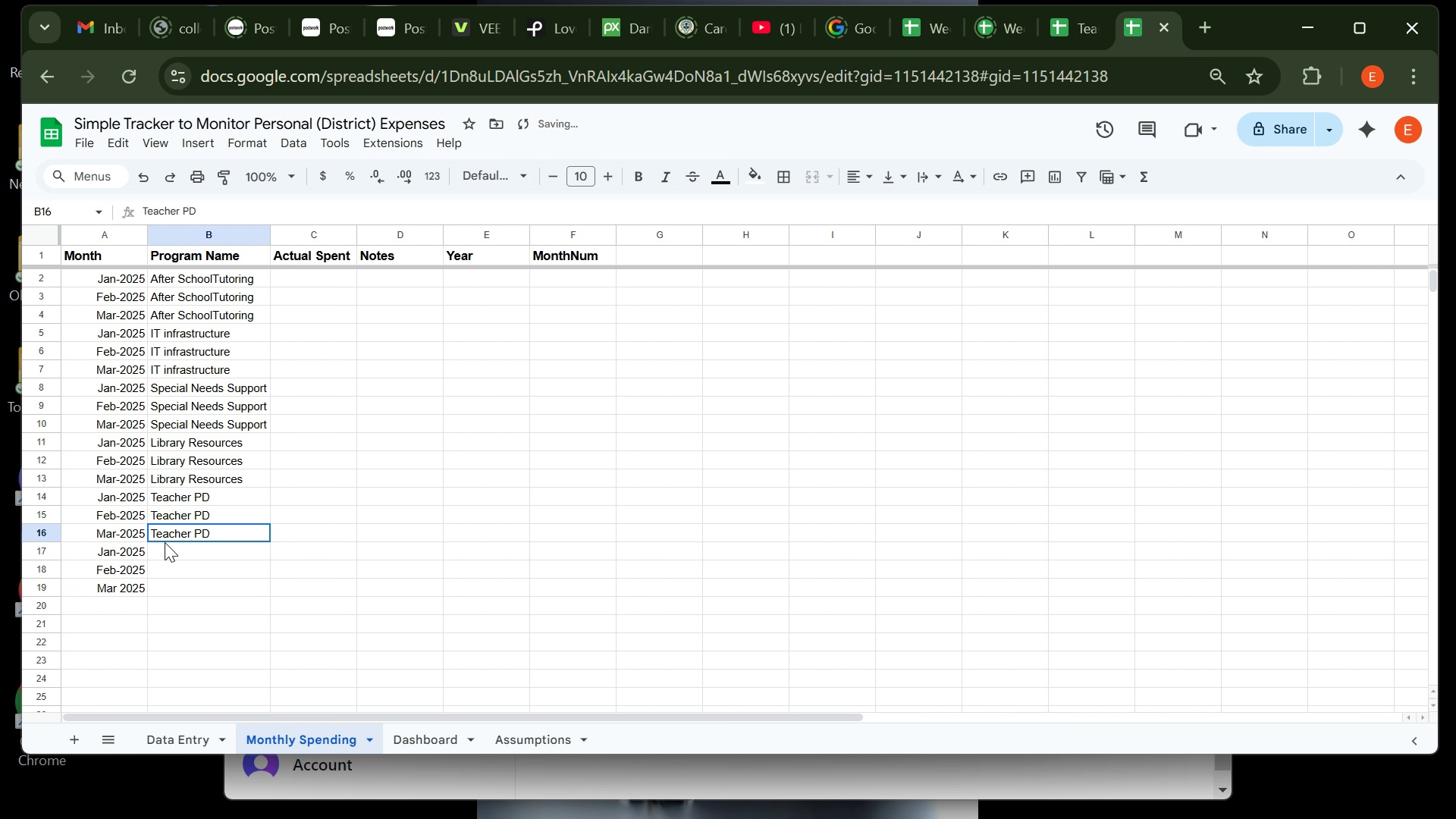 
left_click([165, 542])
 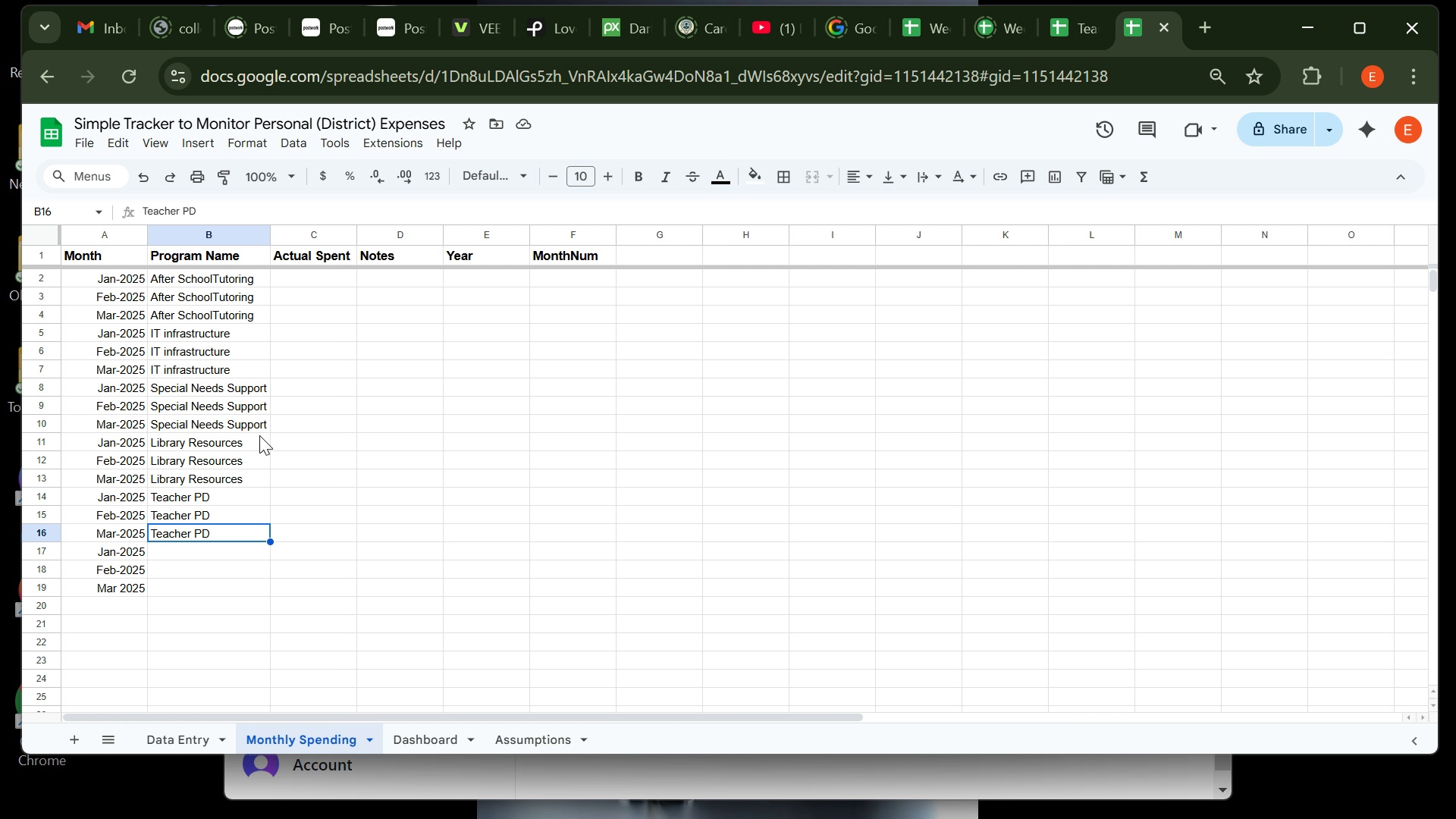 
wait(5.79)
 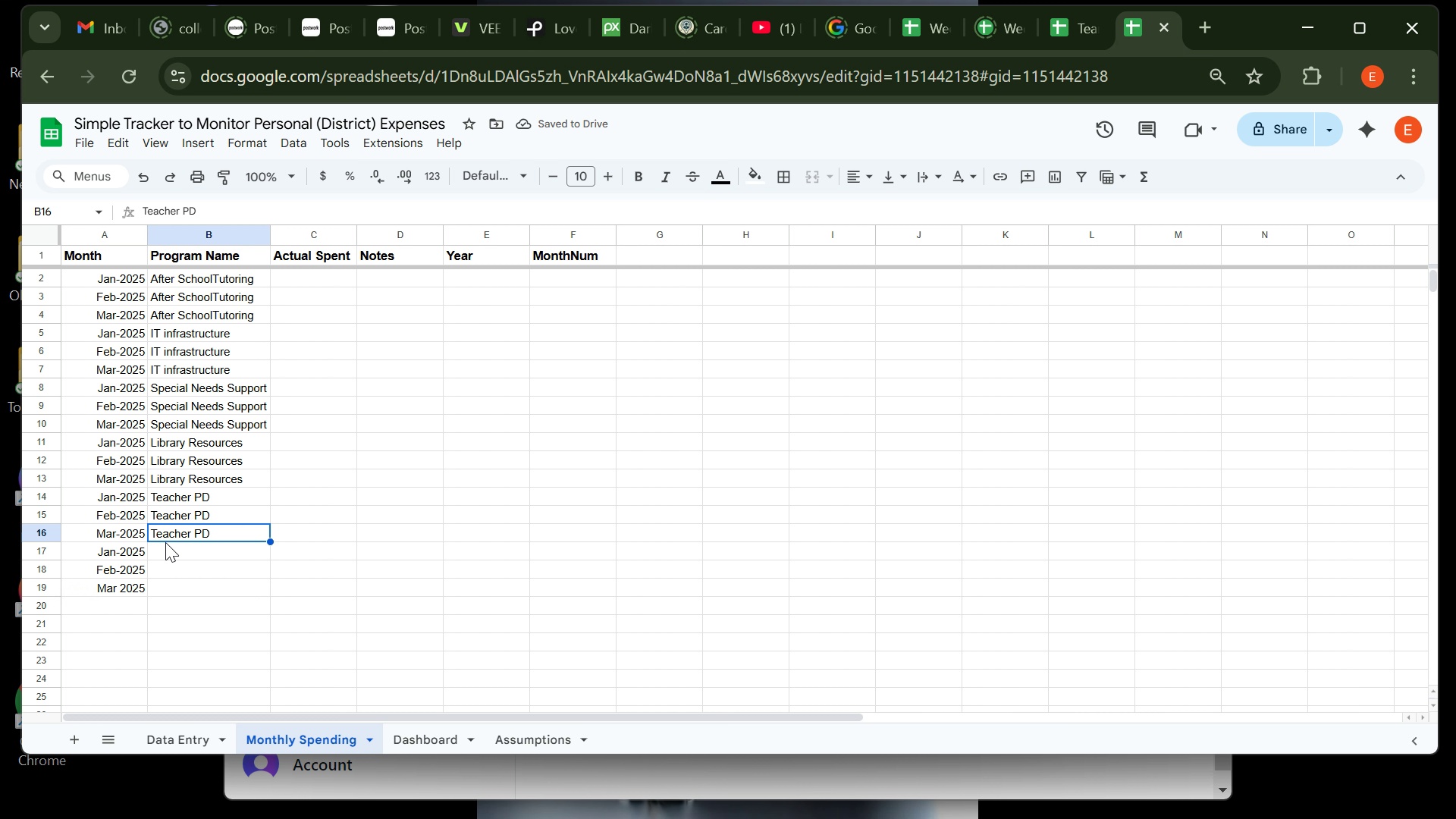 
left_click([126, 550])
 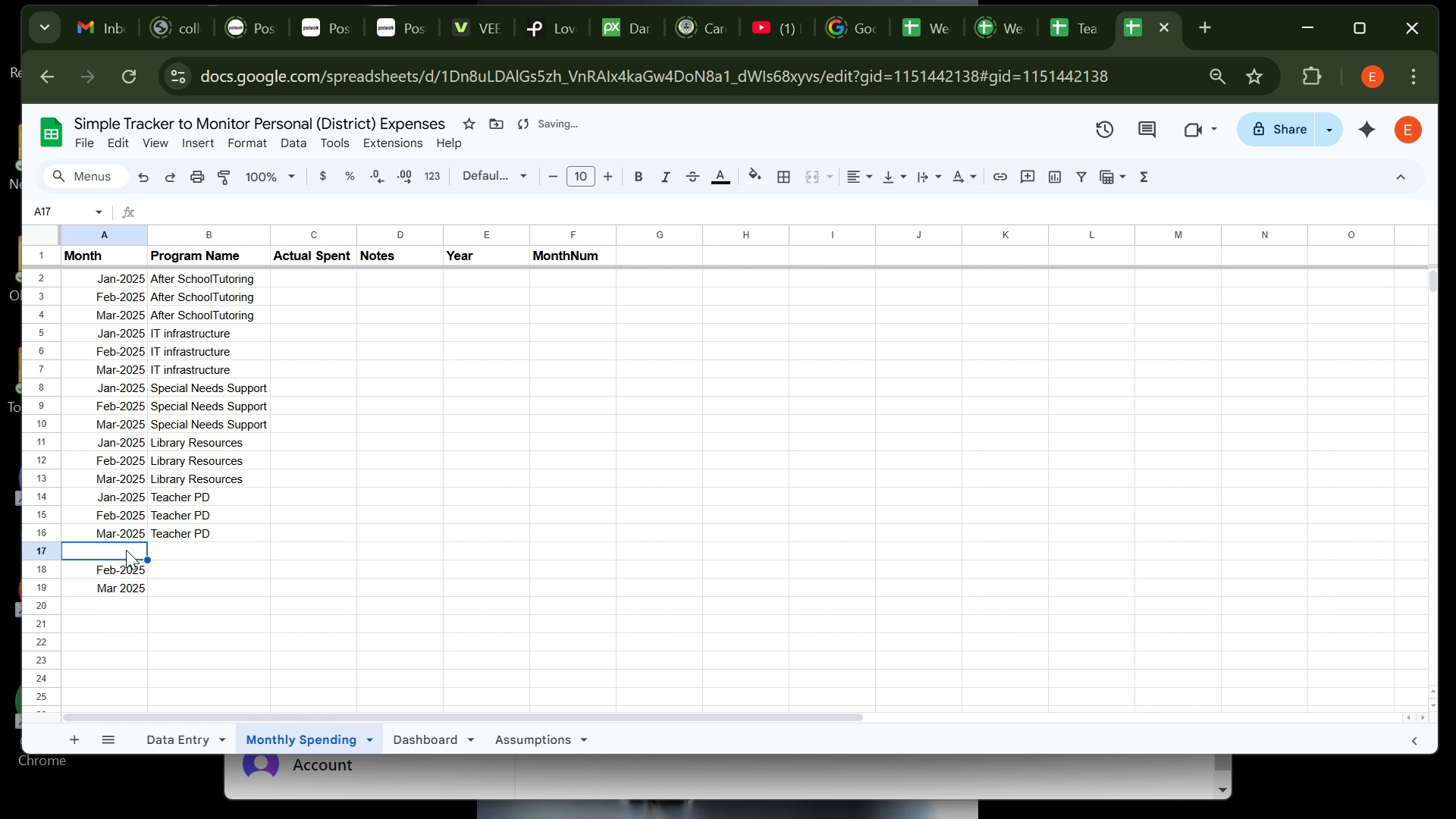 
key(Backspace)
 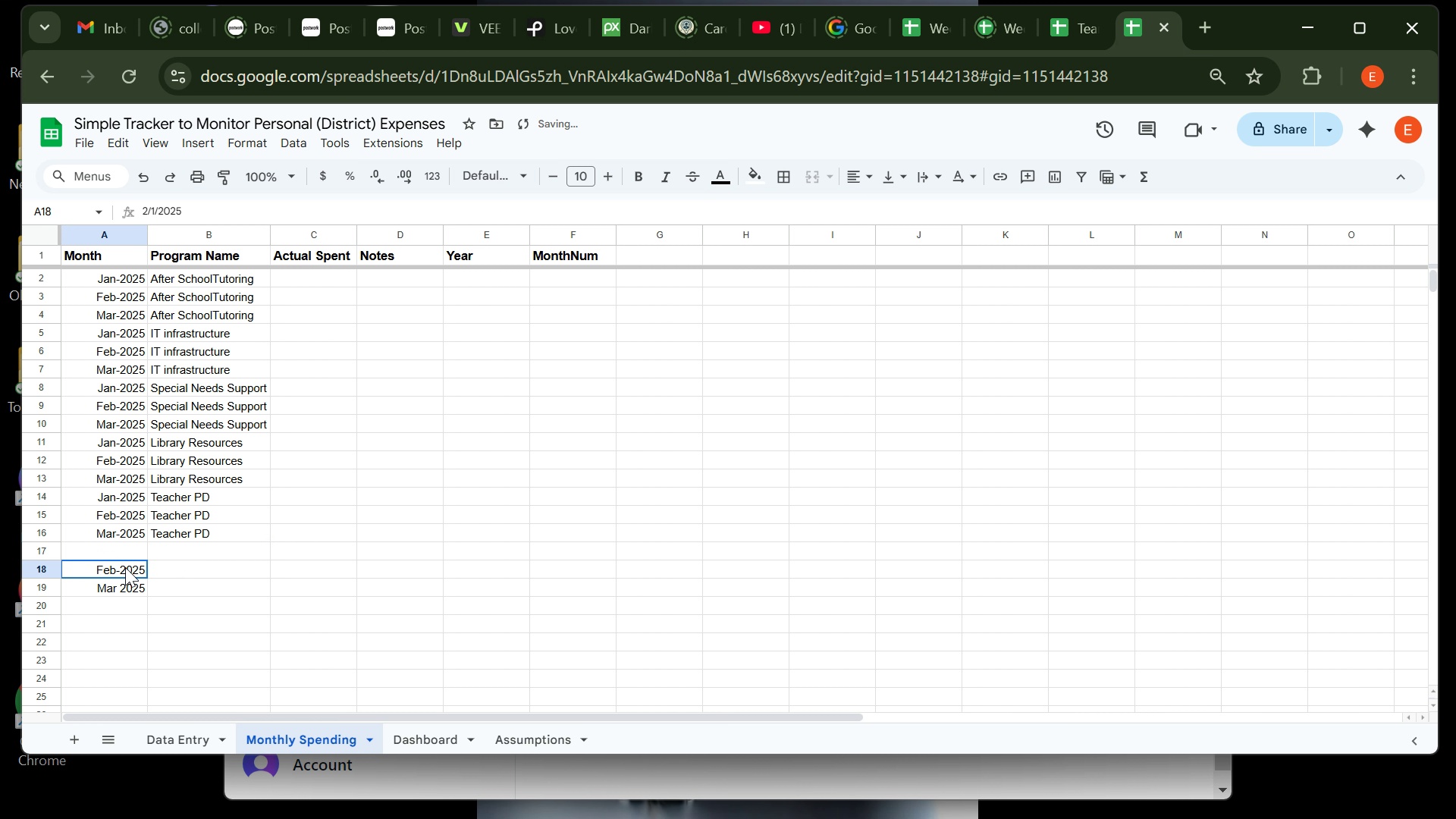 
left_click([125, 567])
 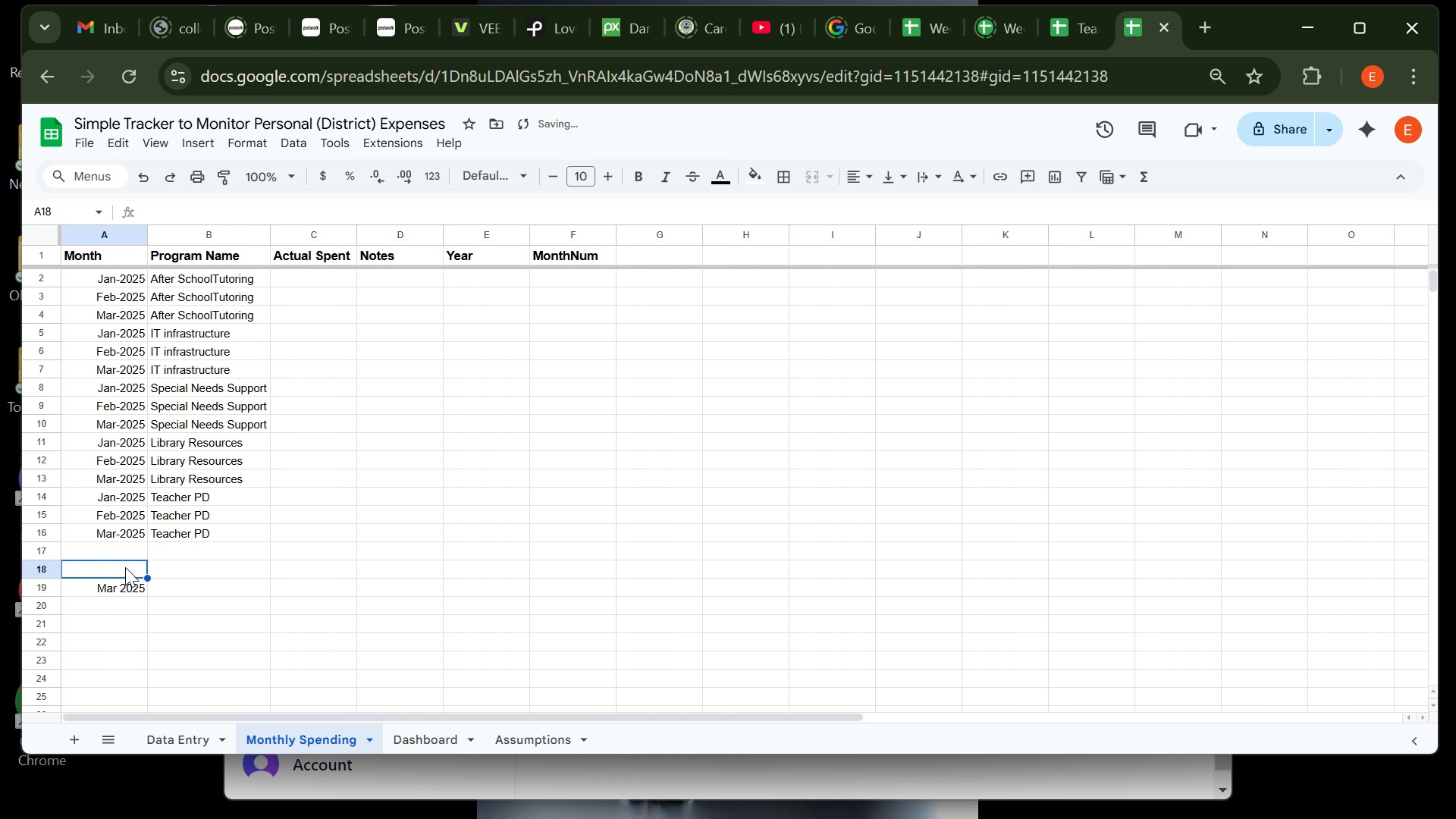 
key(Backspace)
 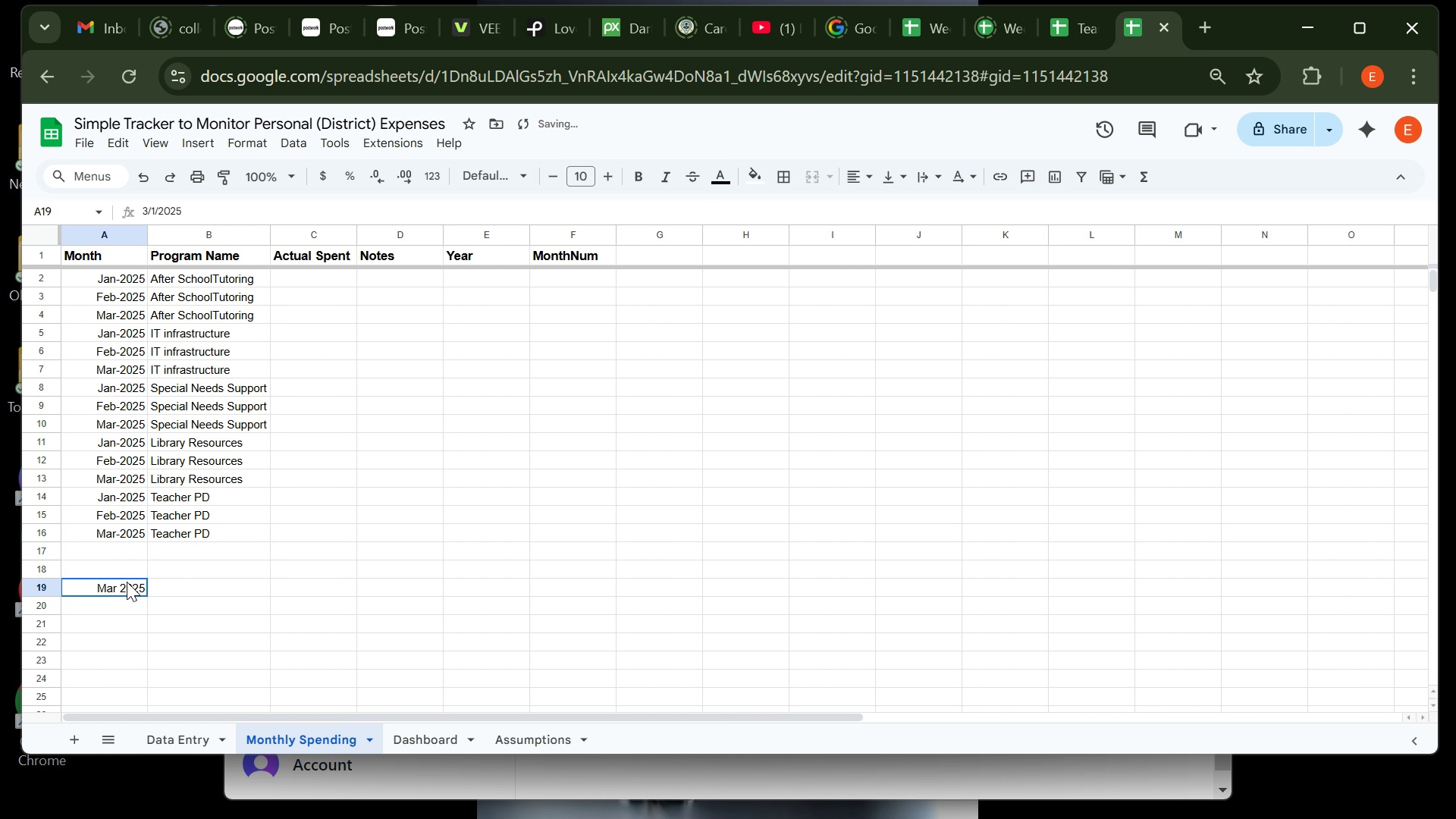 
left_click([127, 582])
 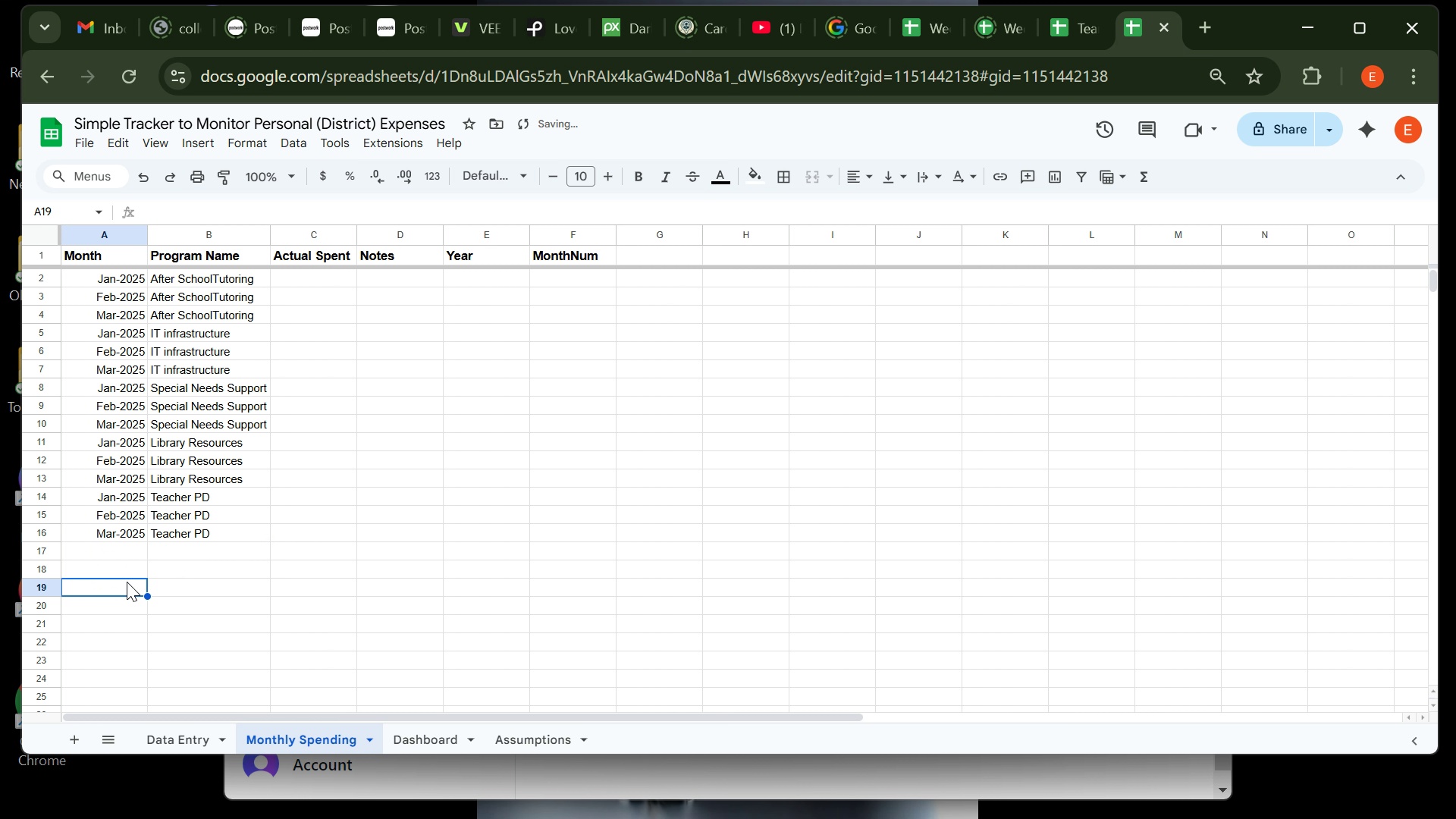 
key(Backspace)
 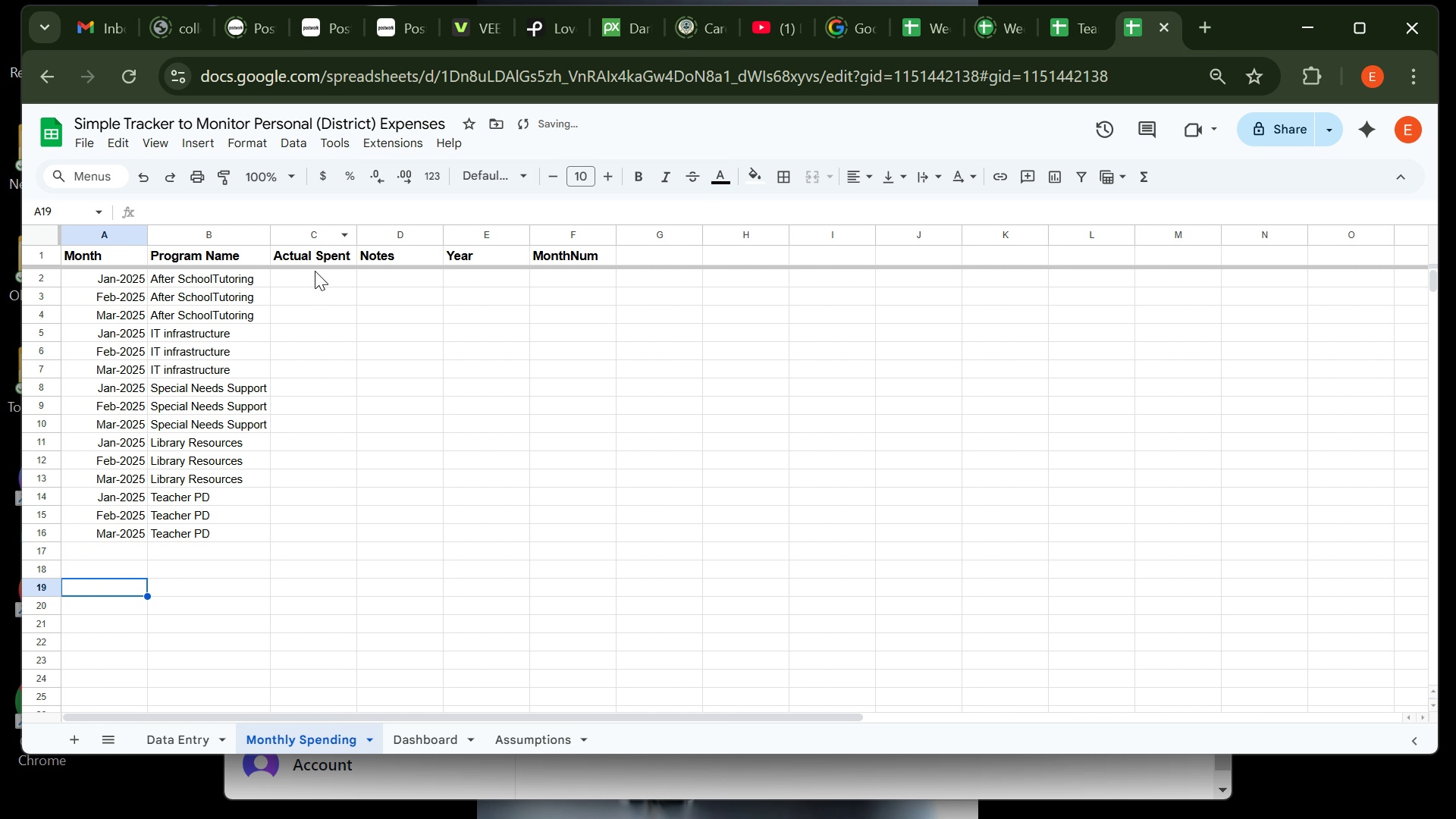 
left_click([318, 268])
 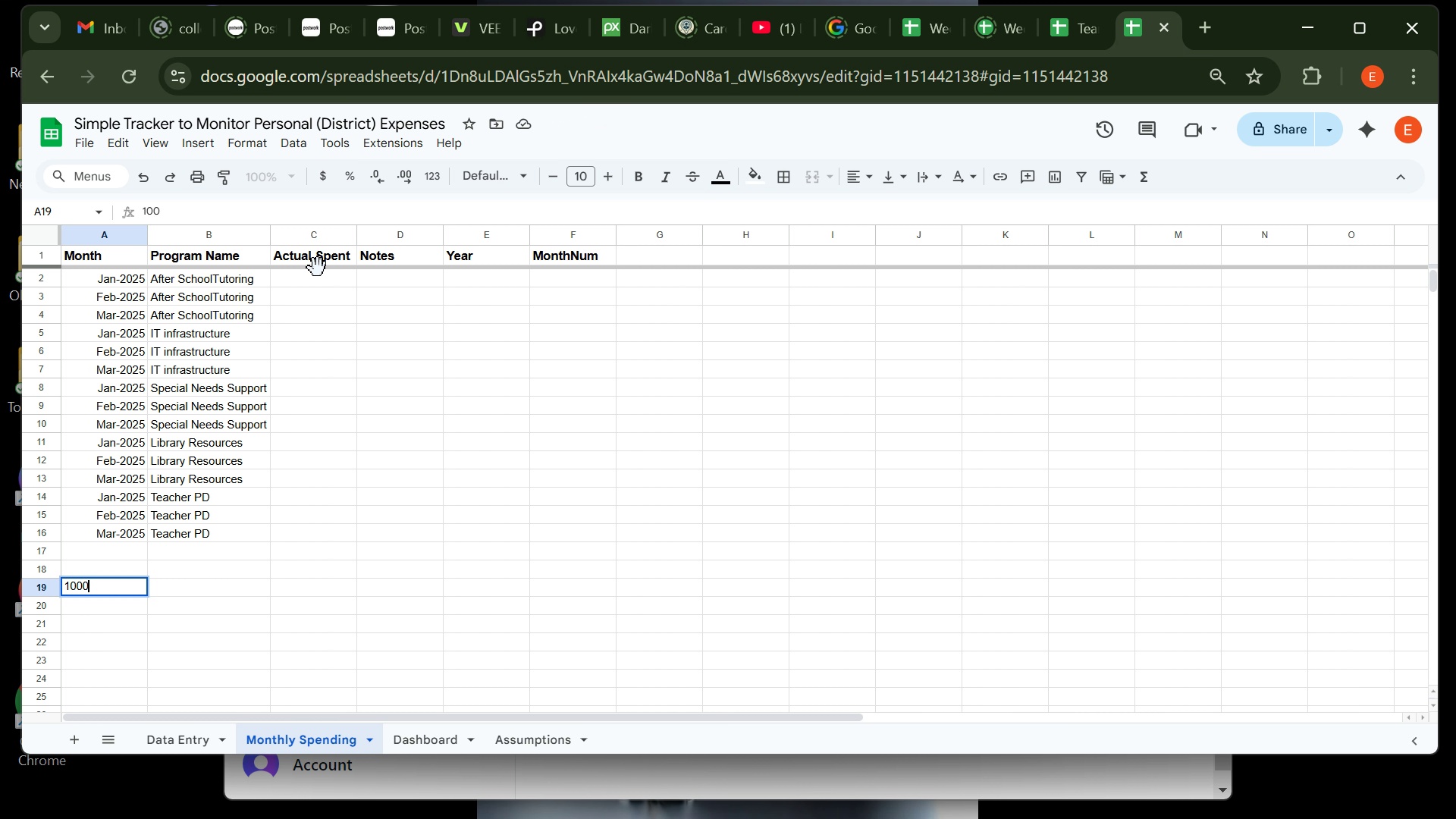 
wait(7.93)
 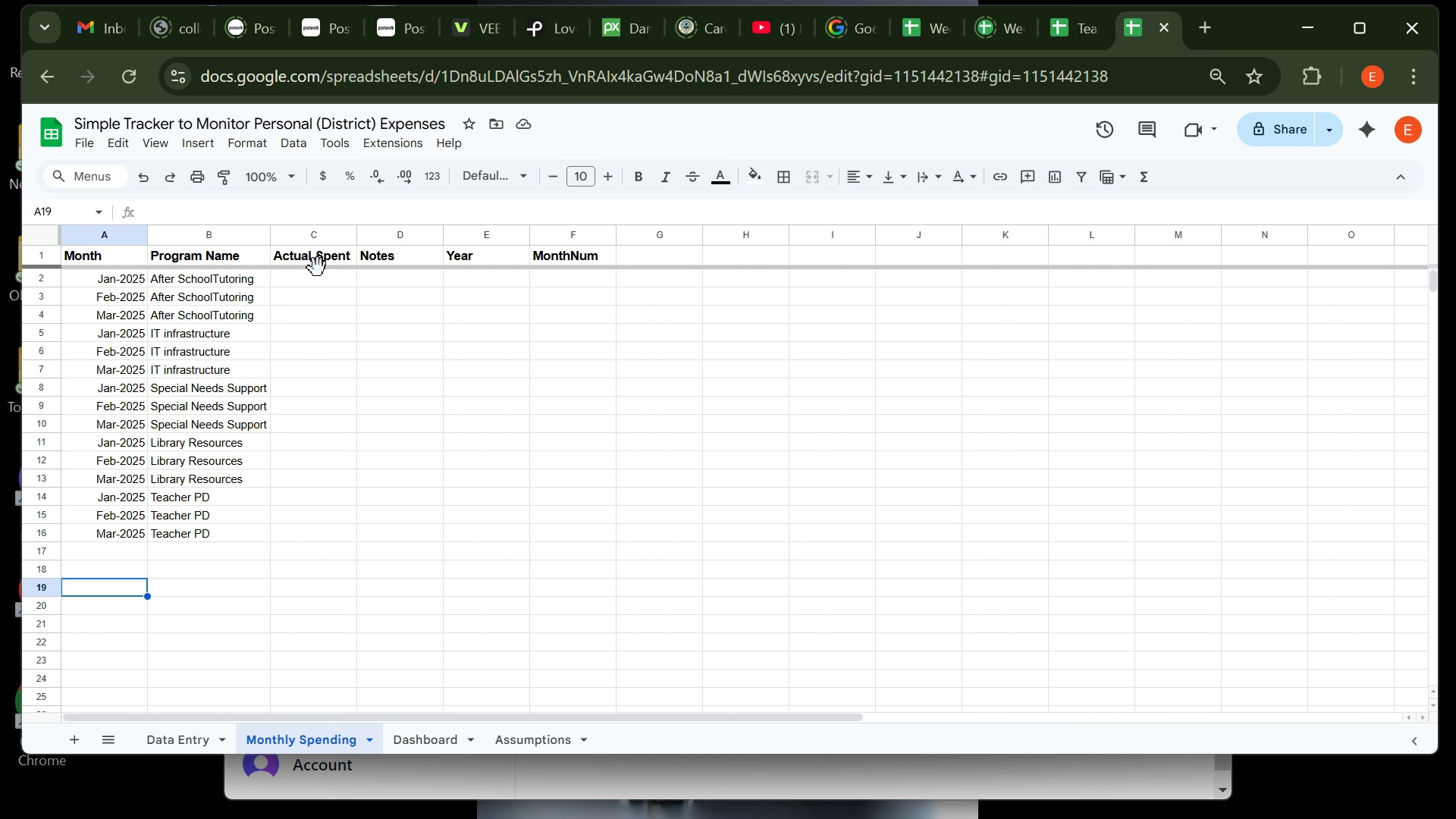 
type(1000[Delete][Delete])
key(Backspace)
key(Backspace)
key(Backspace)
key(Backspace)
 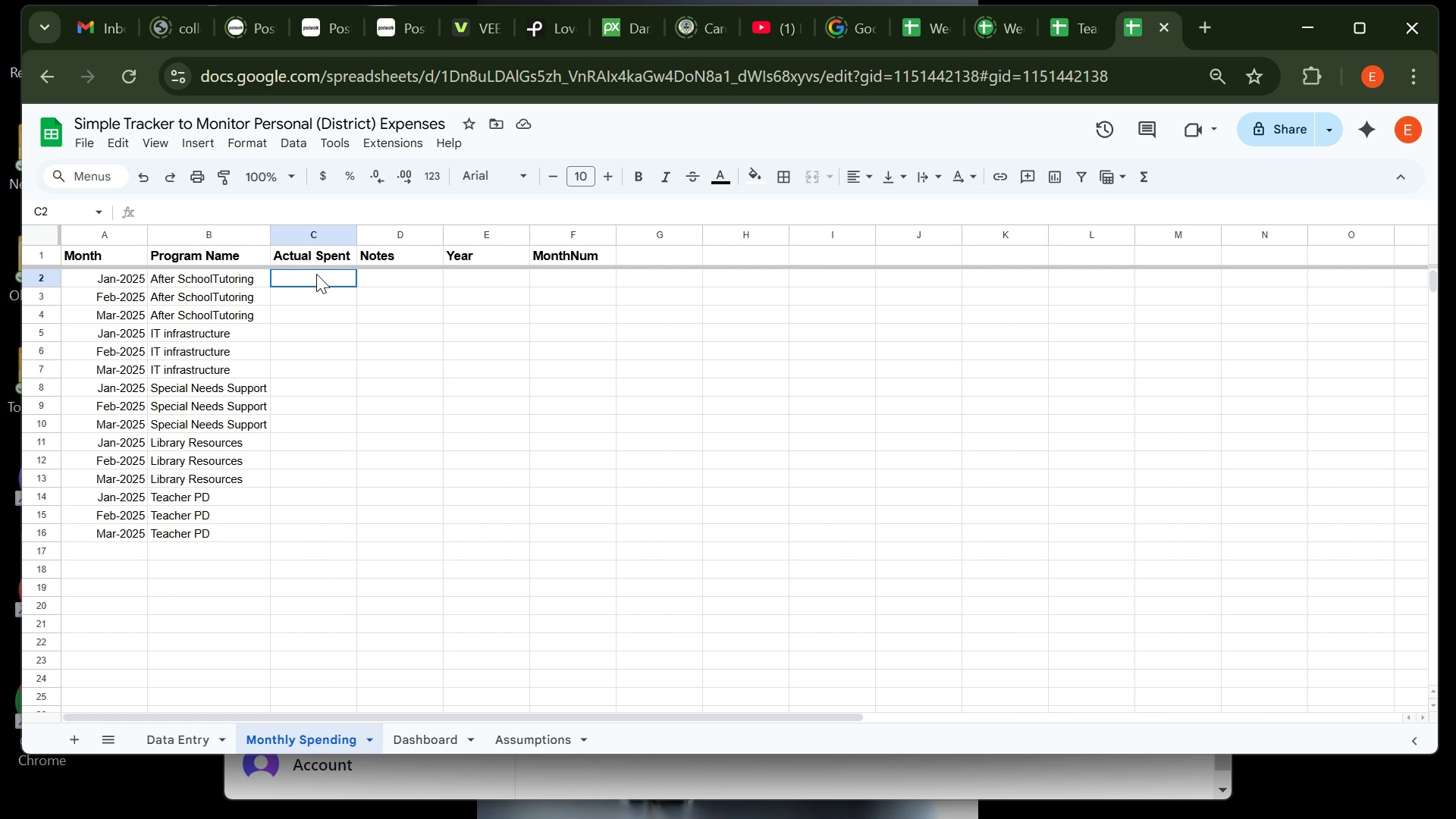 
left_click([316, 274])
 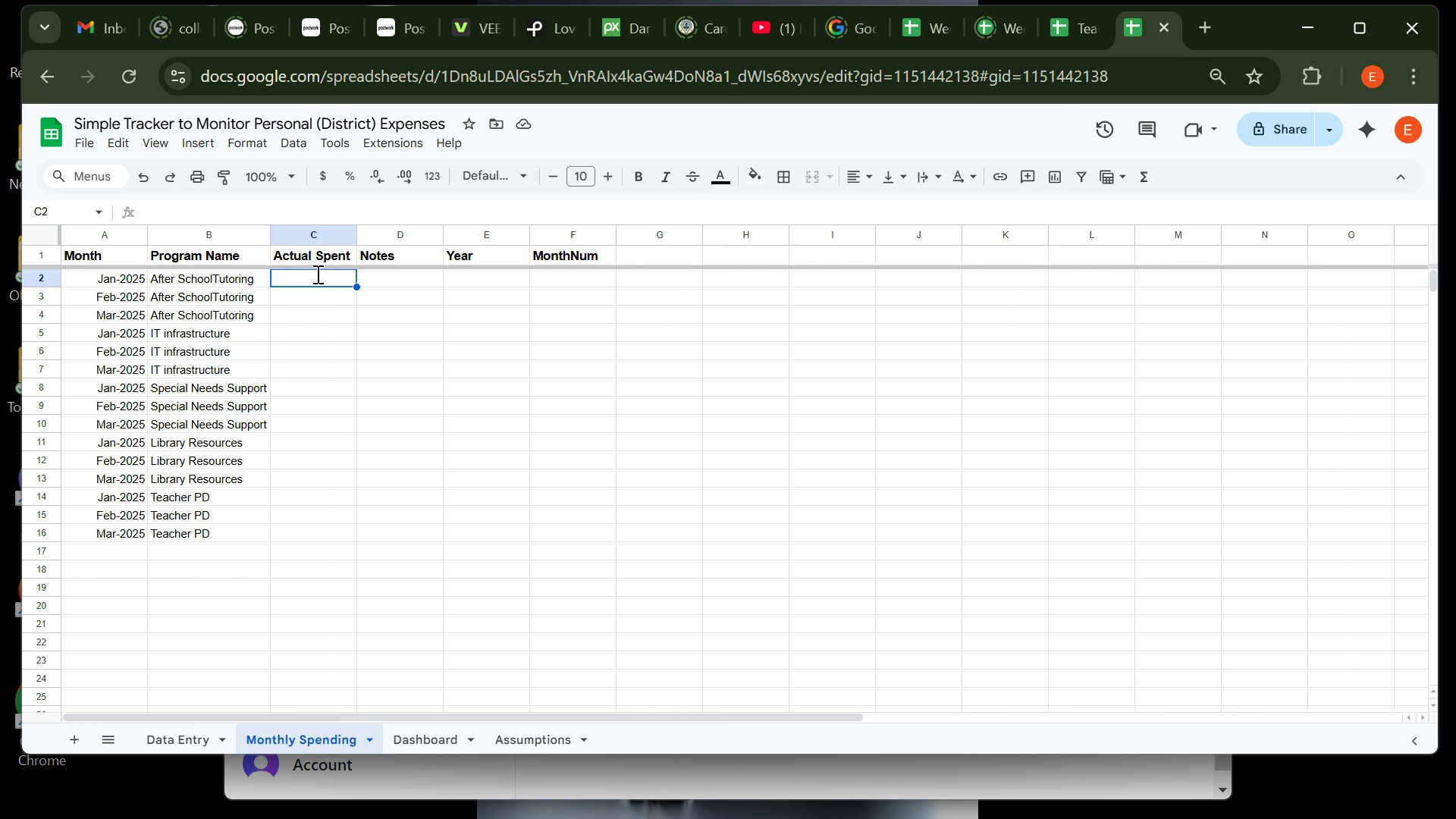 
type(10000)
 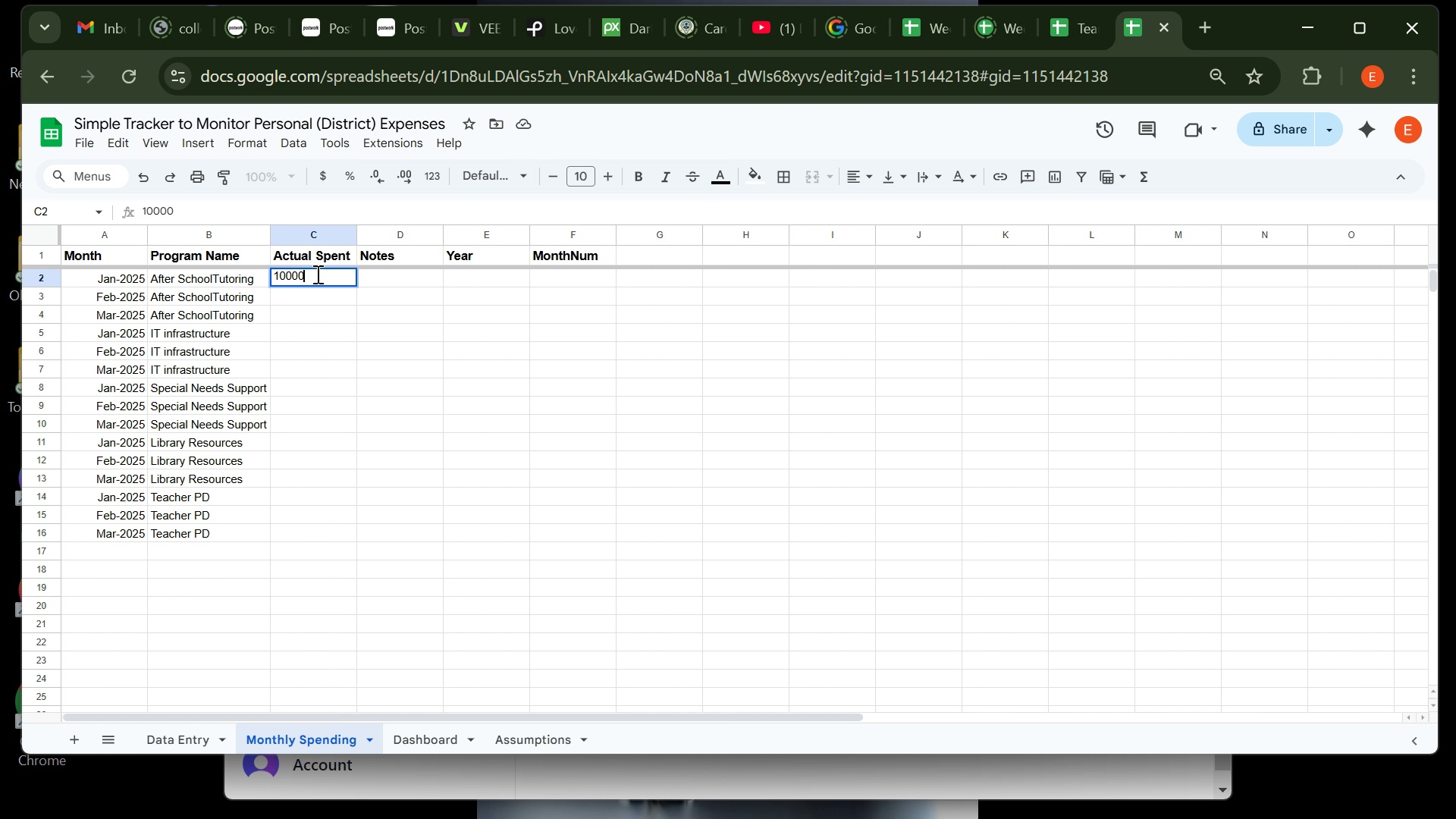 
key(ArrowDown)
 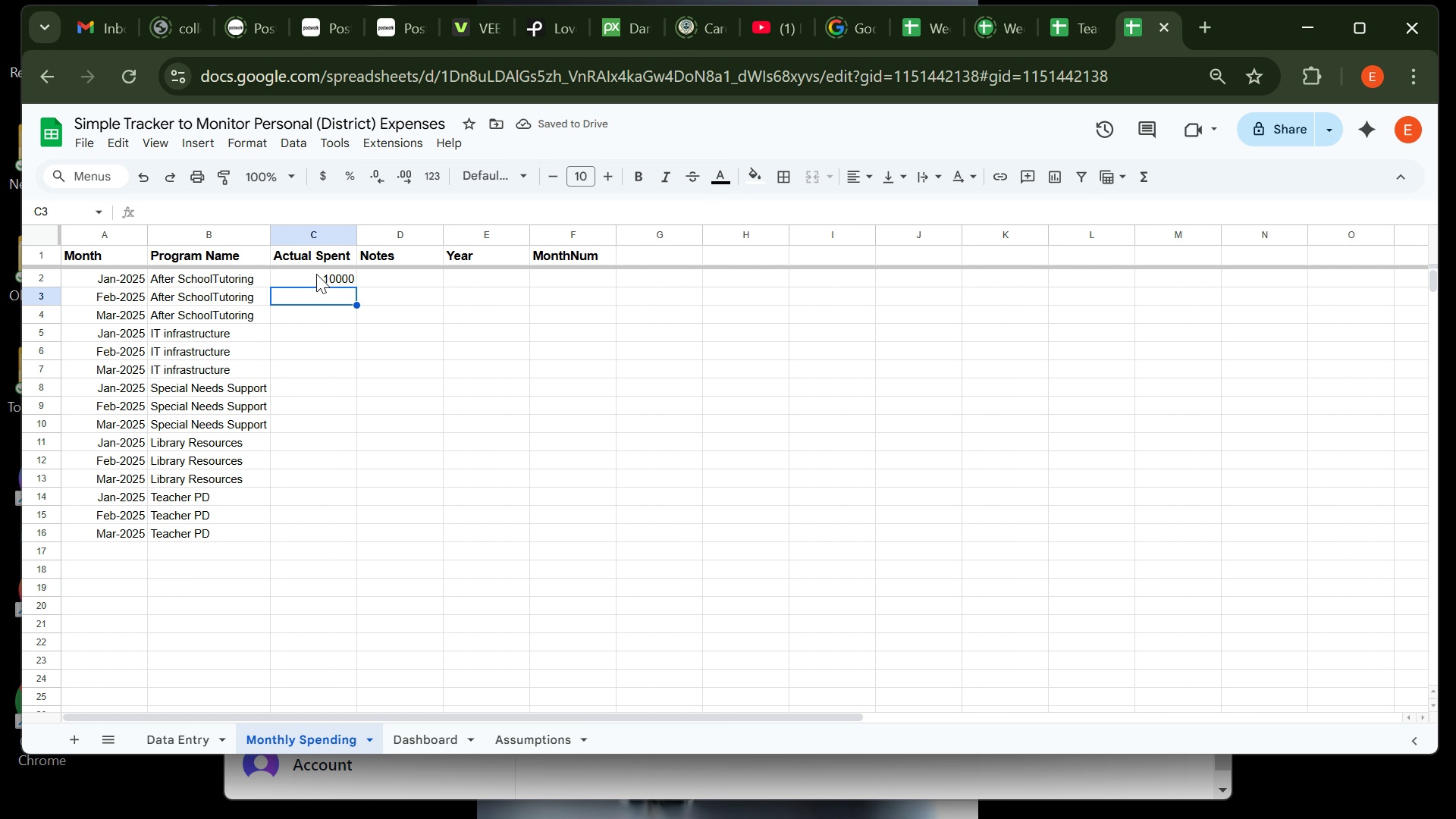 
type(12000)
 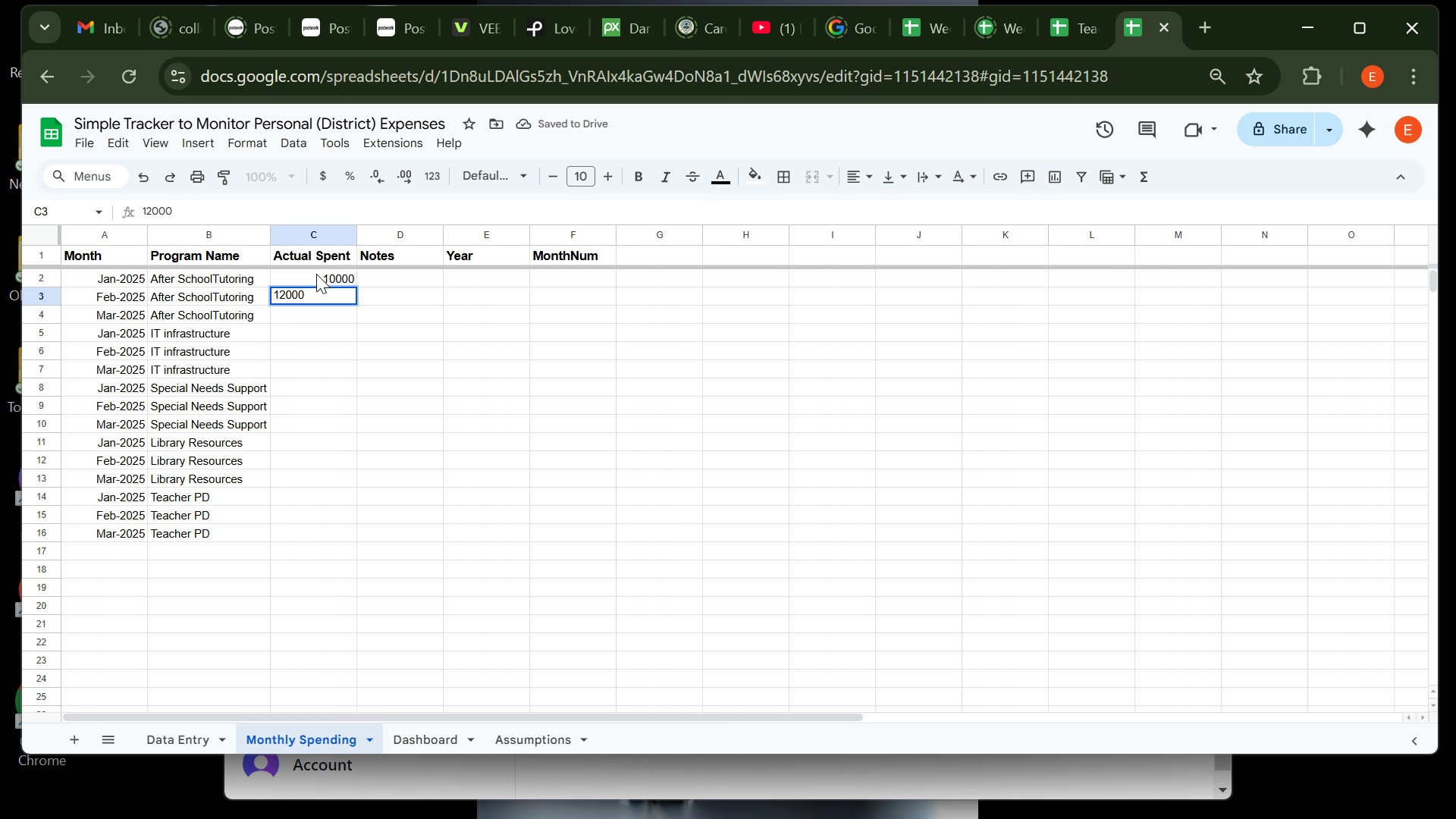 
key(Enter)
 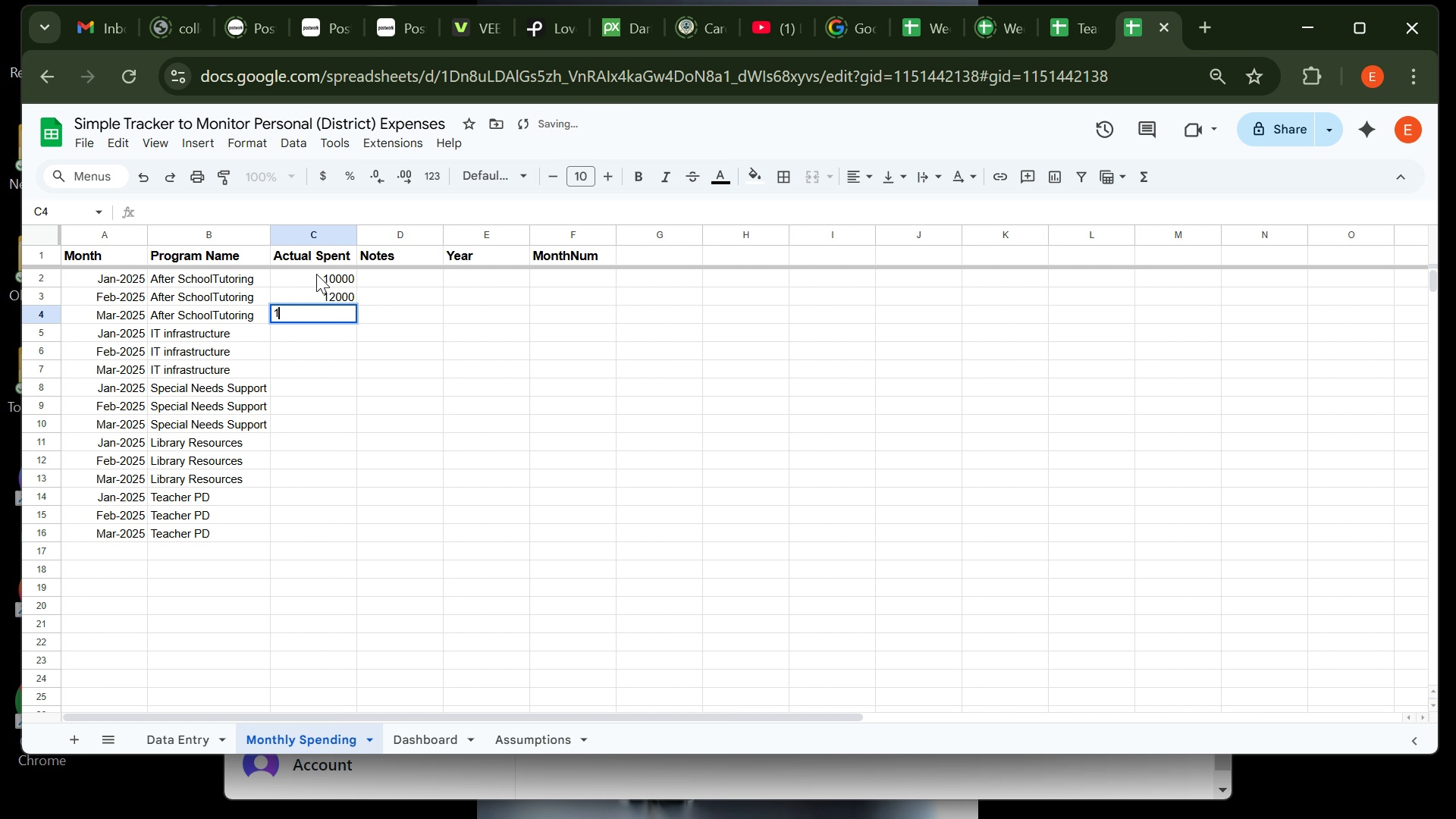 
type(15000)
 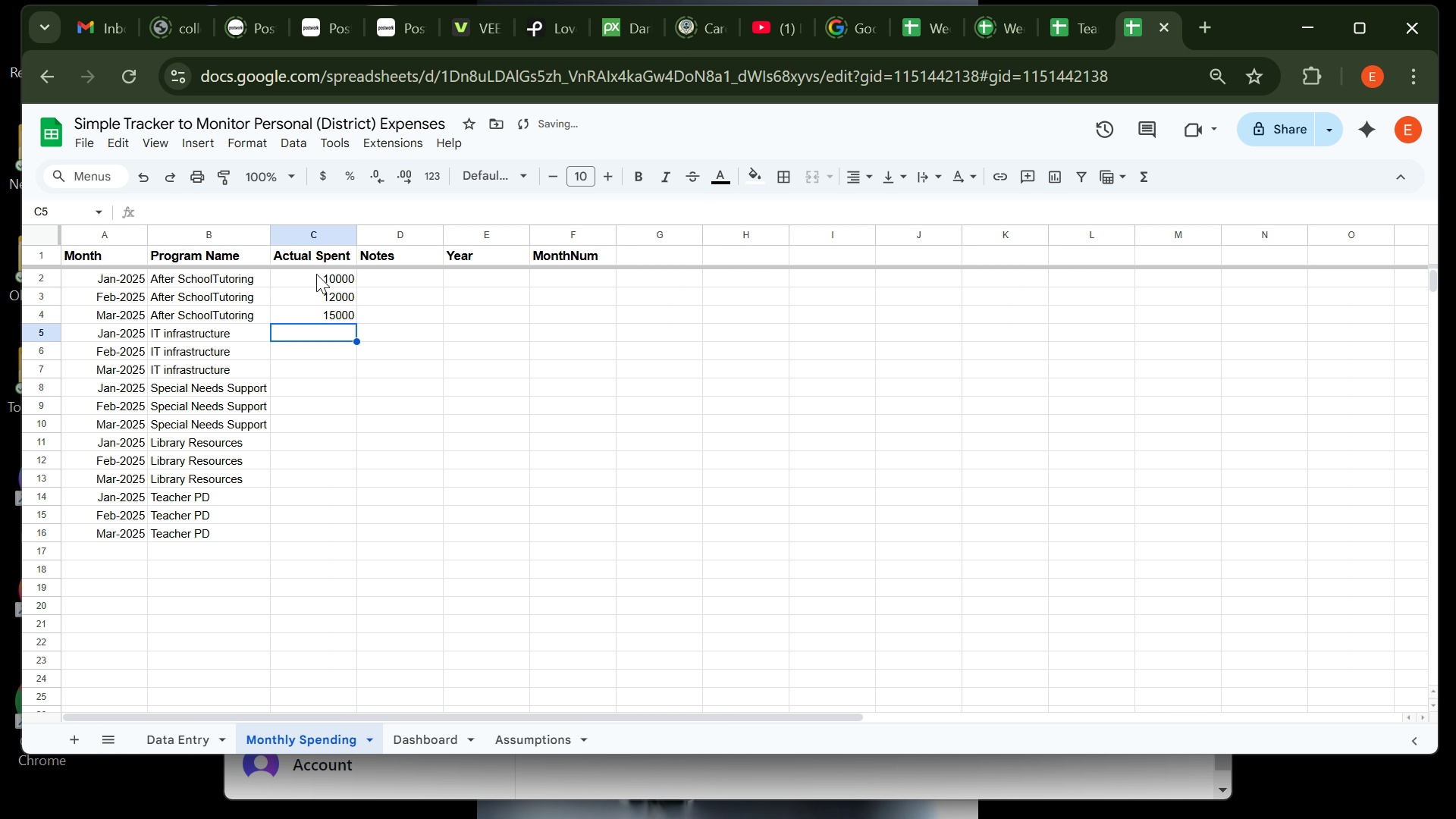 
key(Enter)
 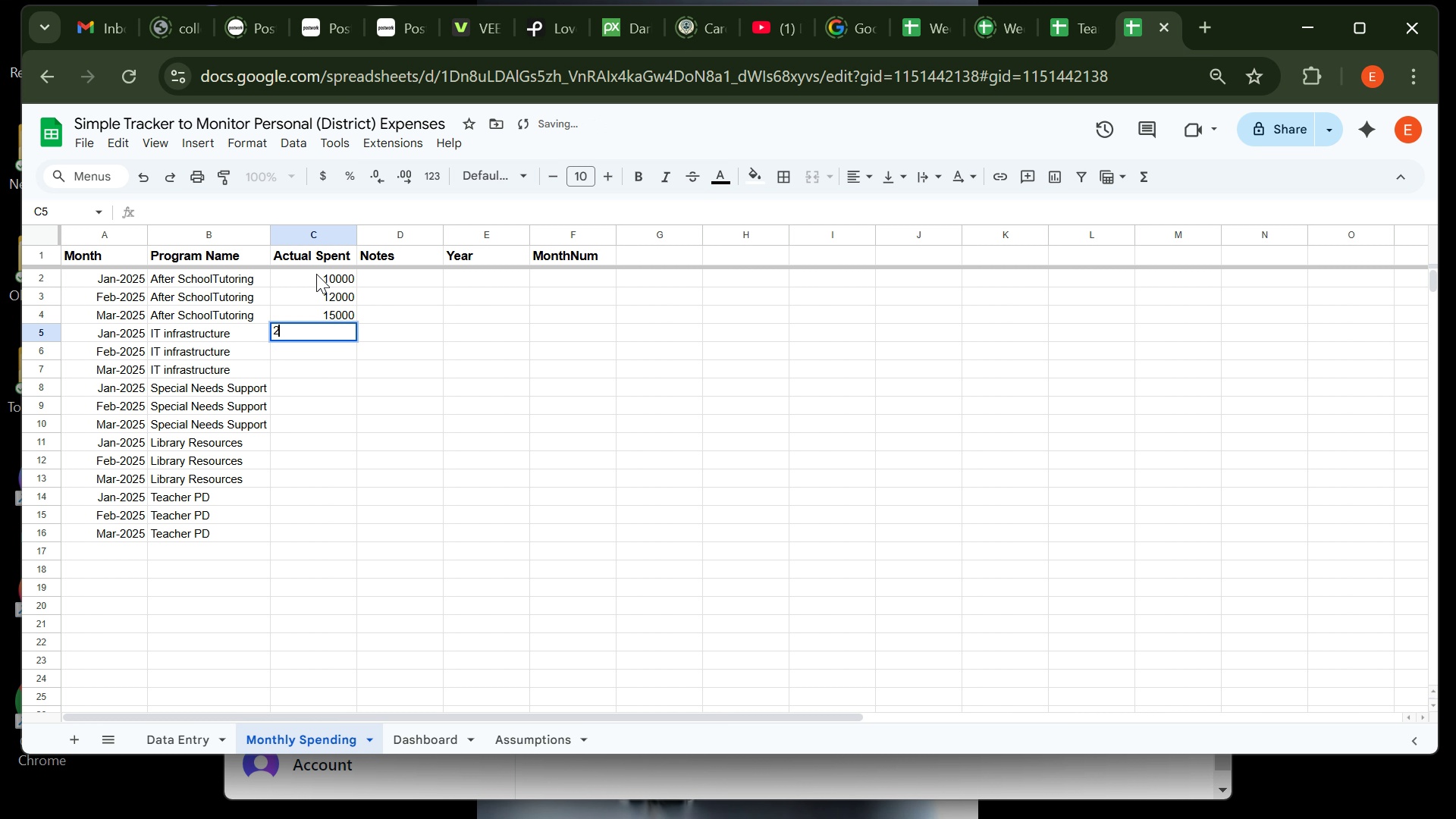 
type(20000)
 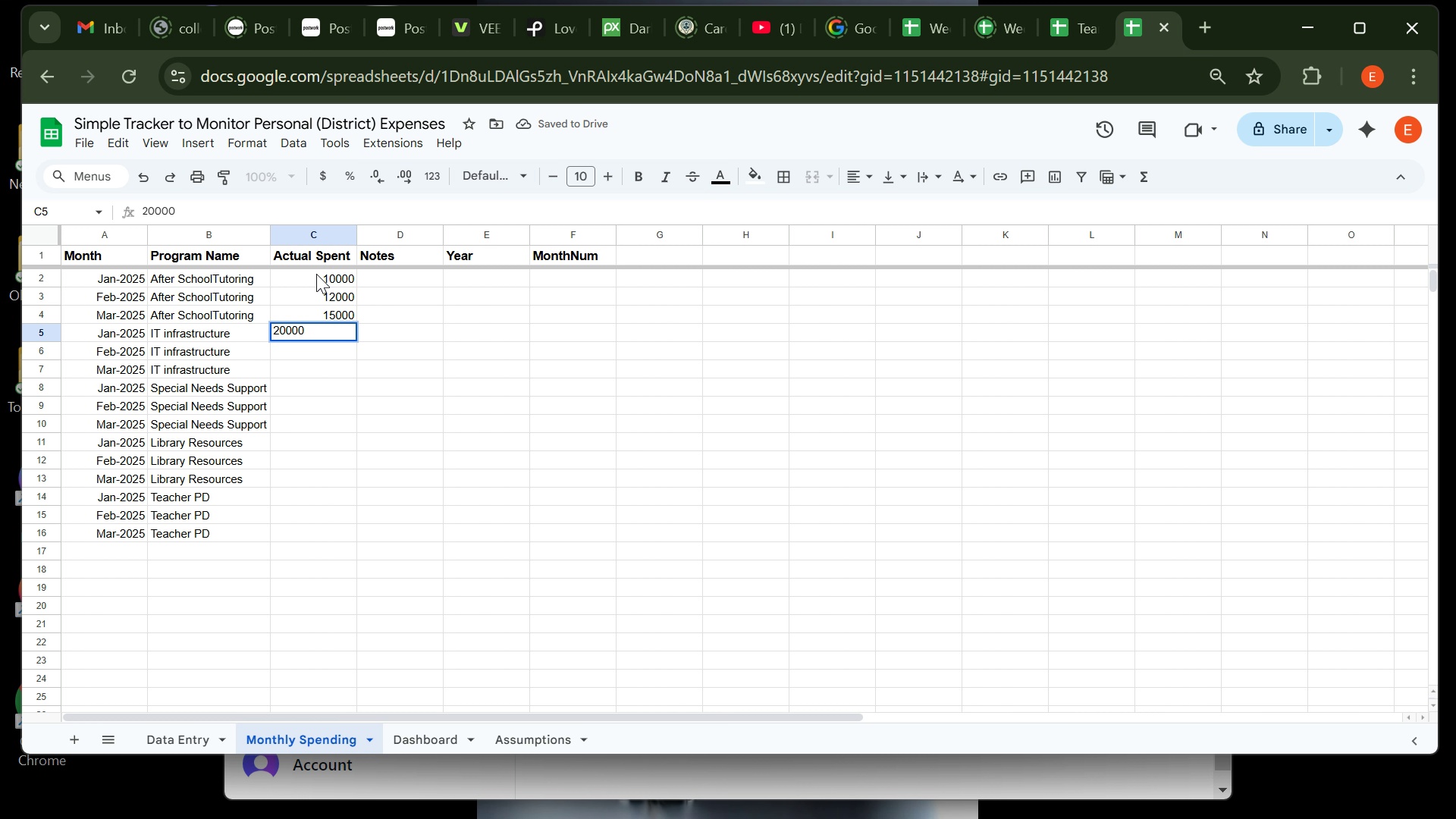 
key(Enter)
 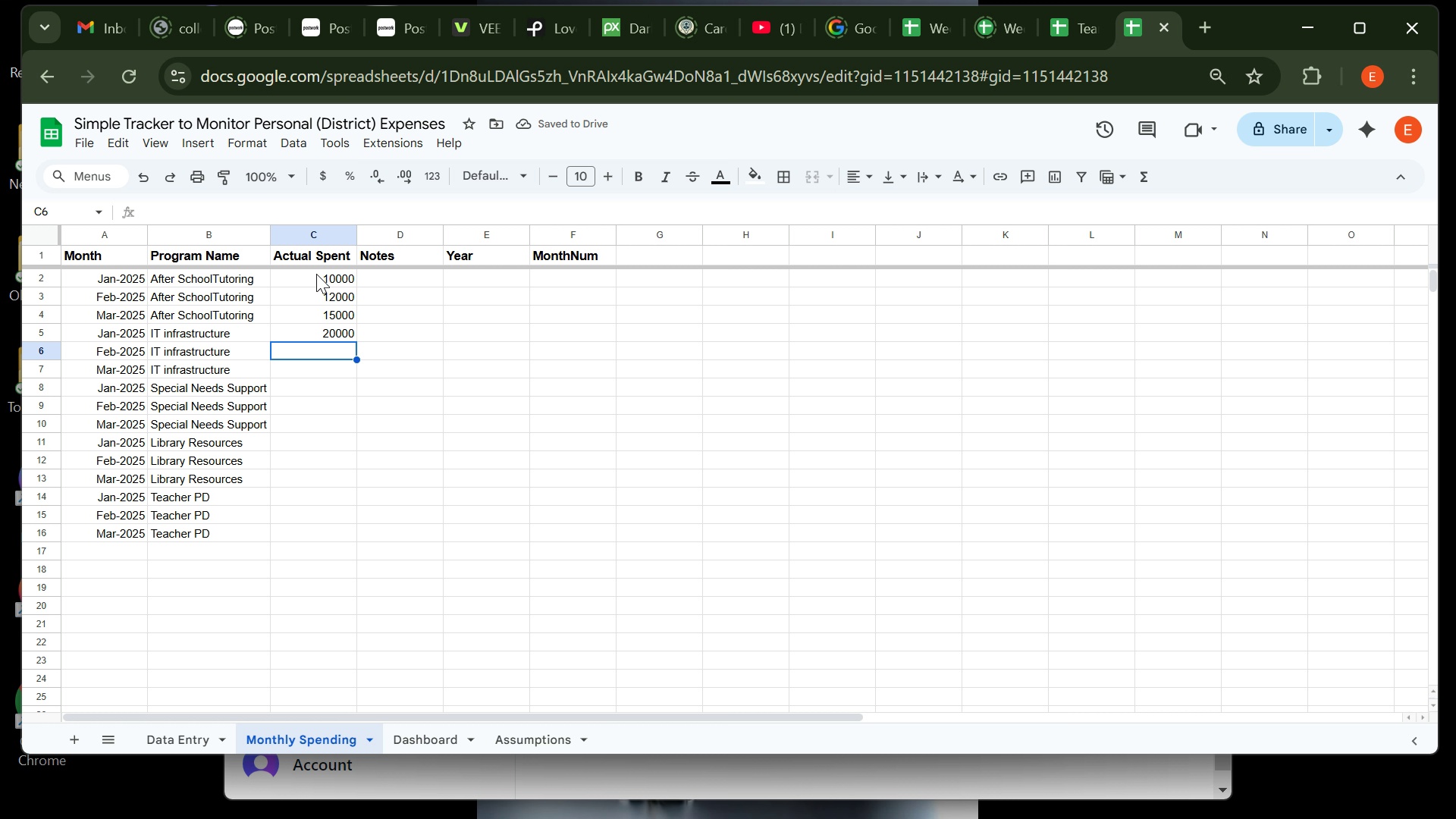 
type(15000)
 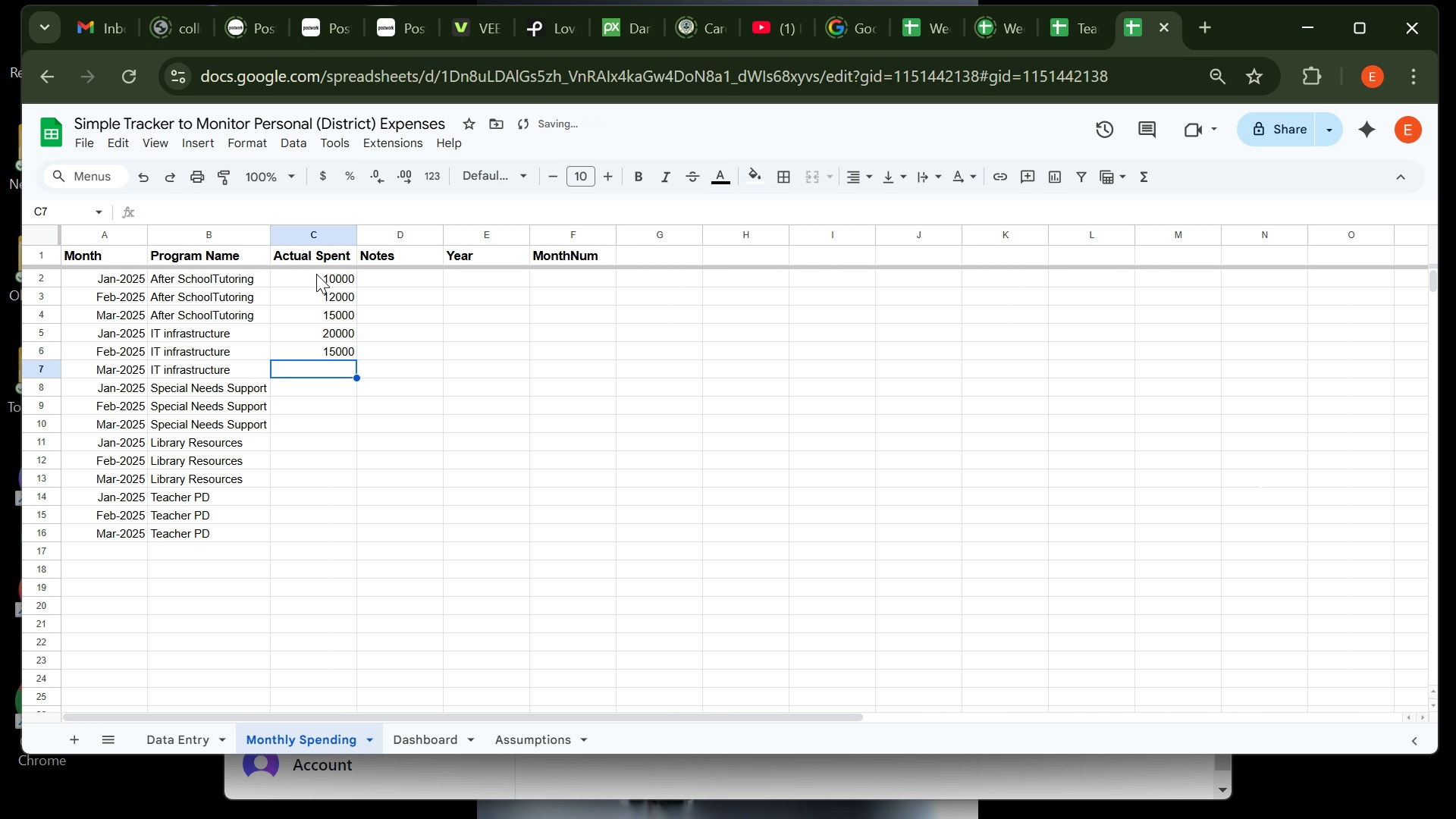 
key(Enter)
 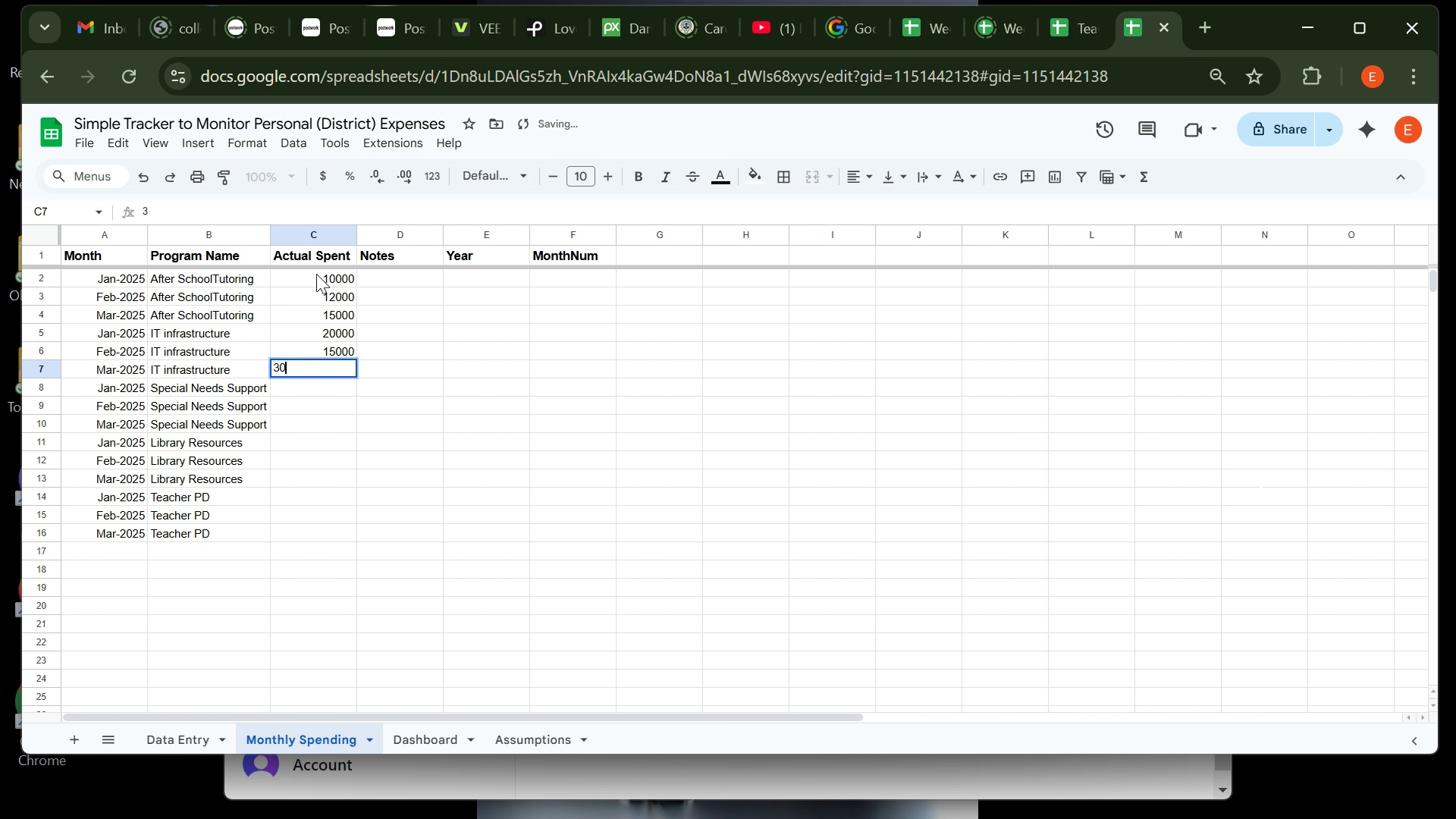 
type(30000)
 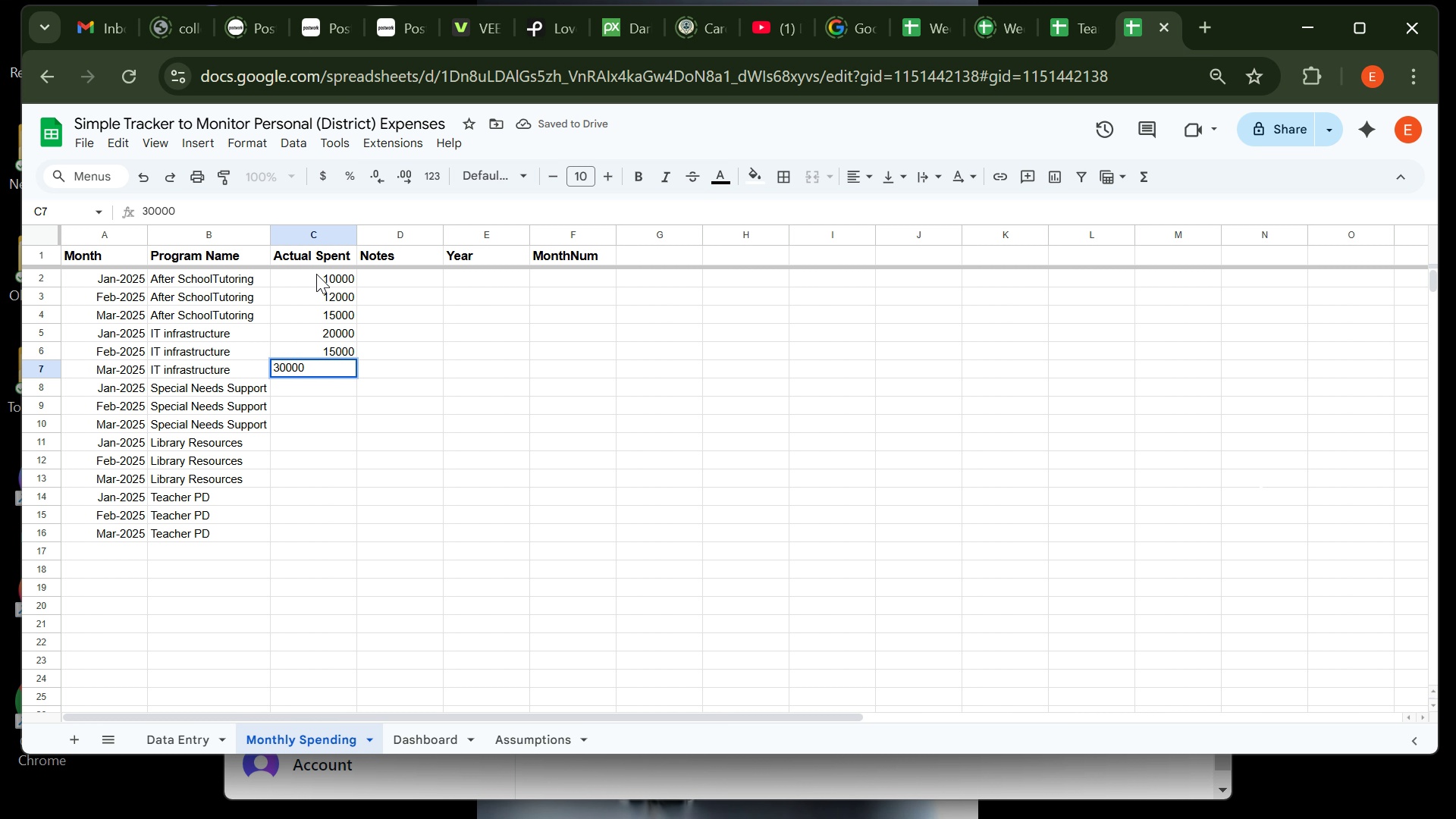 
key(Enter)
 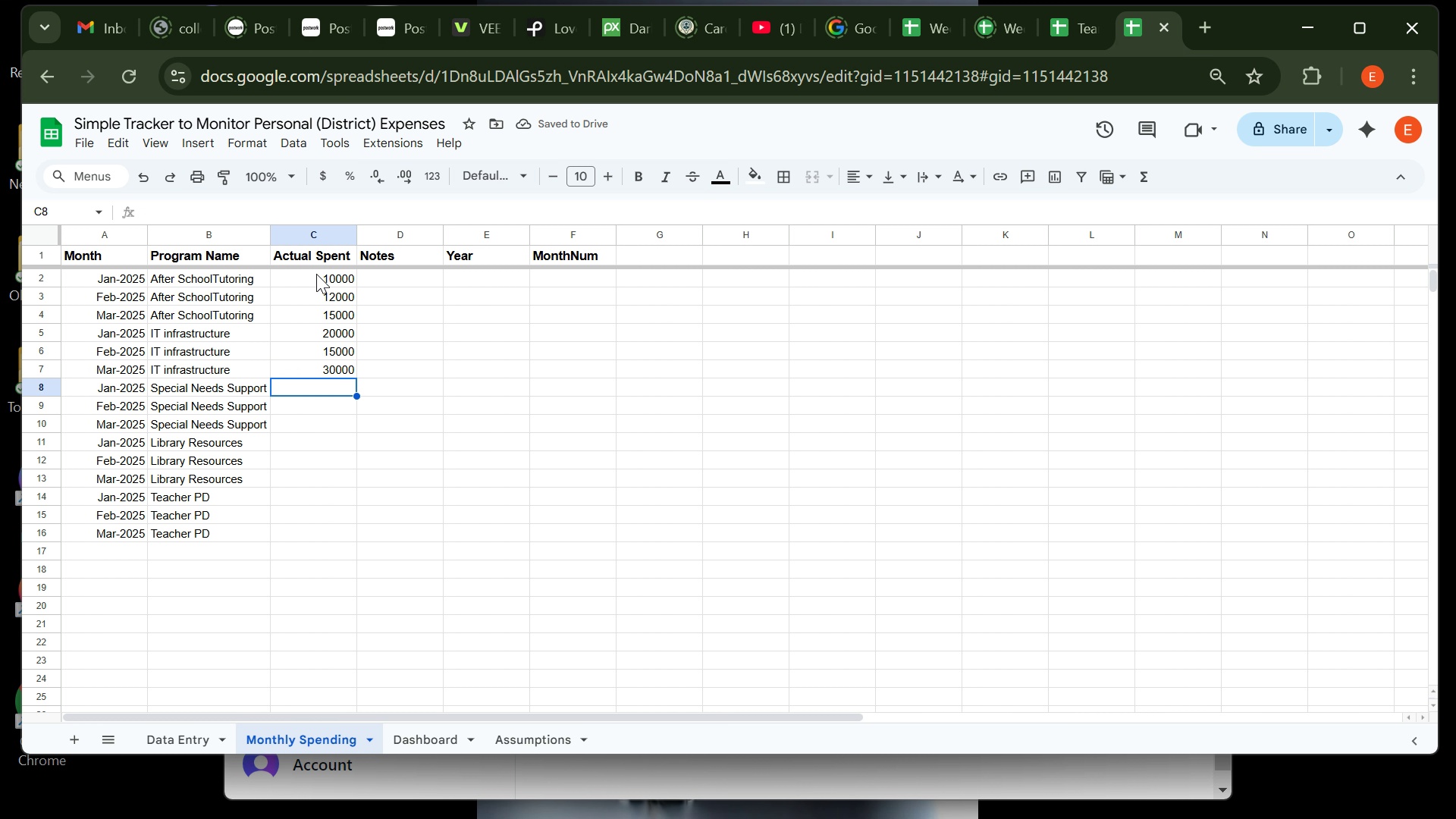 
type(5000)
 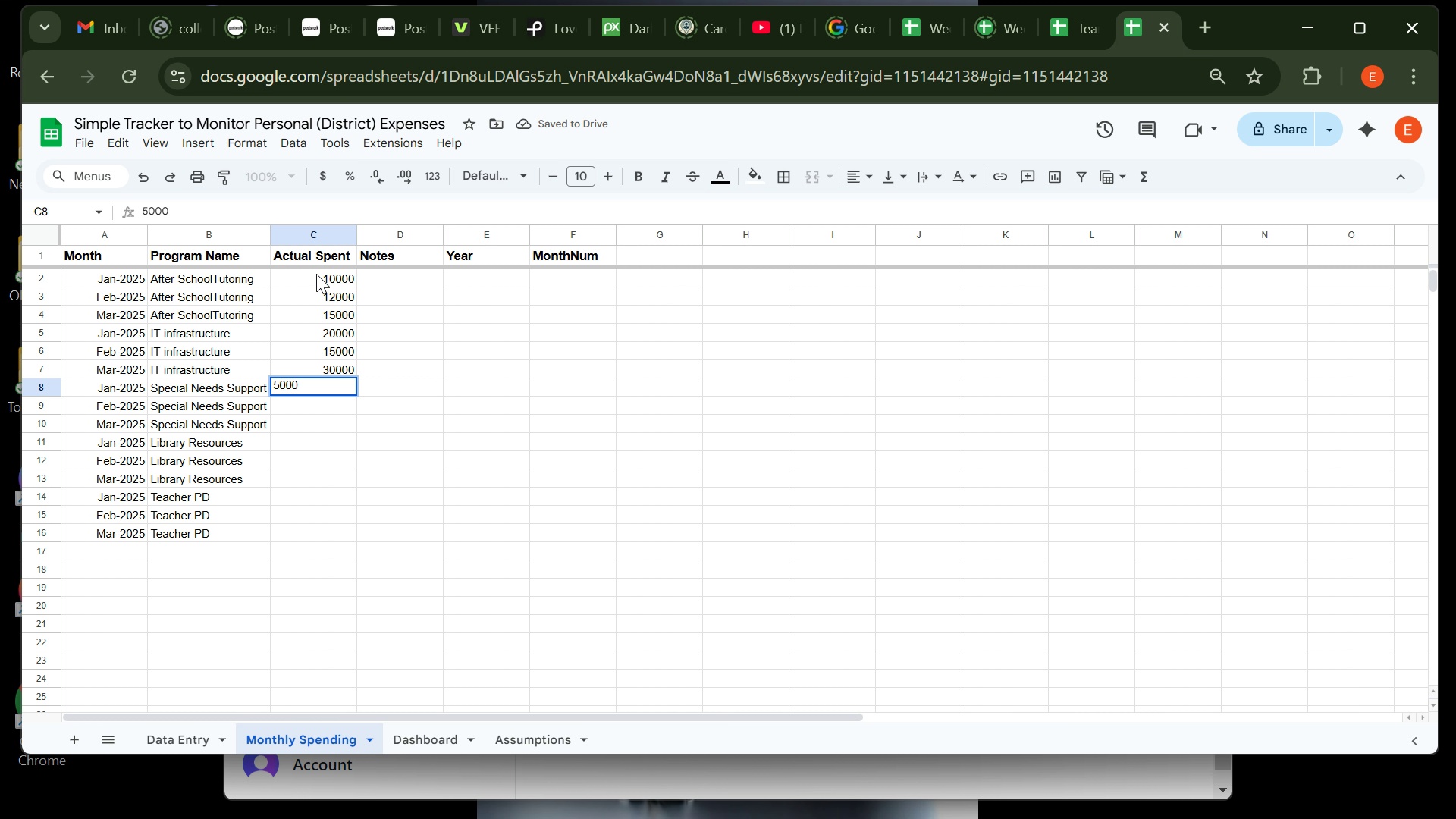 
key(Enter)
 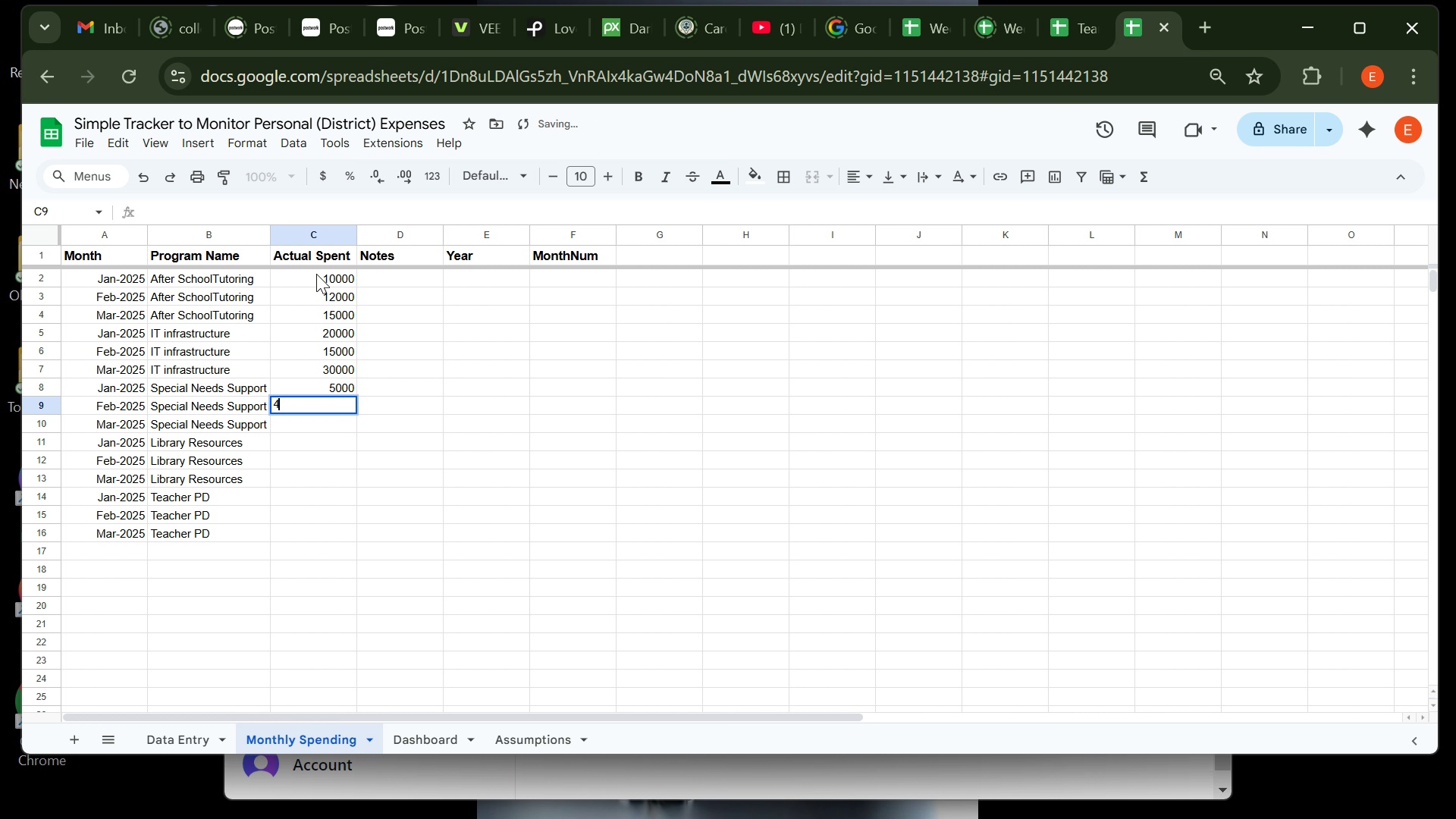 
type(4000)
 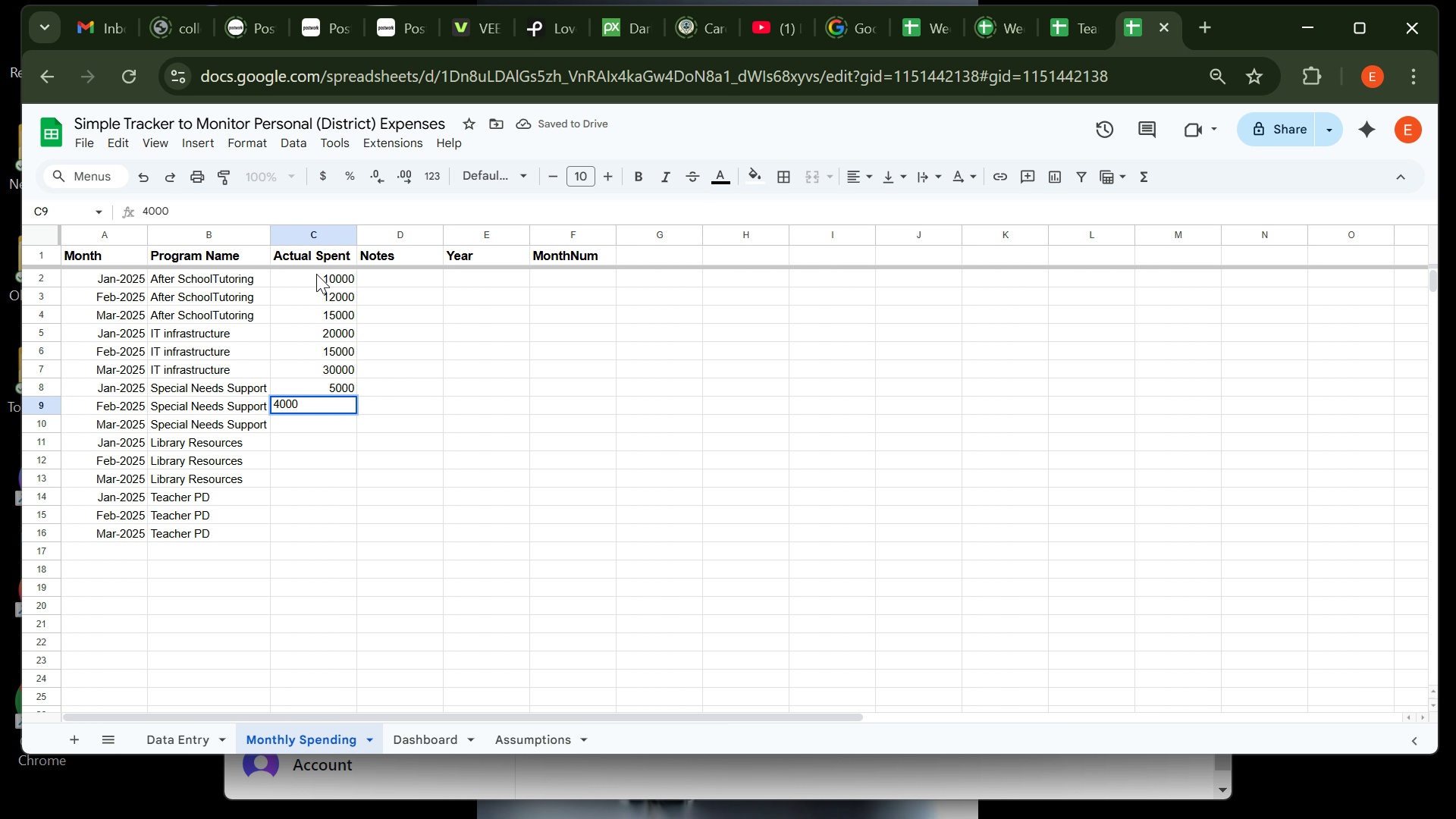 
key(Enter)
 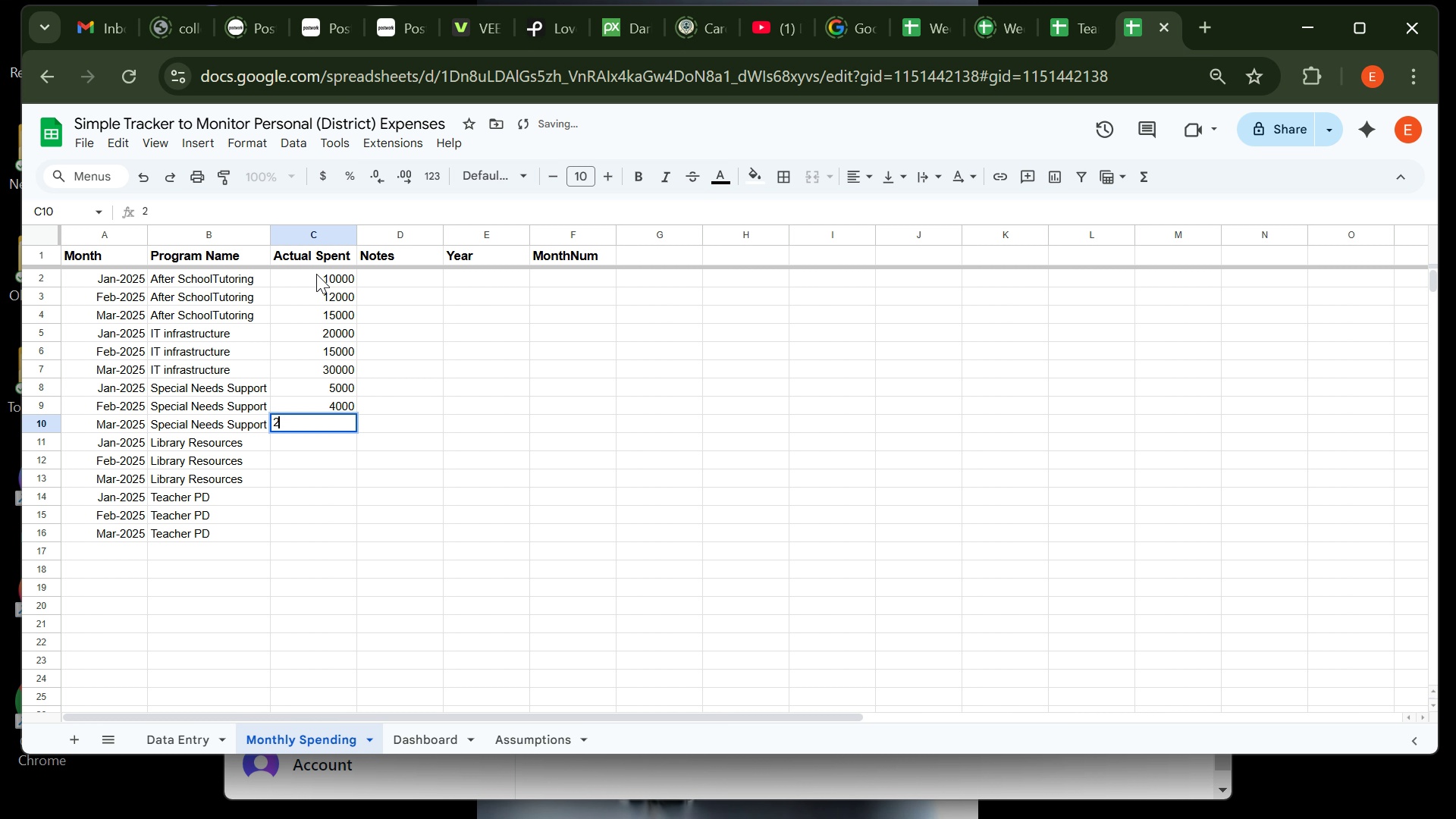 
type(2)
key(Backspace)
type(4500)
 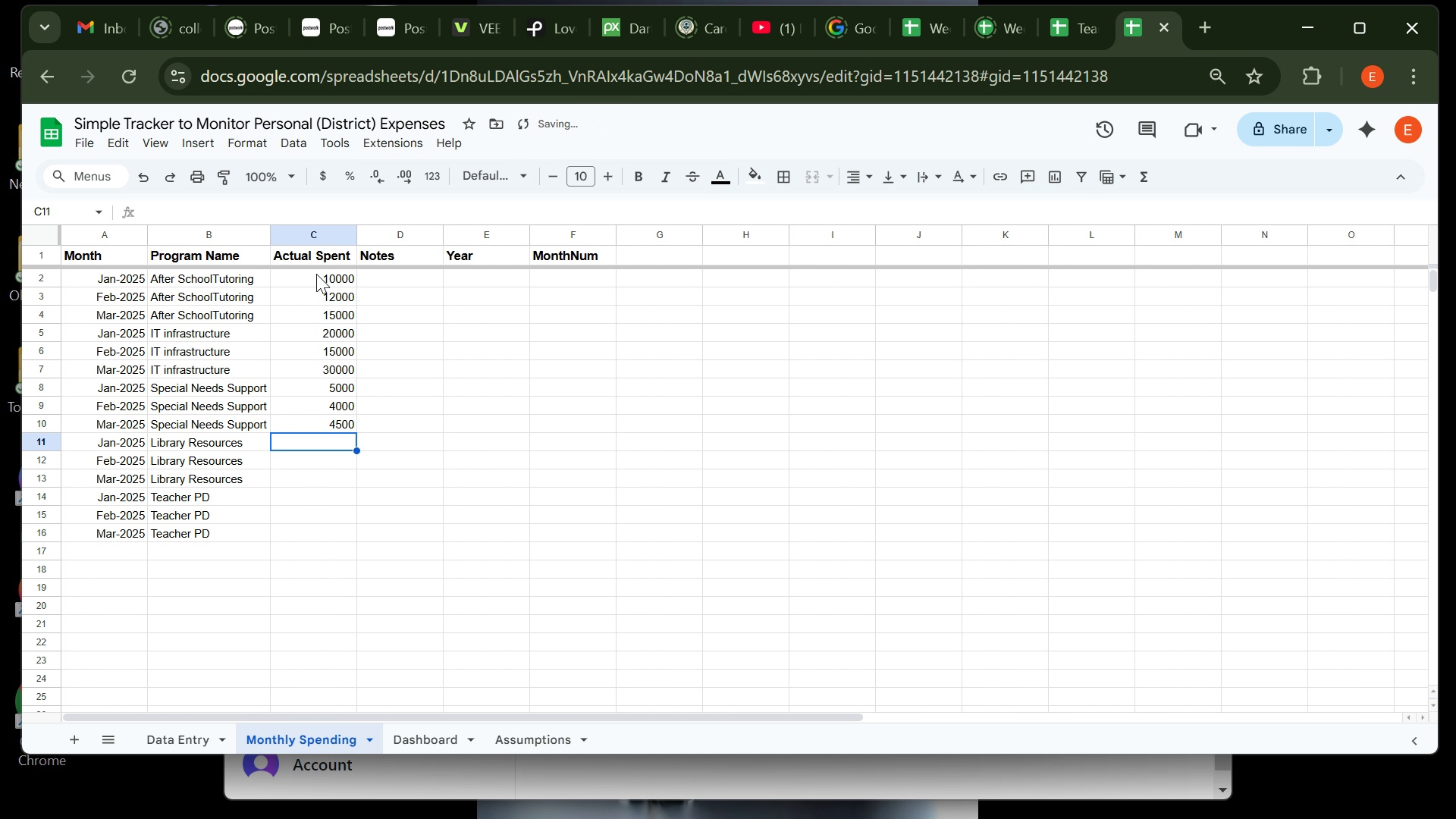 
key(Enter)
 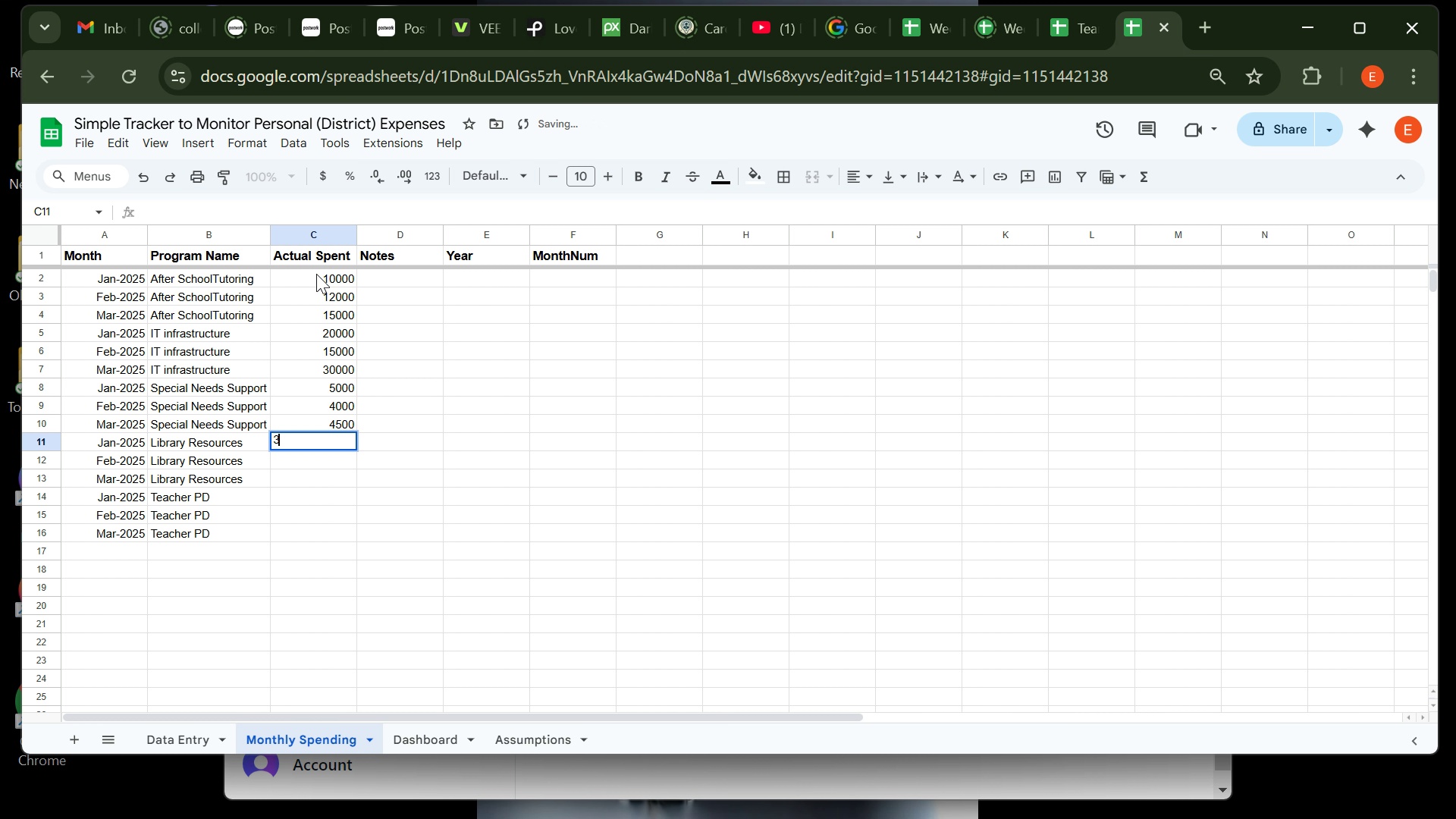 
type(3000)
 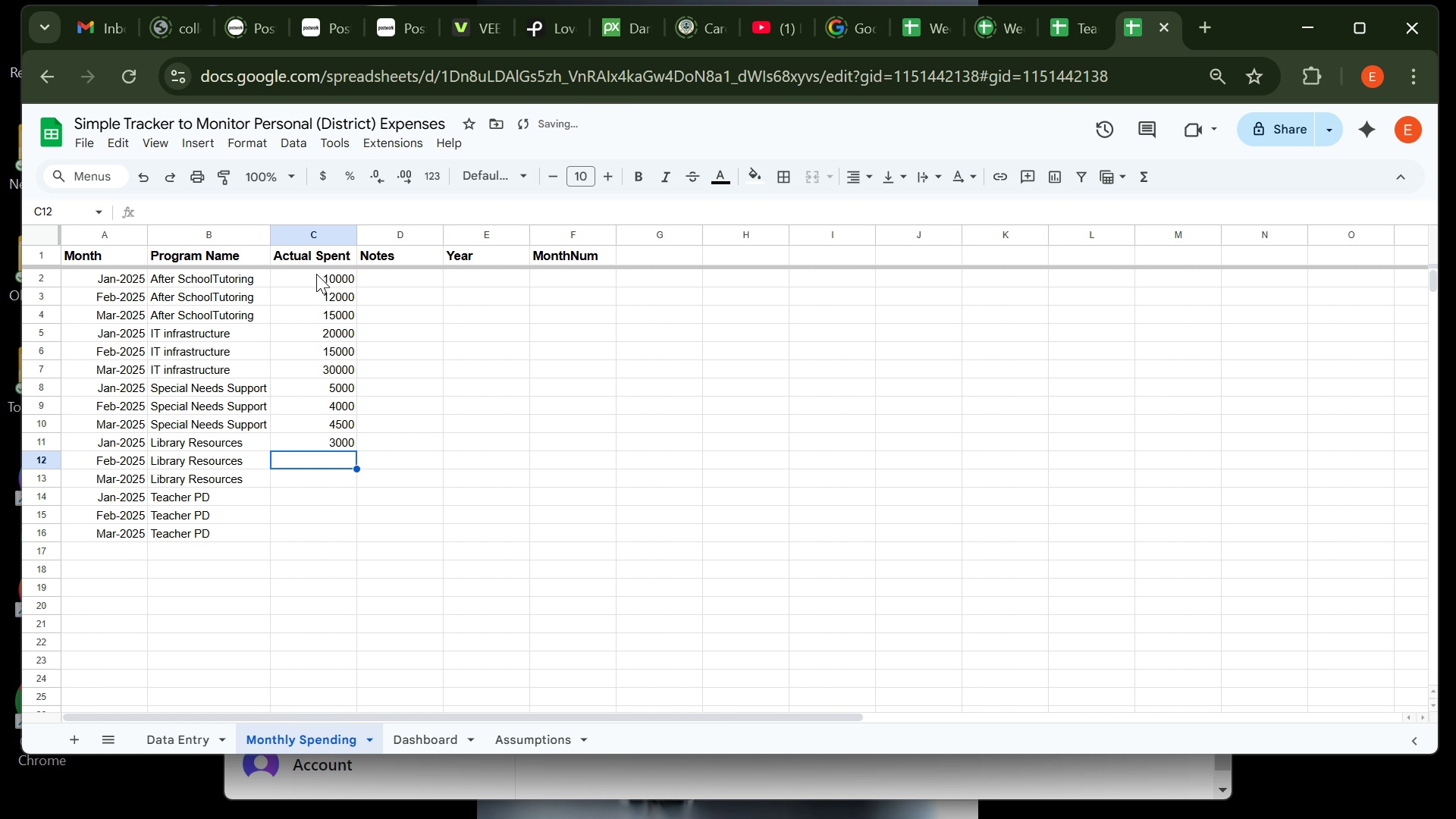 
key(Enter)
 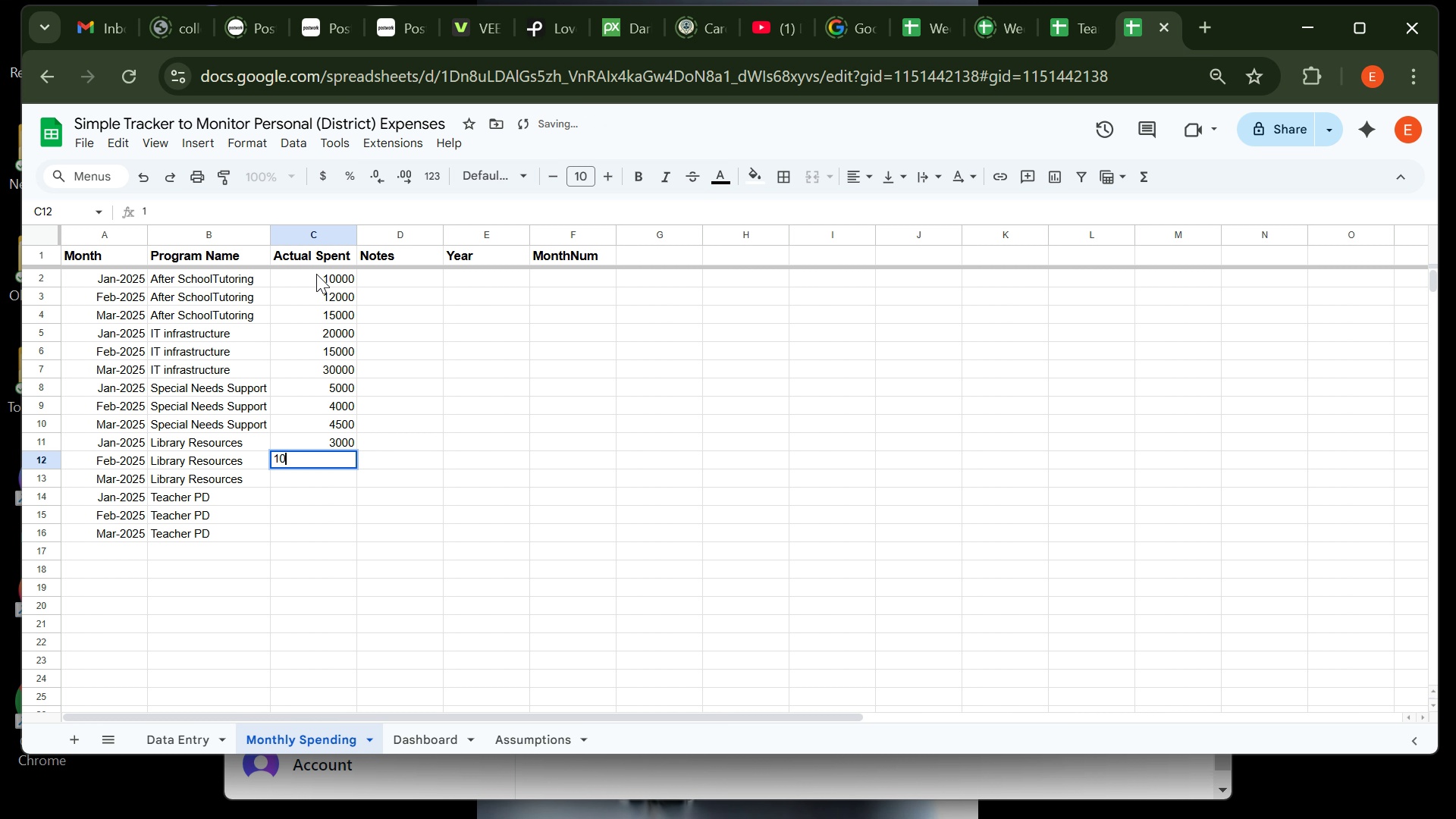 
type(1000)
 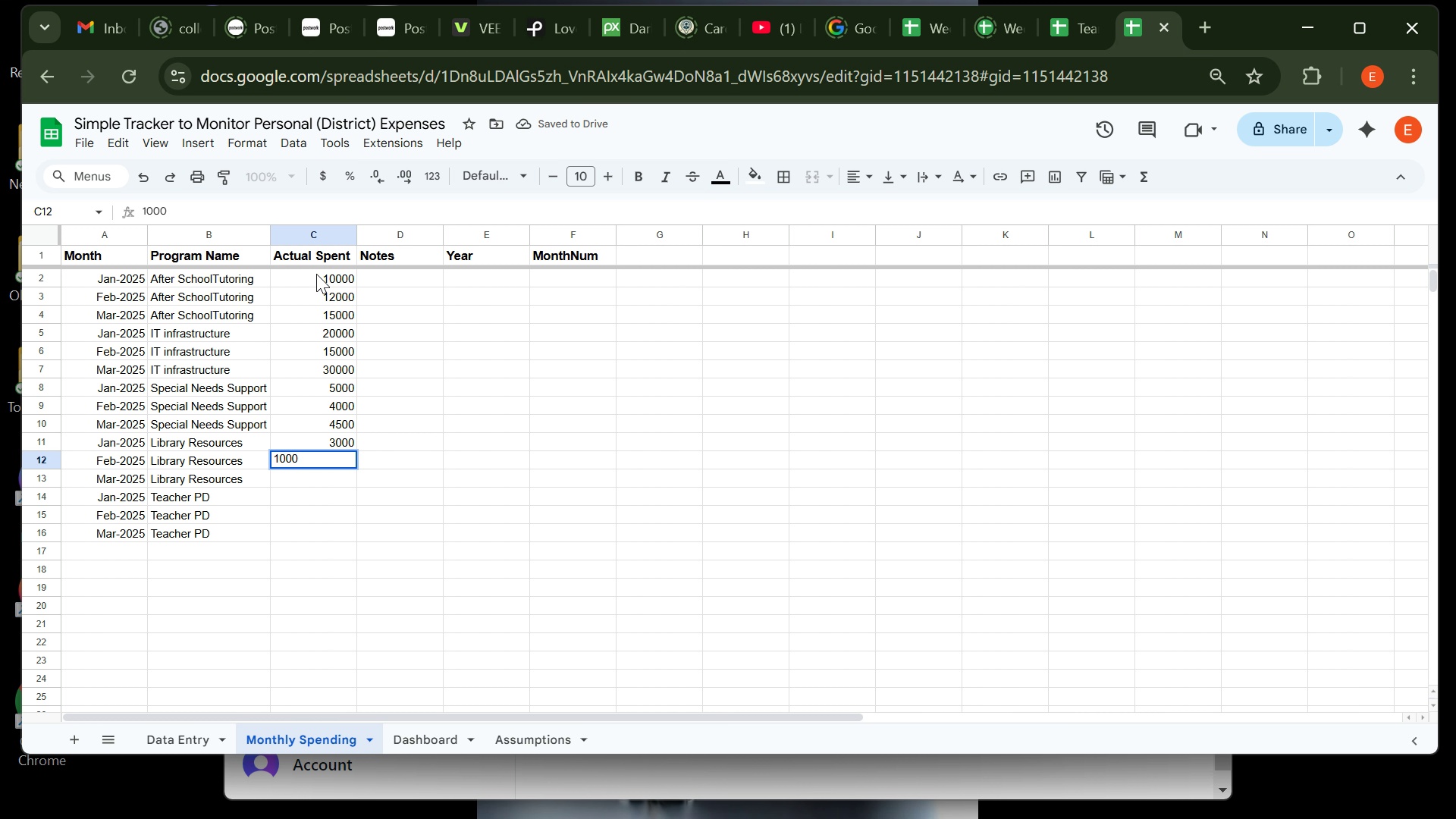 
key(Enter)
 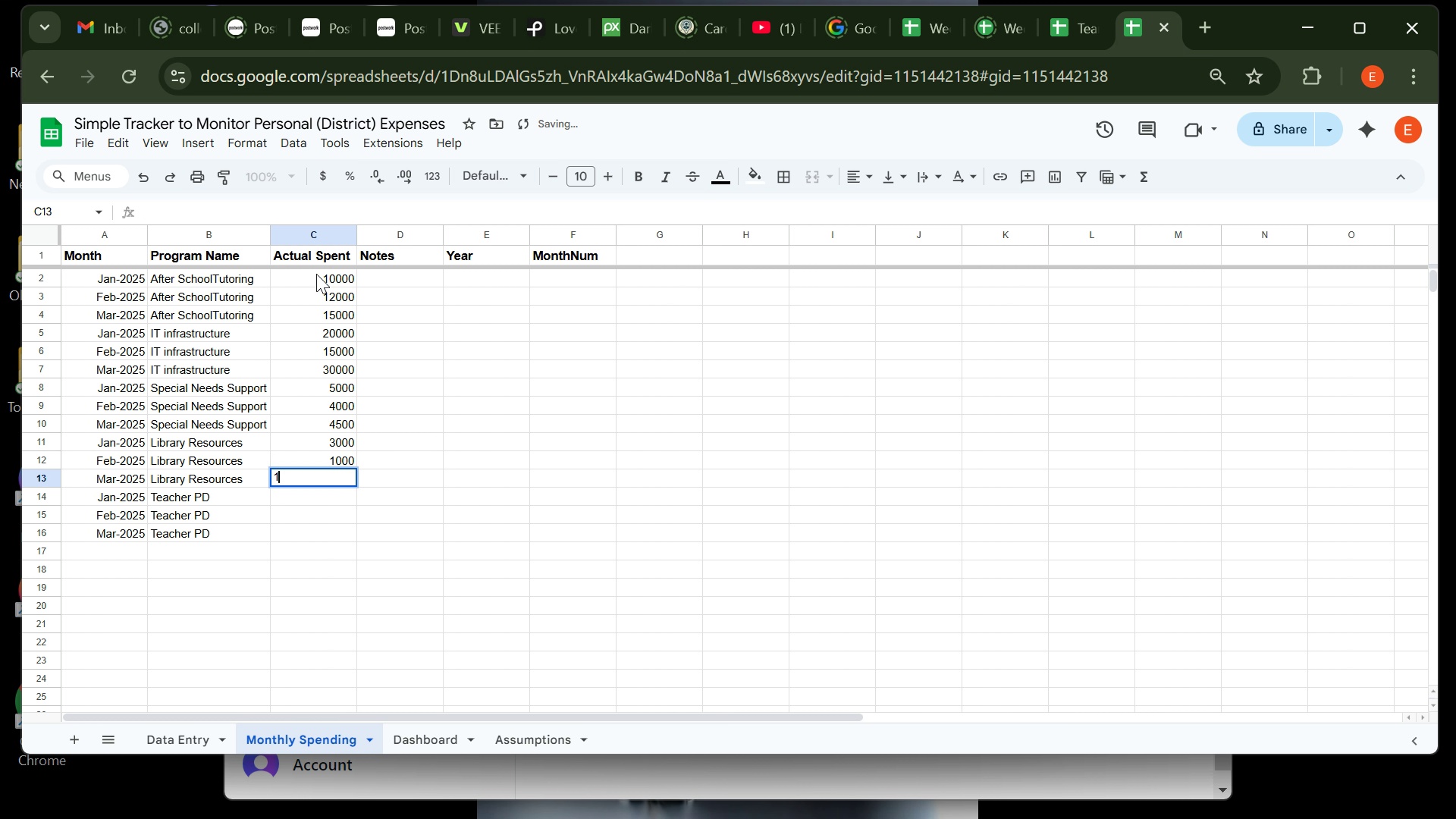 
type(1500)
 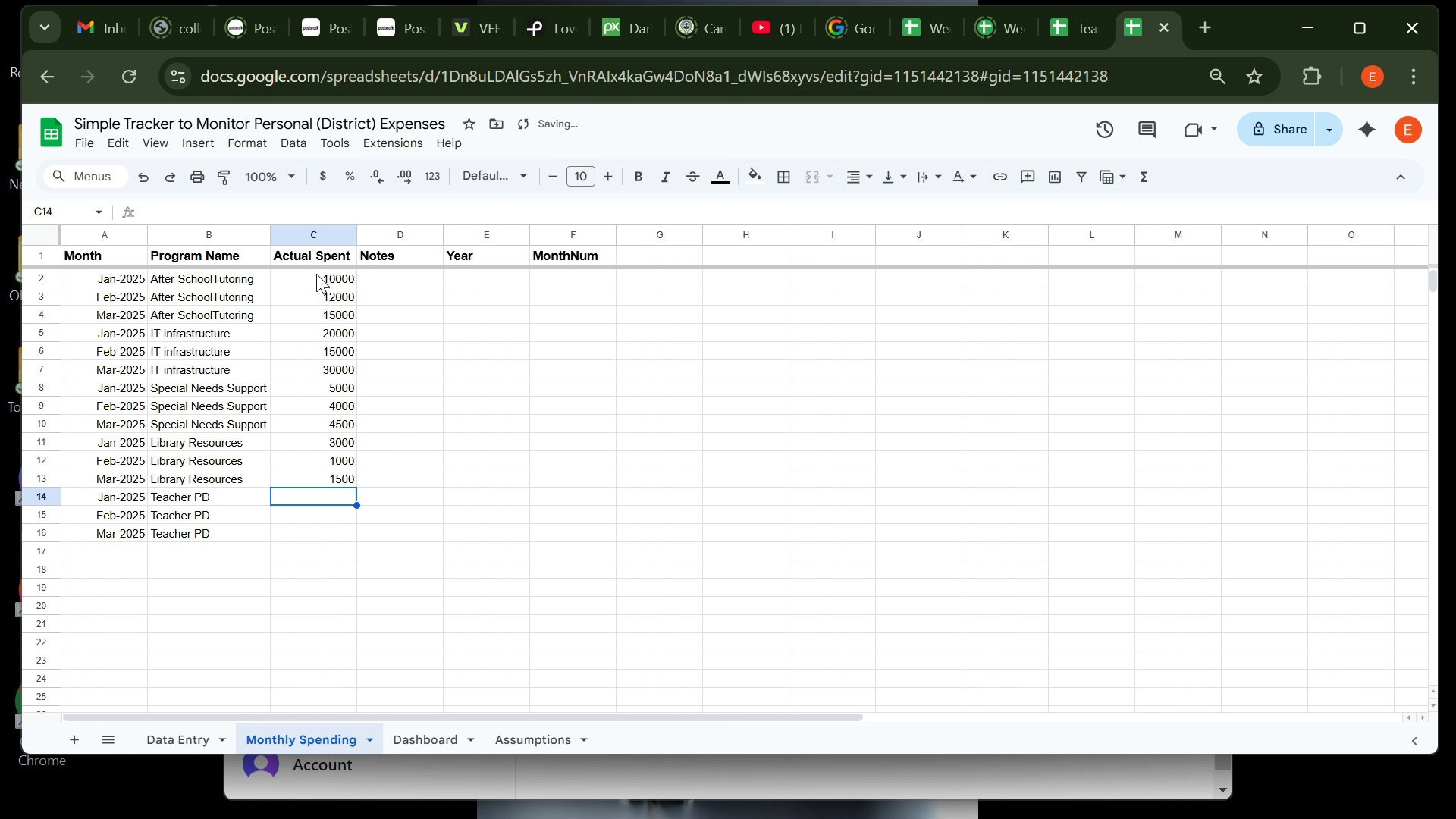 
key(Enter)
 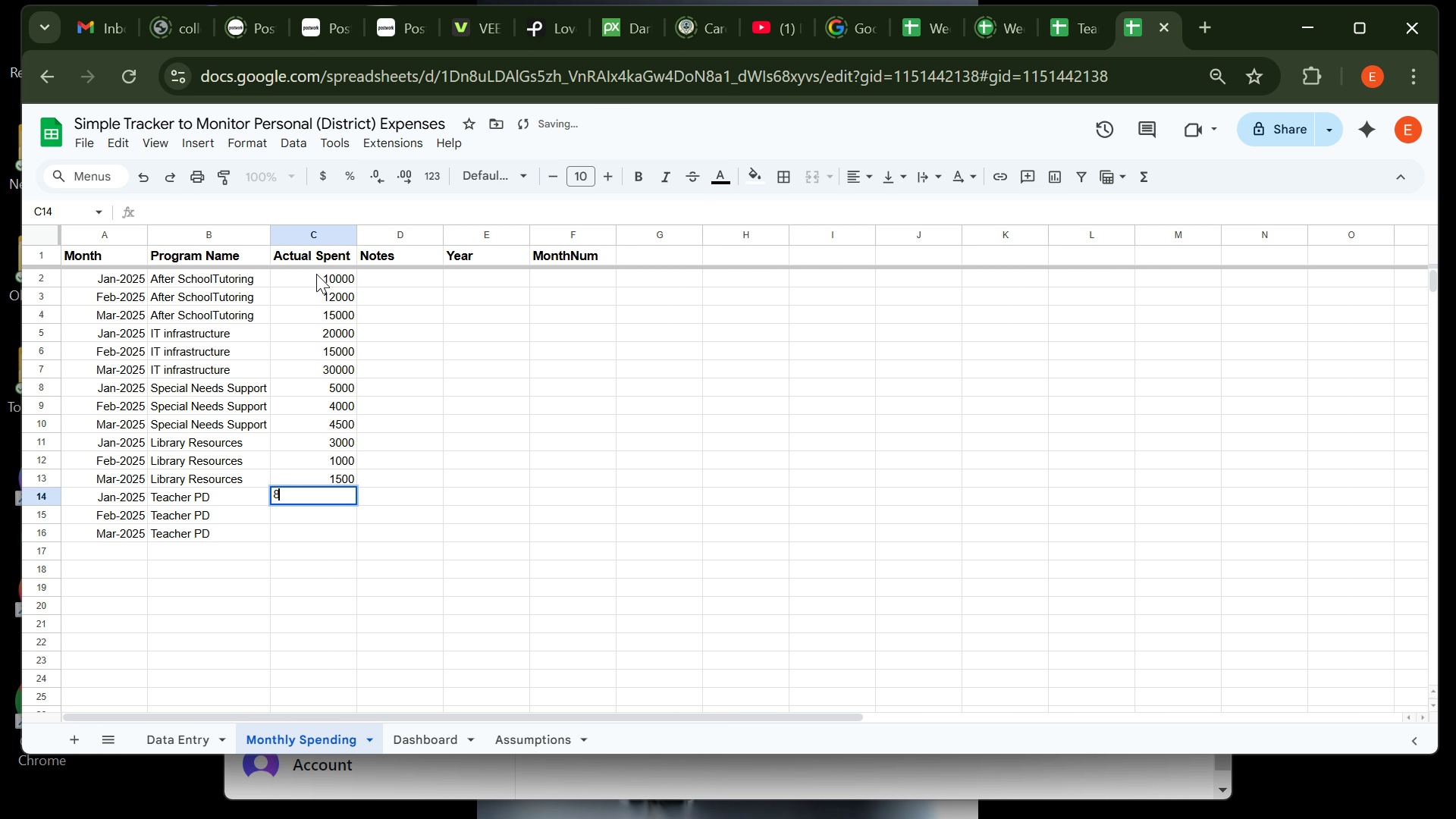 
type(8000)
 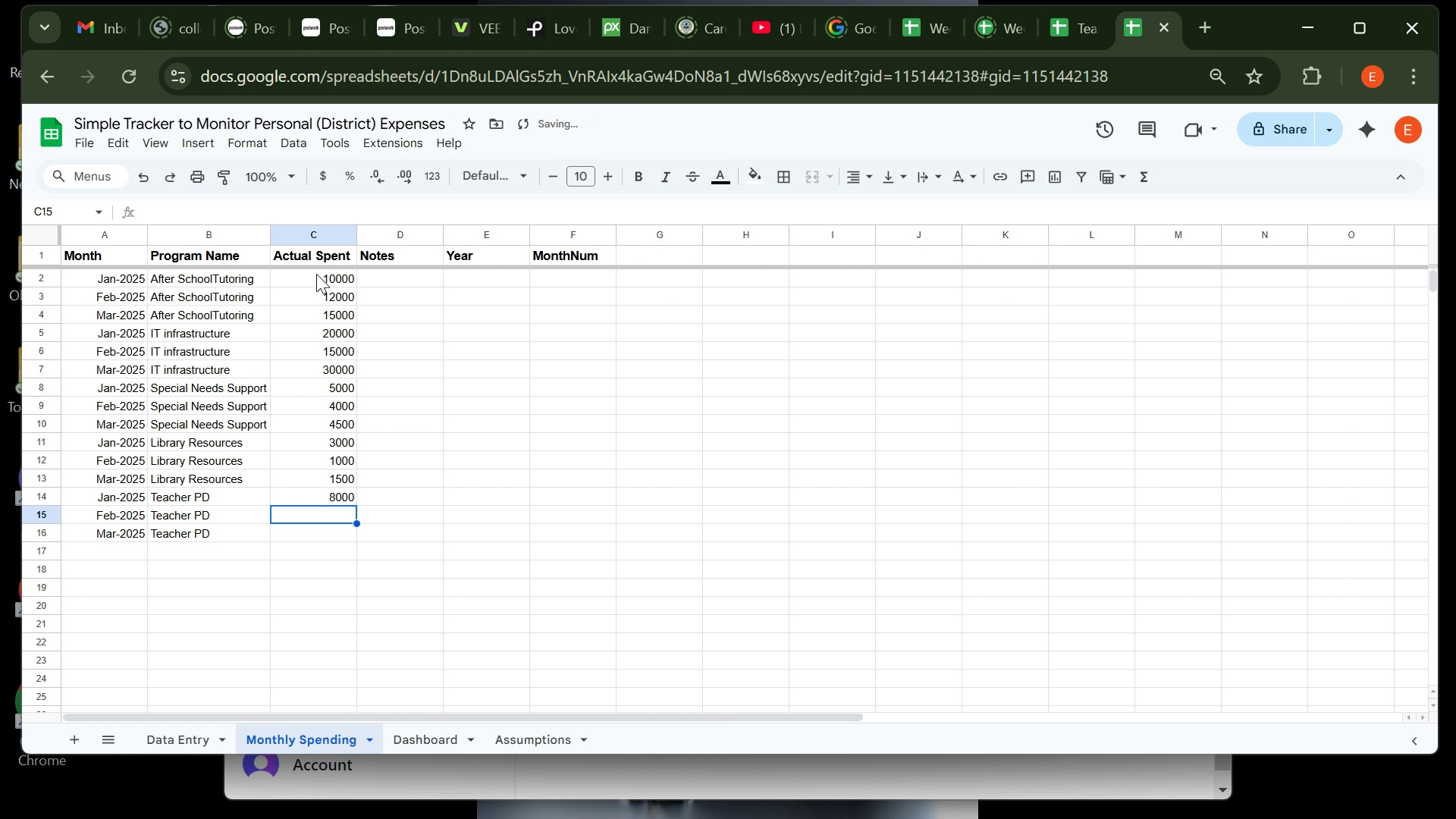 
key(Enter)
 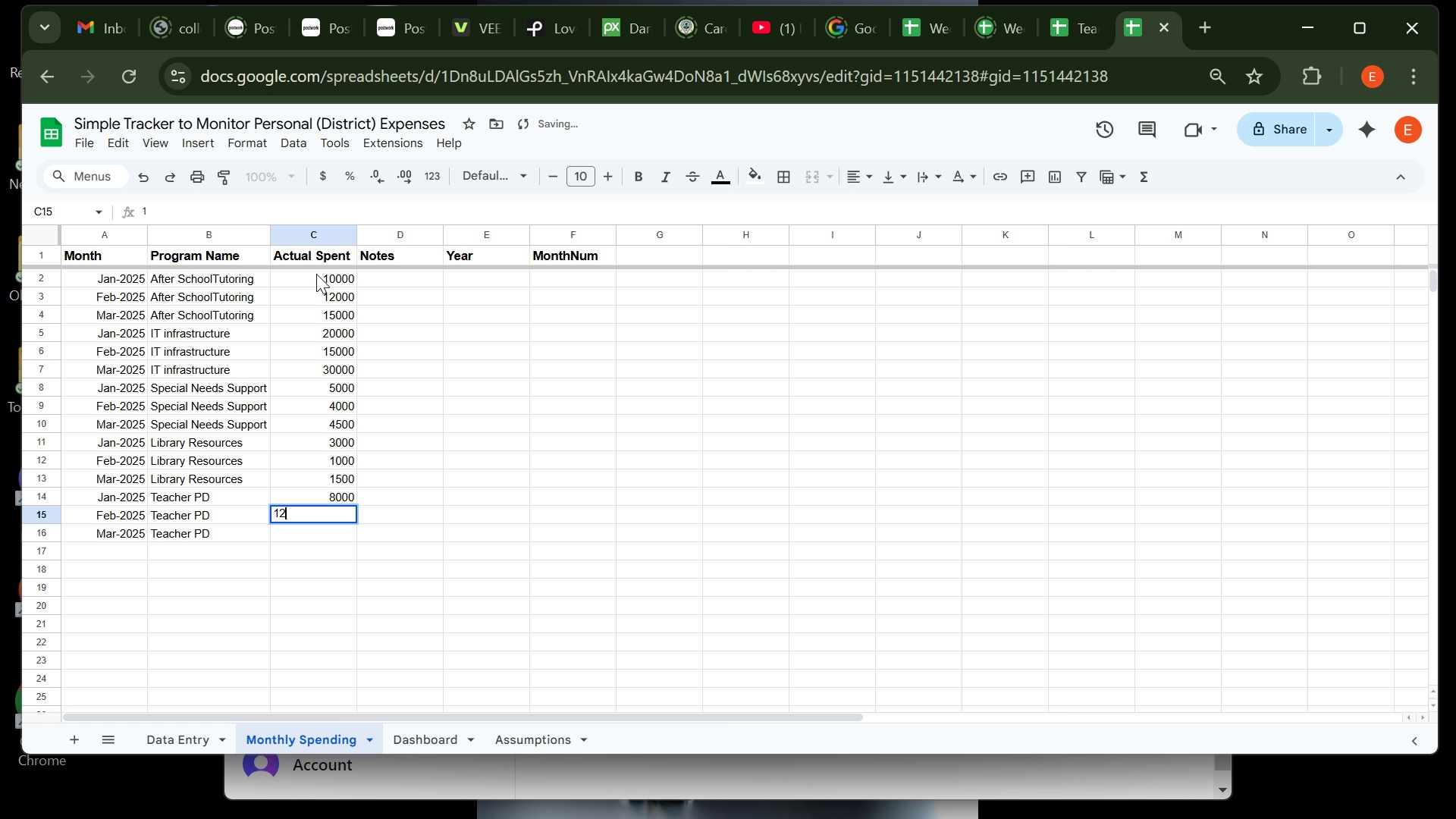 
type(12000)
 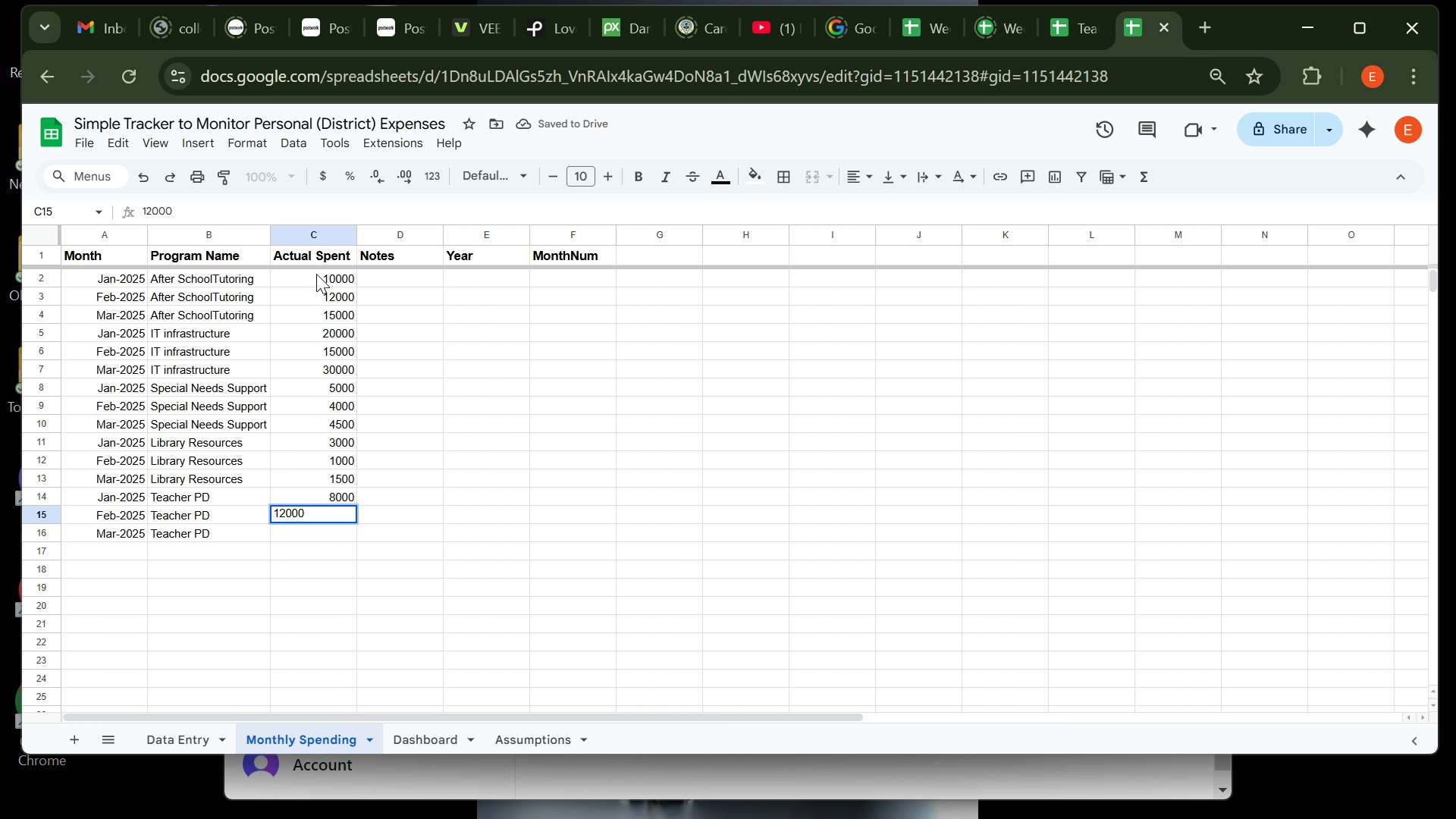 
key(Enter)
 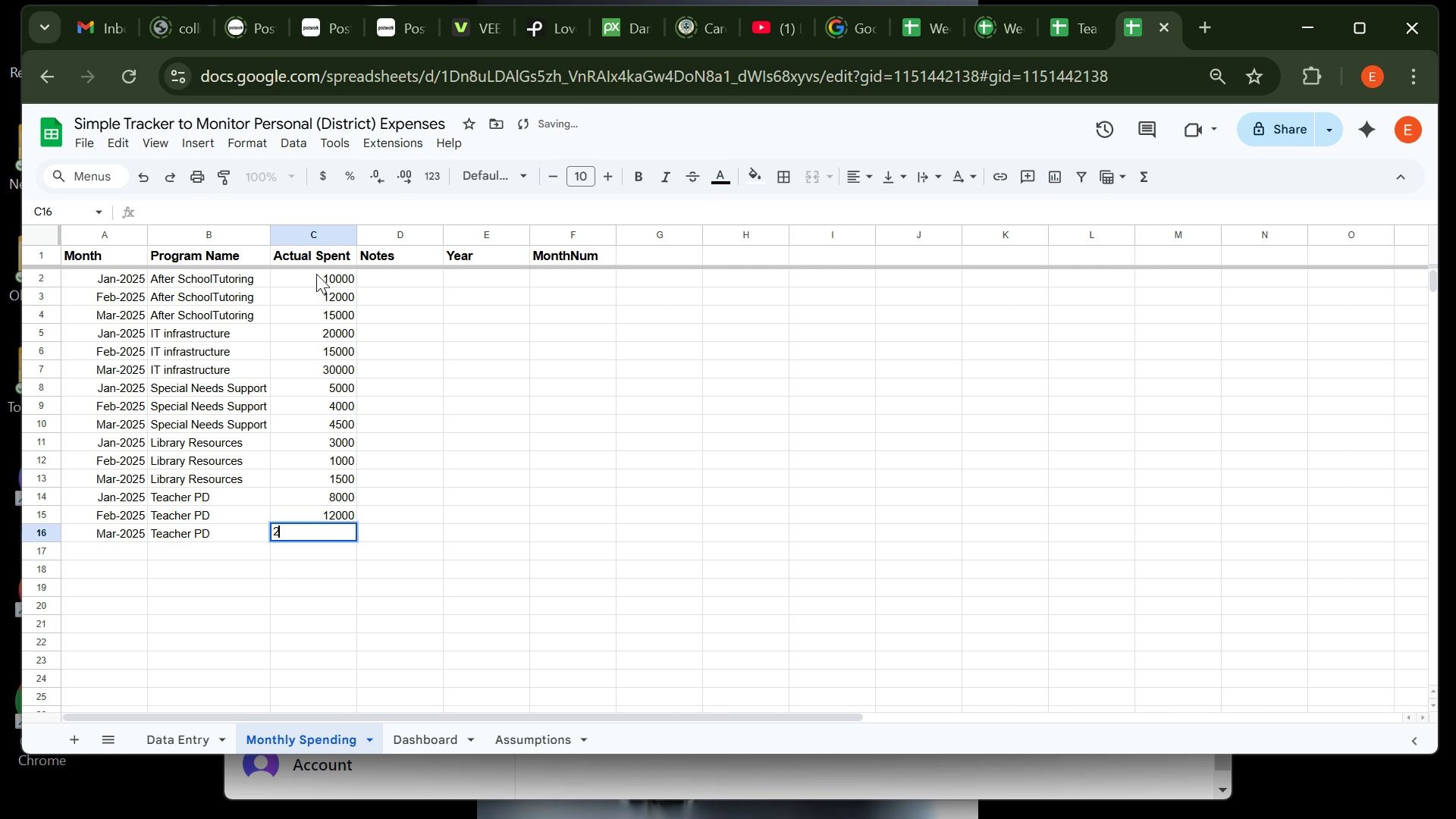 
type(25000)
 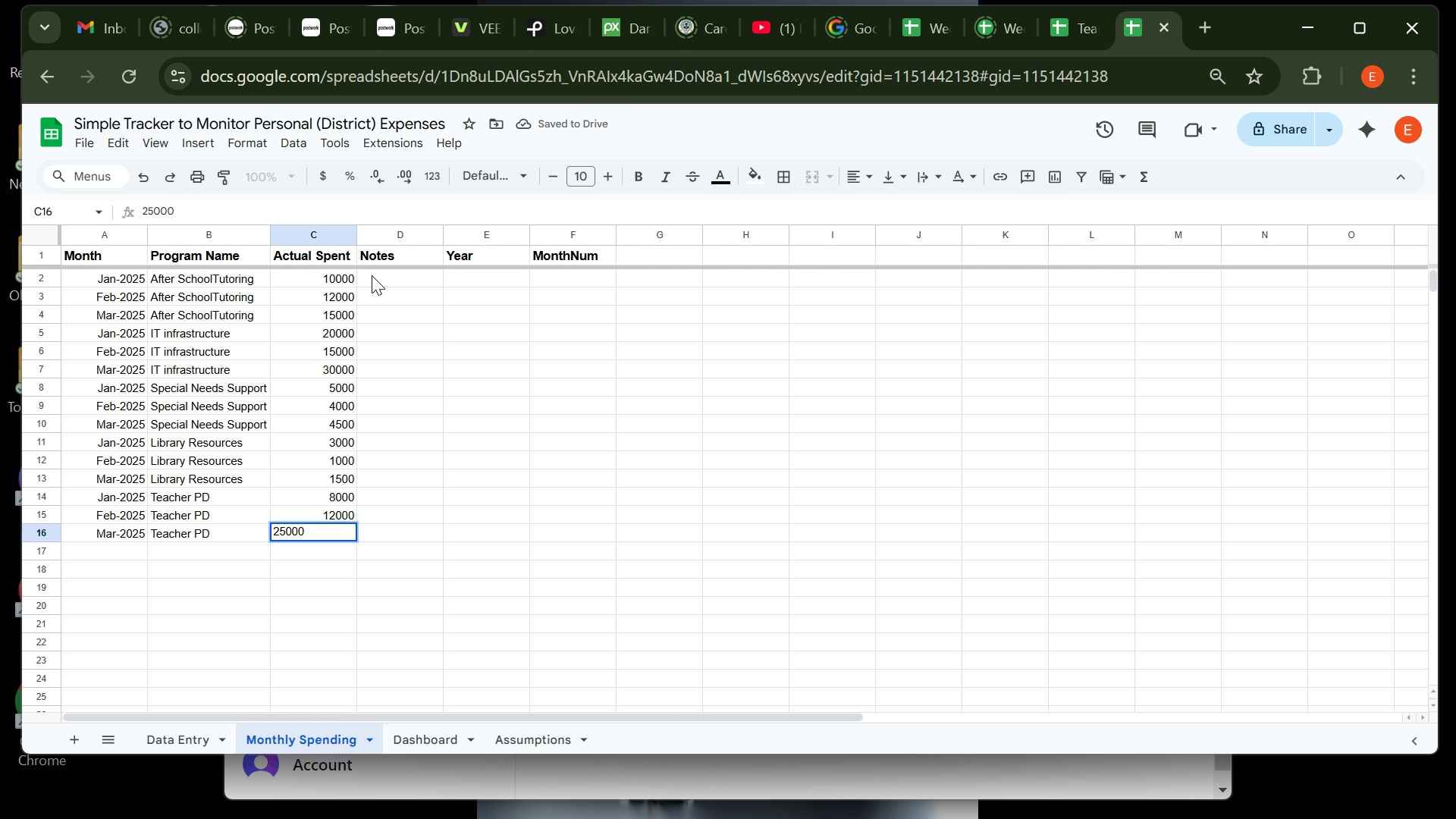 
left_click([372, 275])
 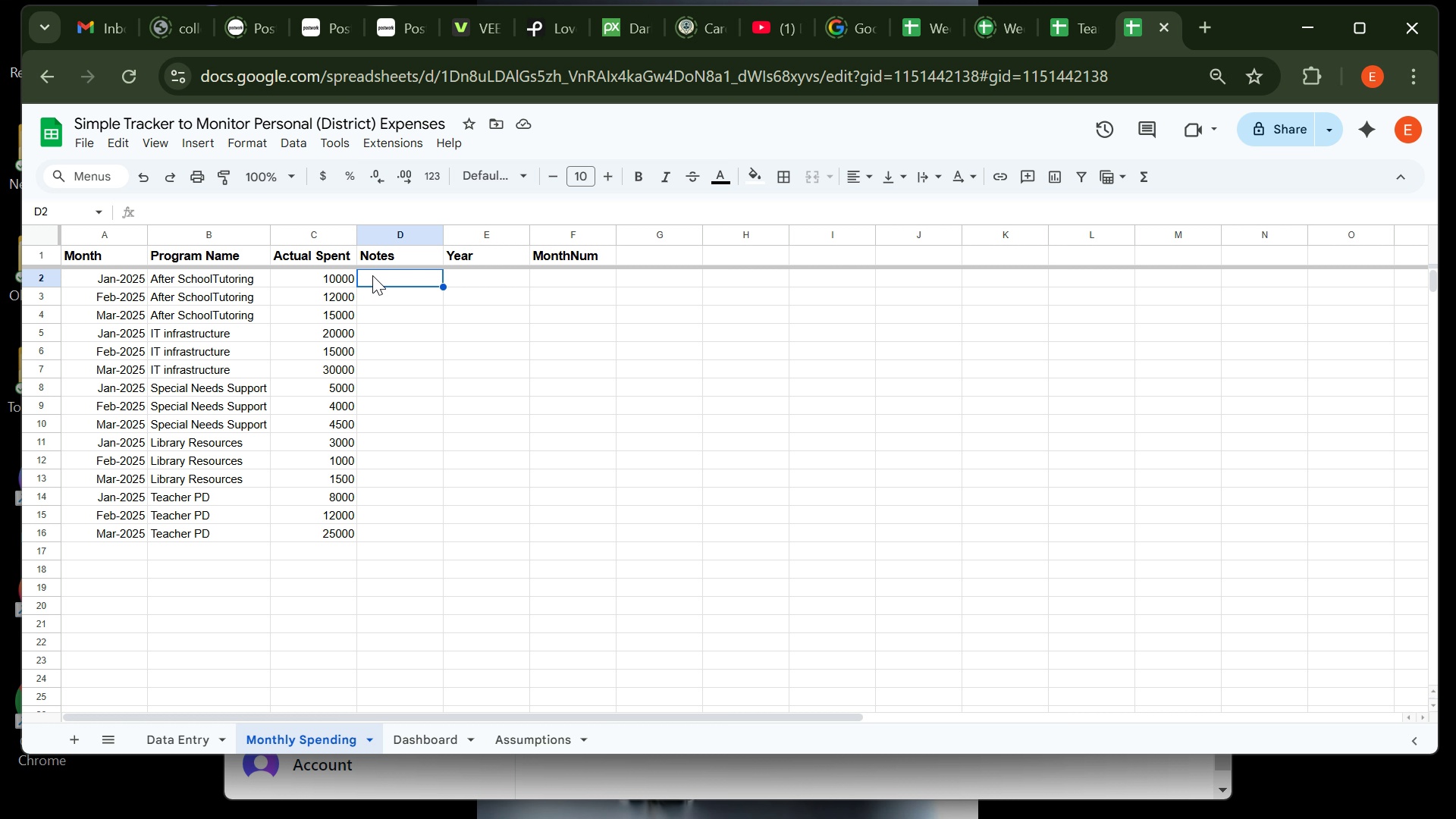 
wait(5.16)
 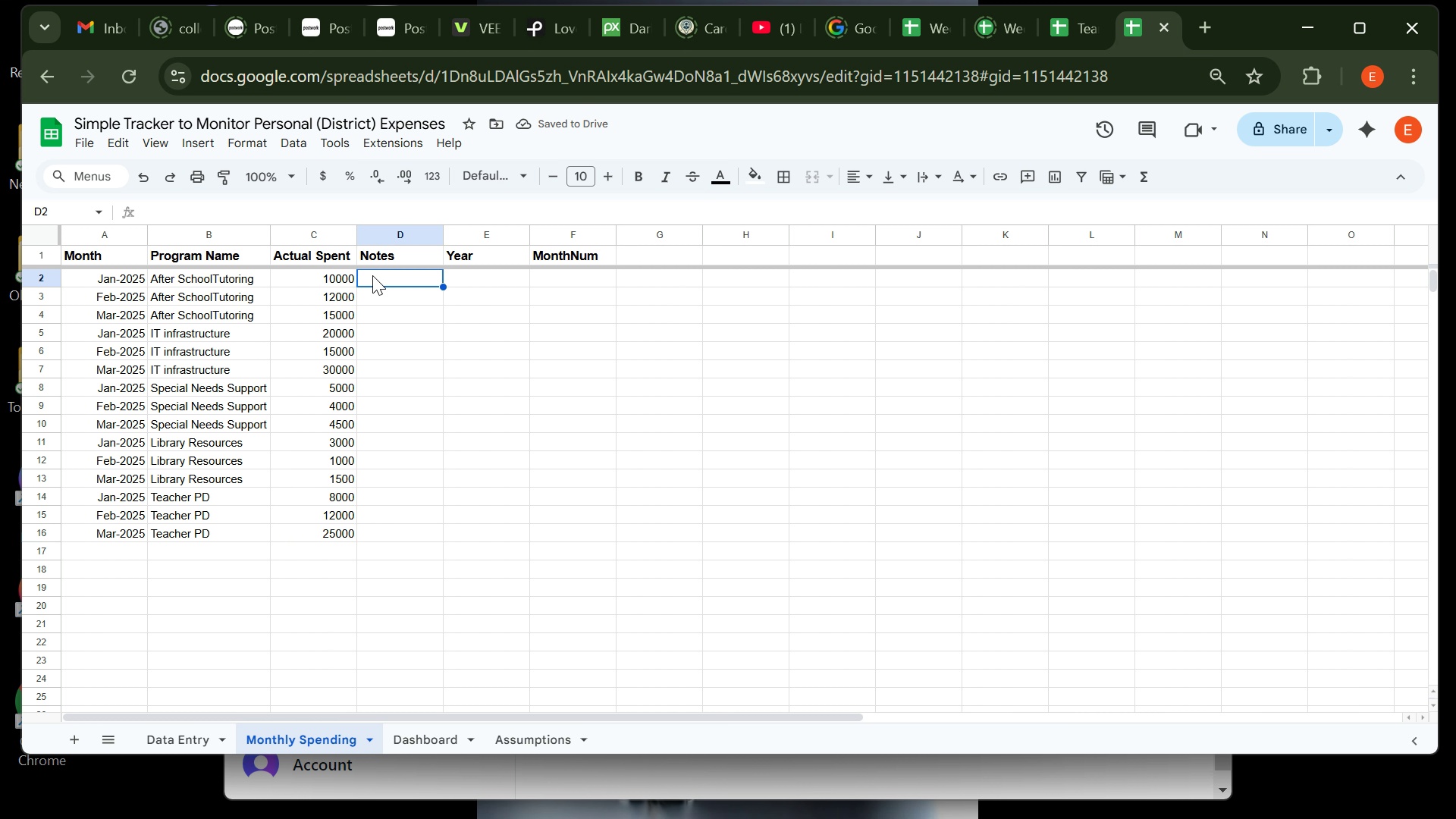 
type(Sessions)
 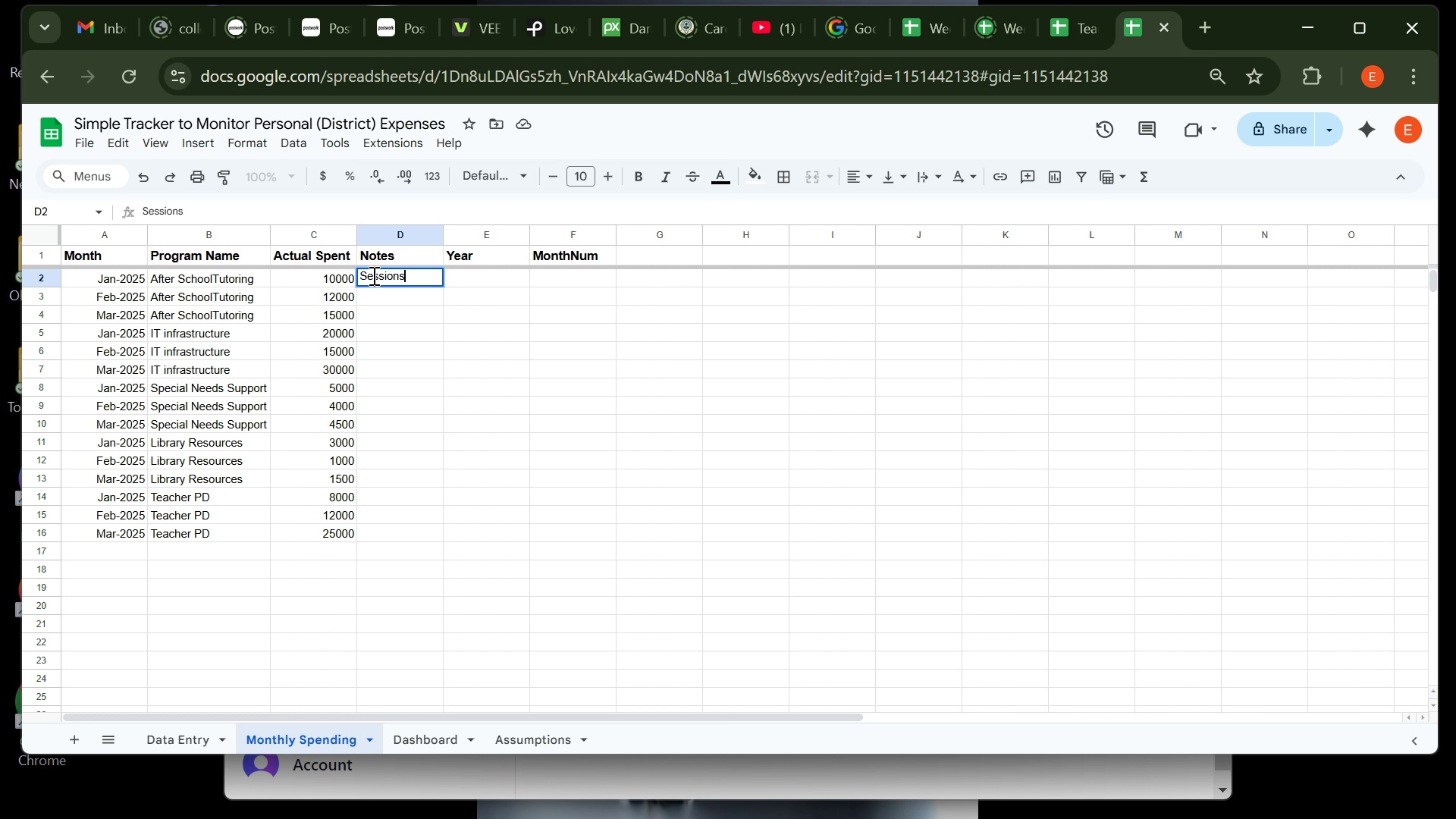 
wait(10.96)
 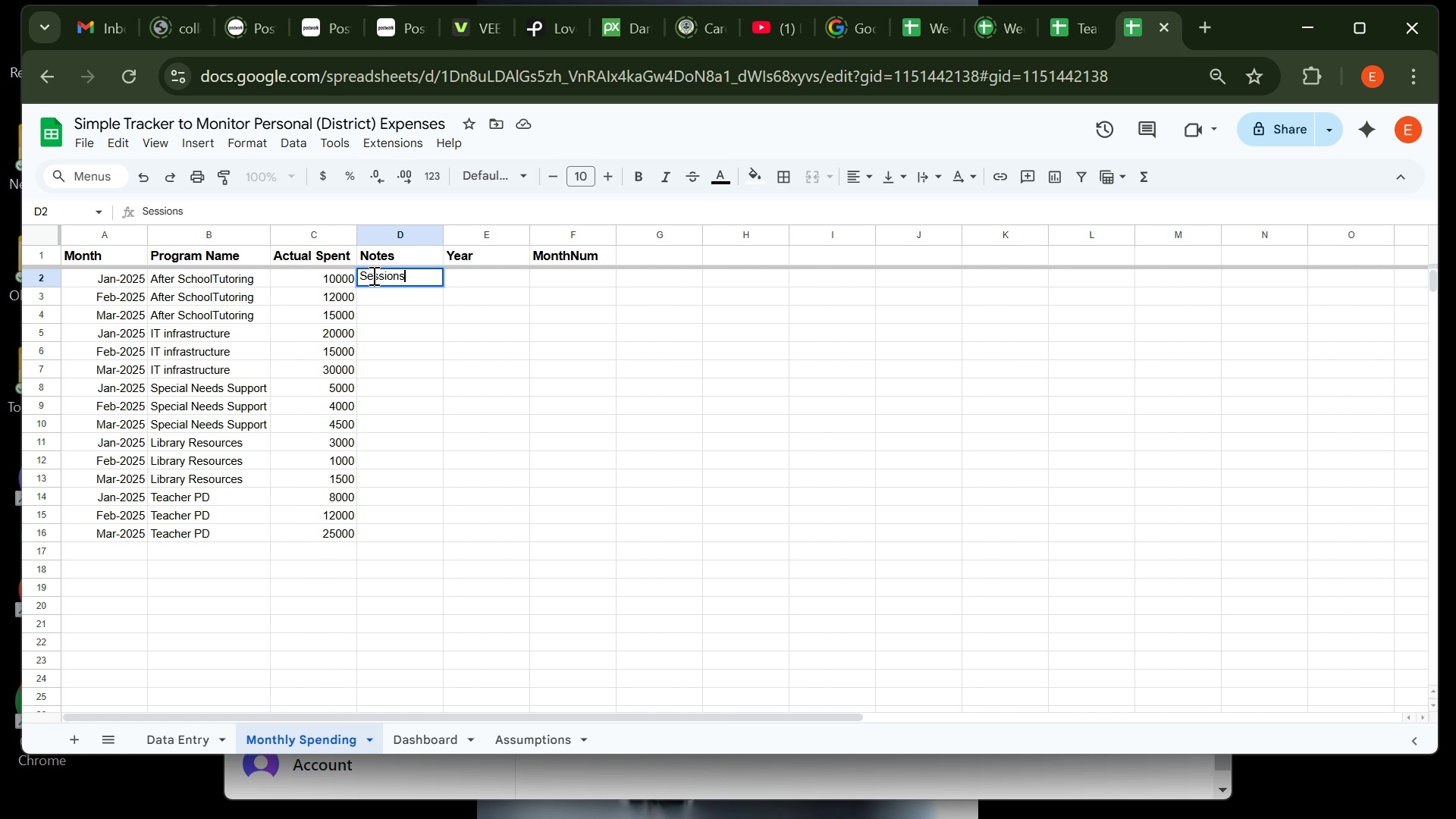 
left_click([384, 292])
 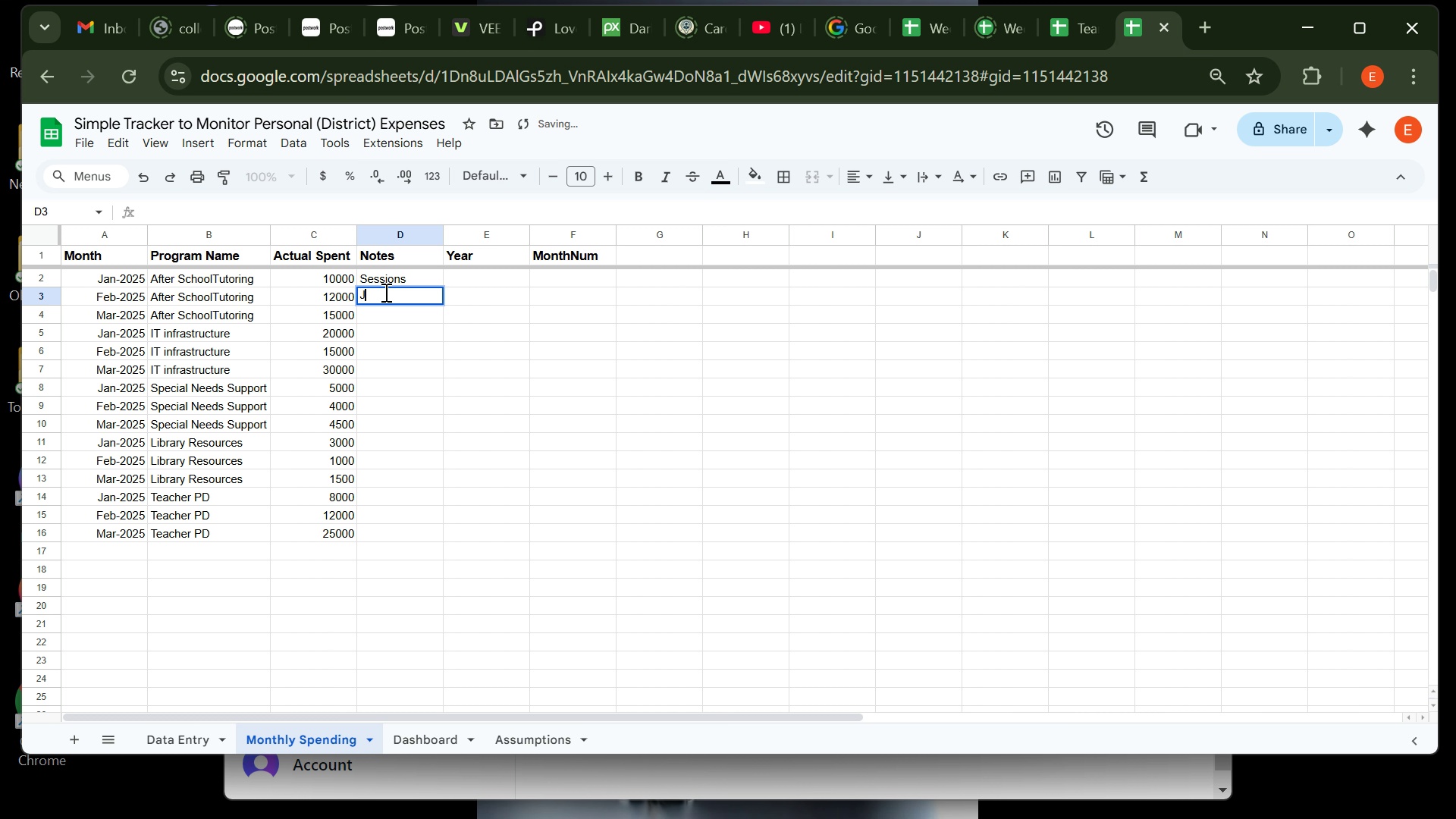 
type(Jan)
 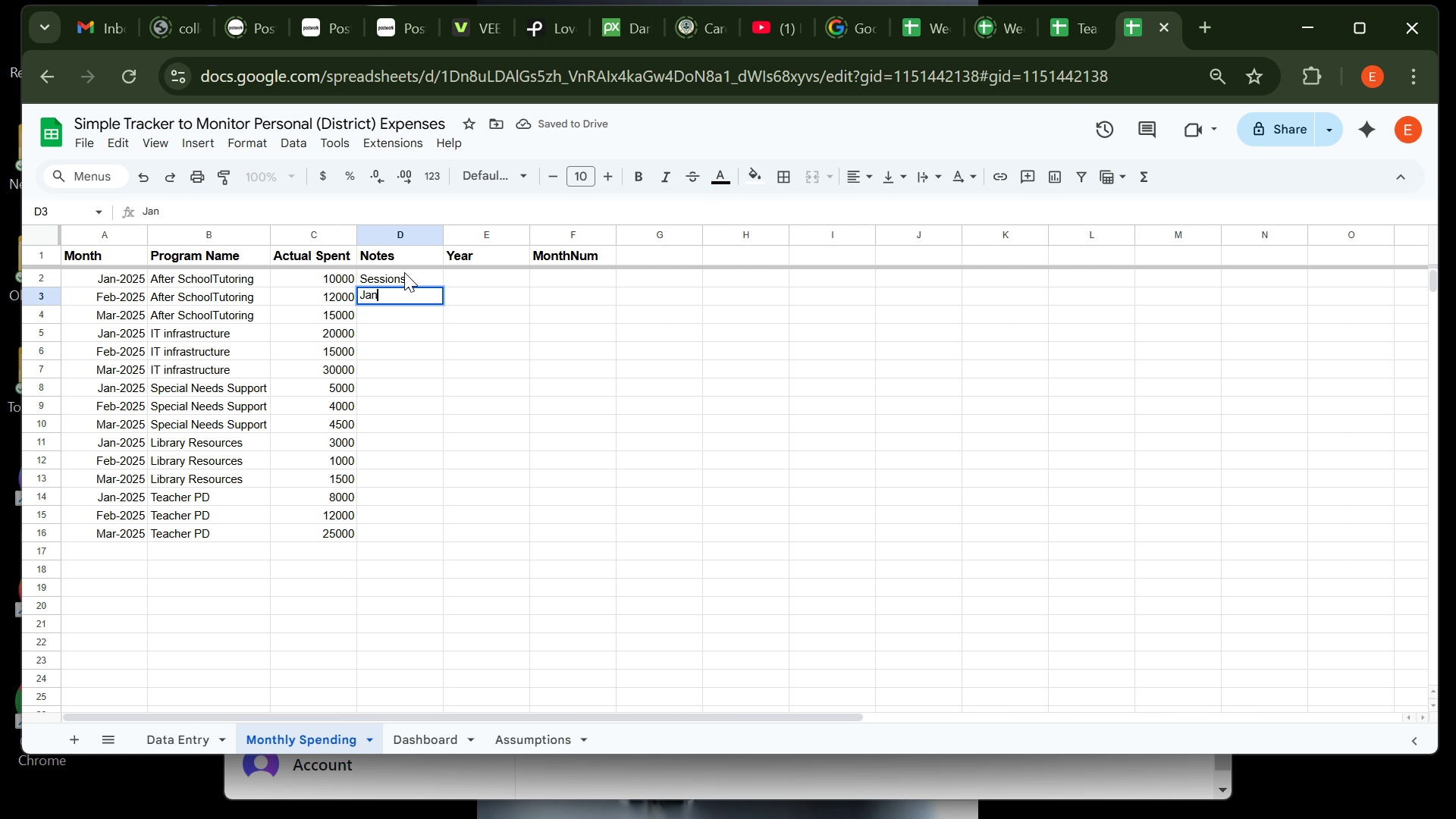 
left_click([404, 272])
 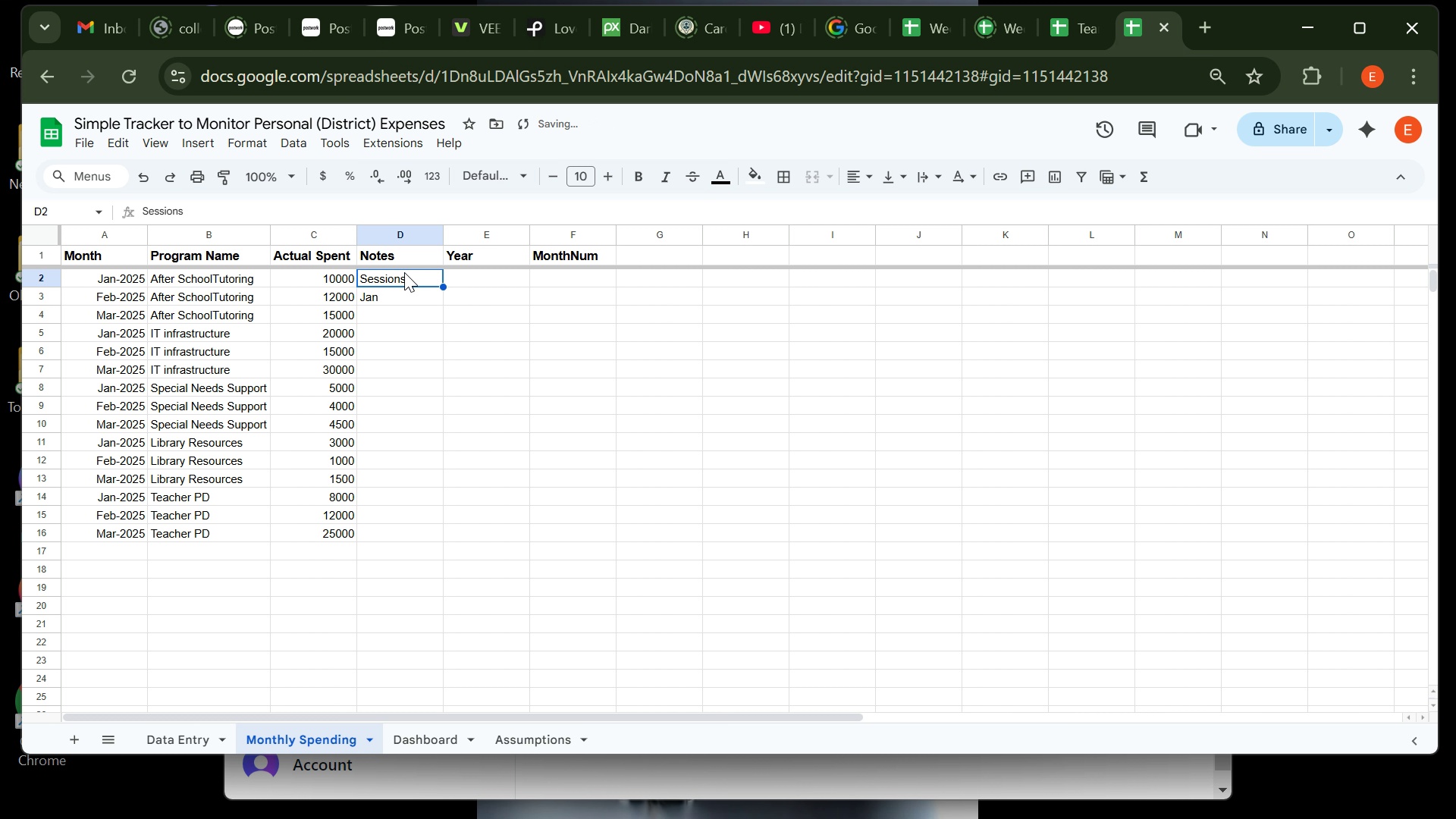 
left_click_drag(start_coordinate=[404, 272], to_coordinate=[398, 296])
 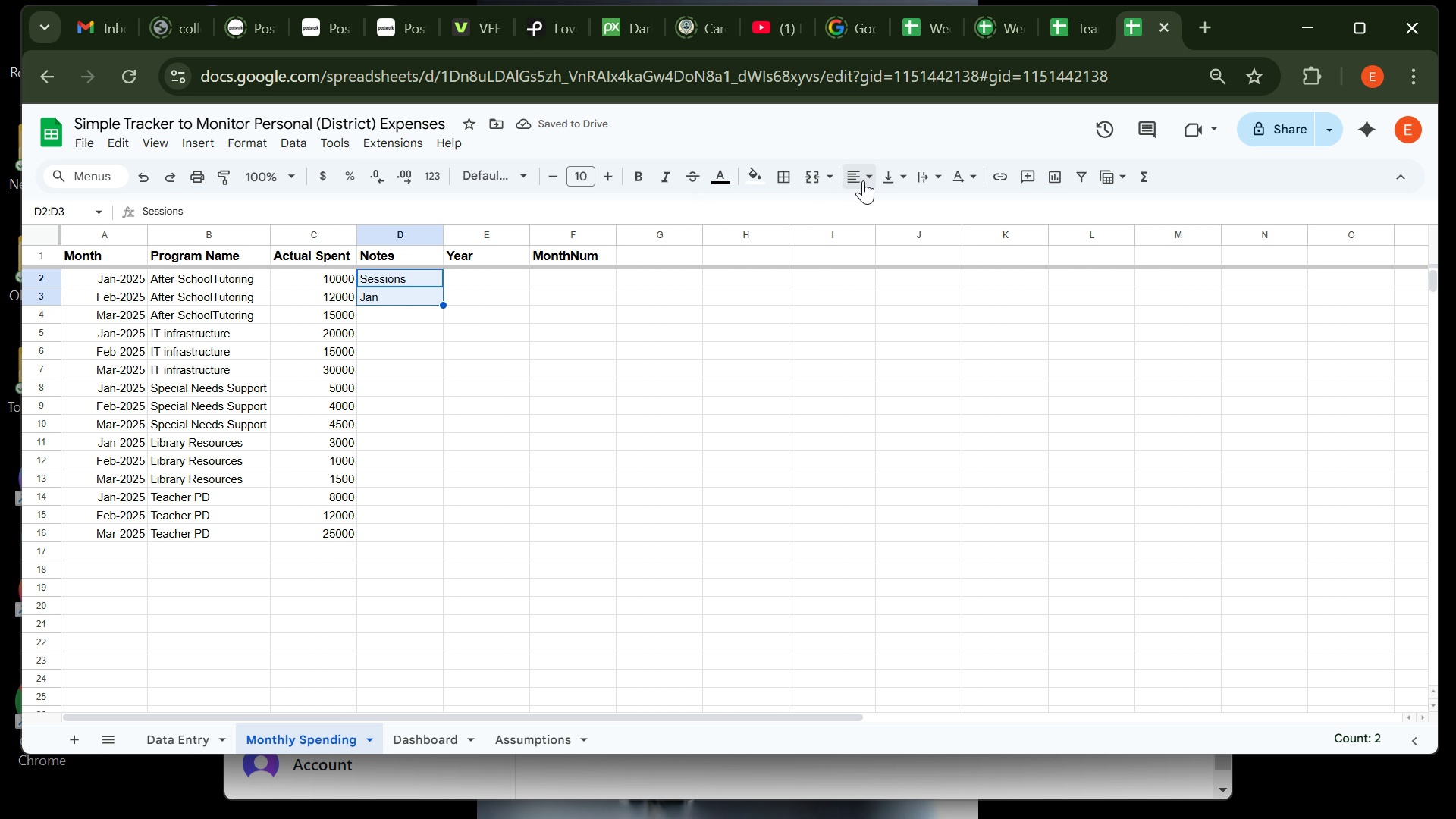 
left_click([864, 178])
 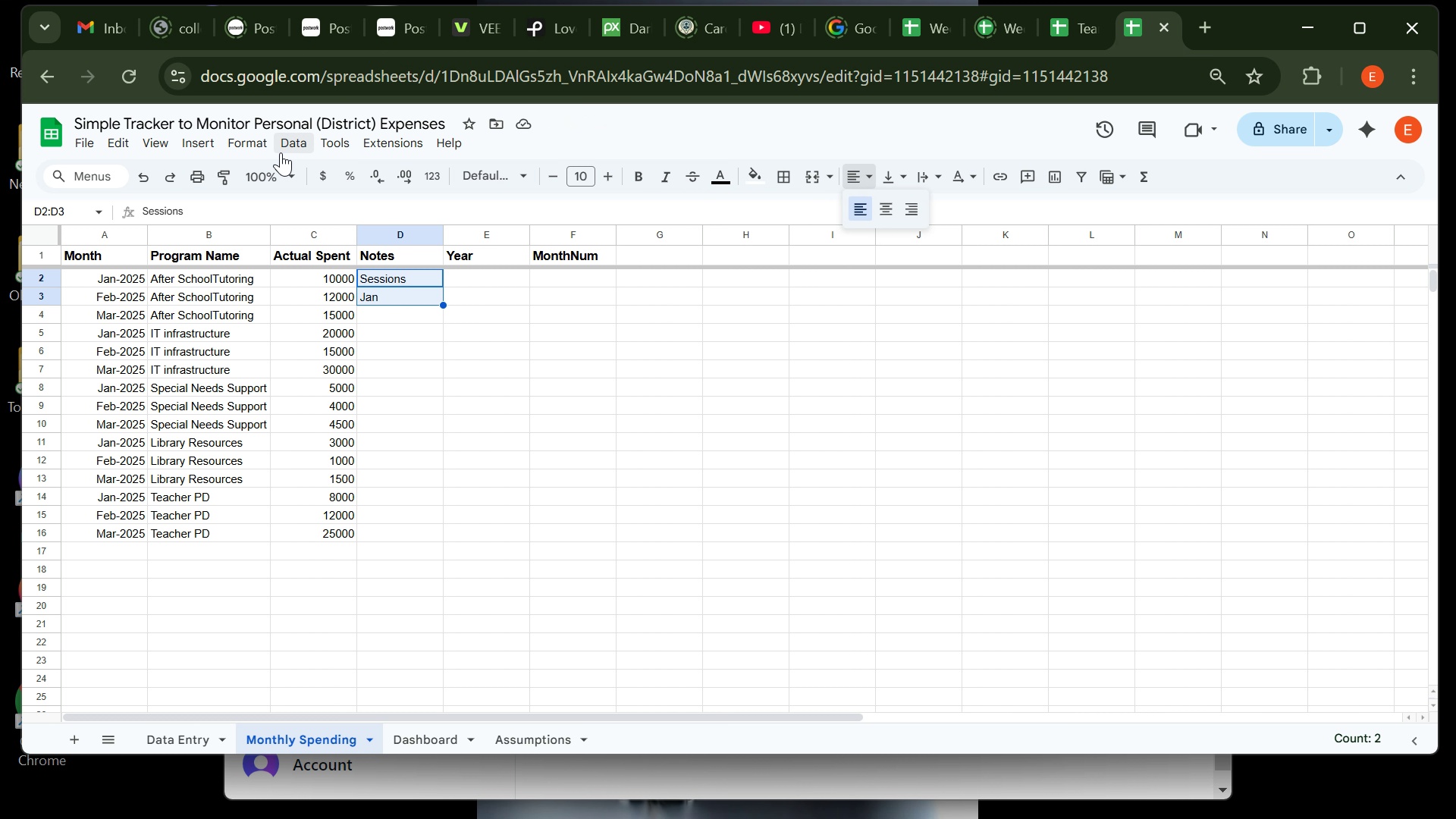 
left_click([240, 146])
 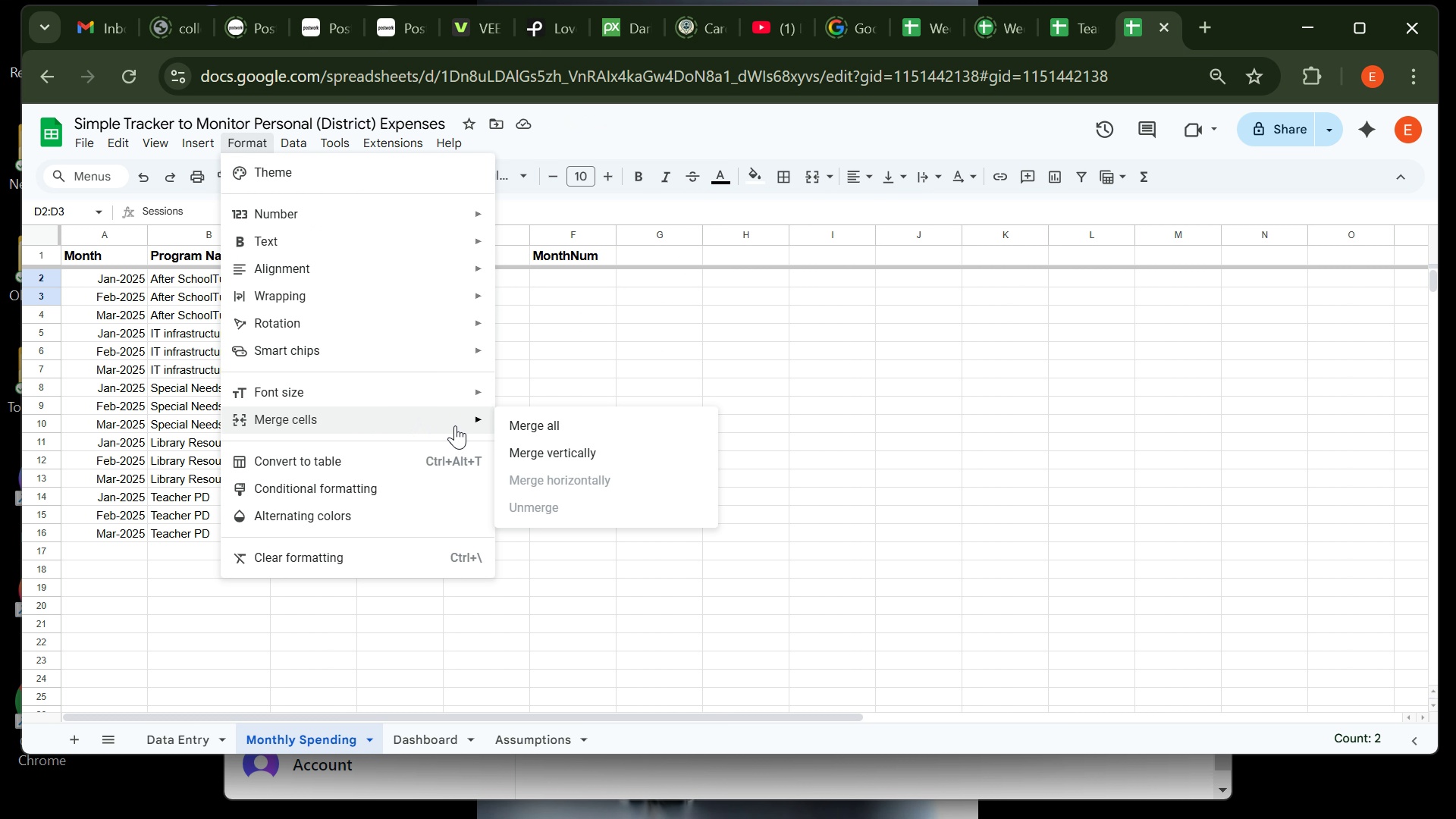 
left_click([538, 453])
 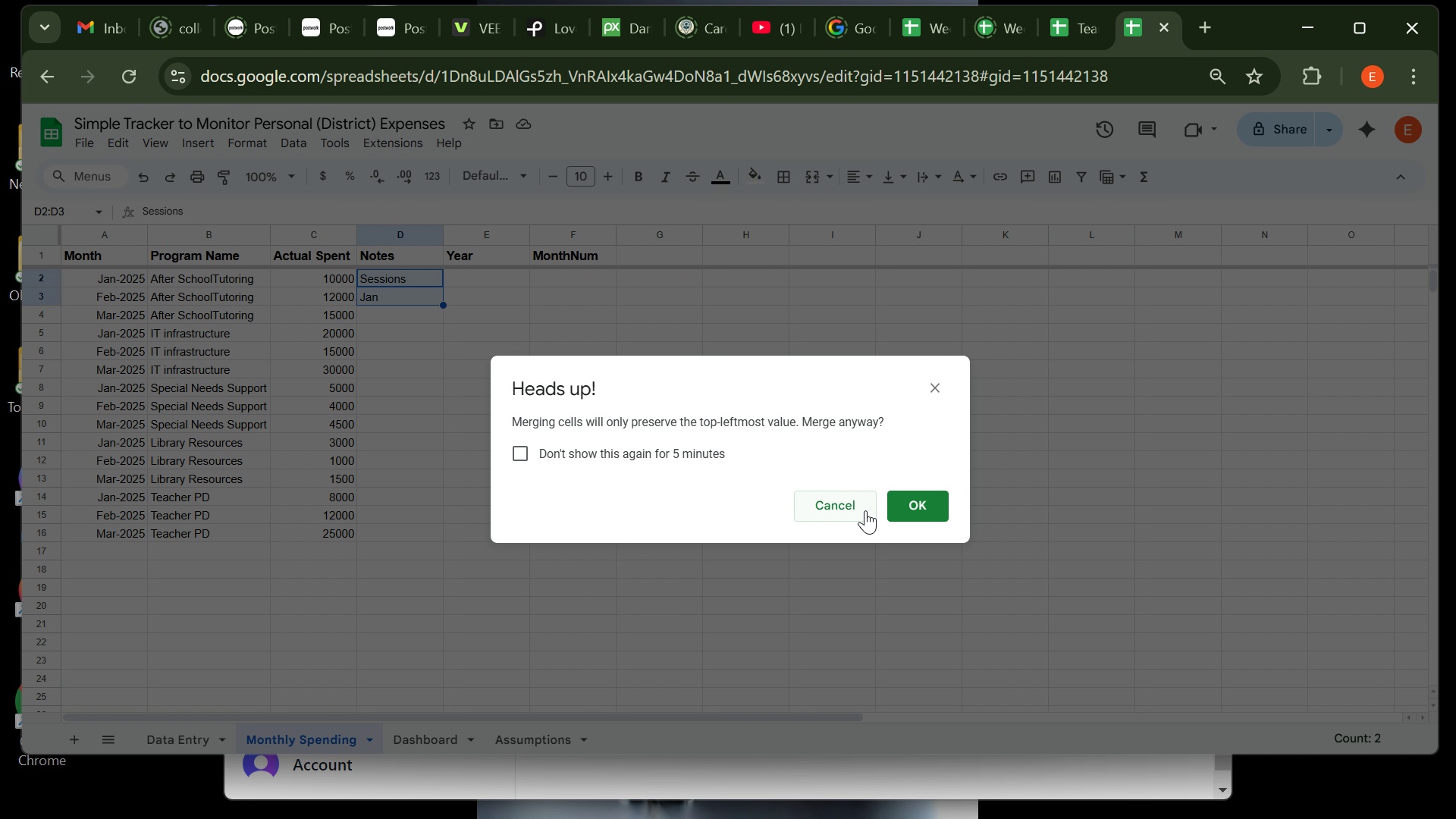 
wait(5.51)
 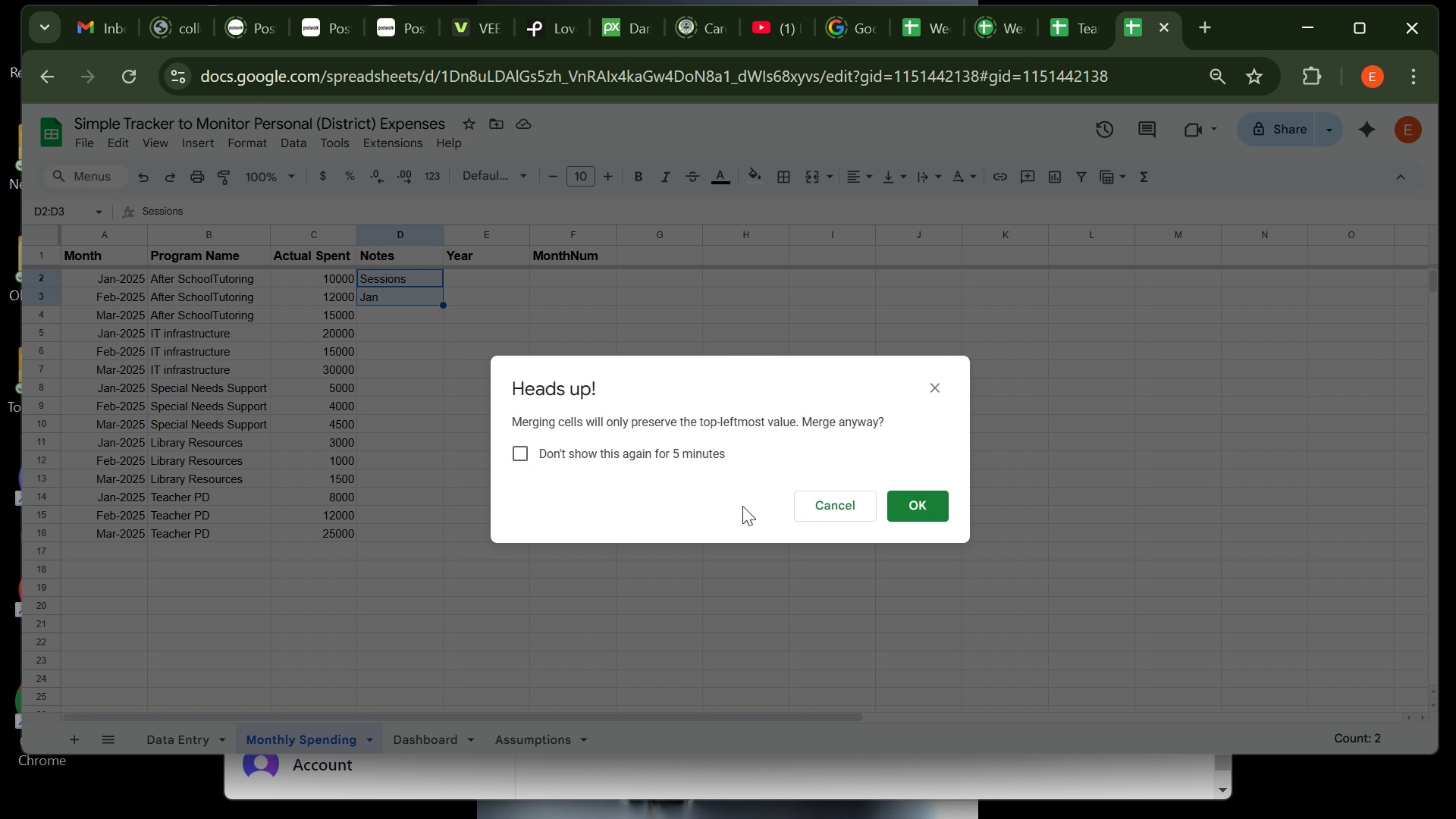 
left_click([912, 507])
 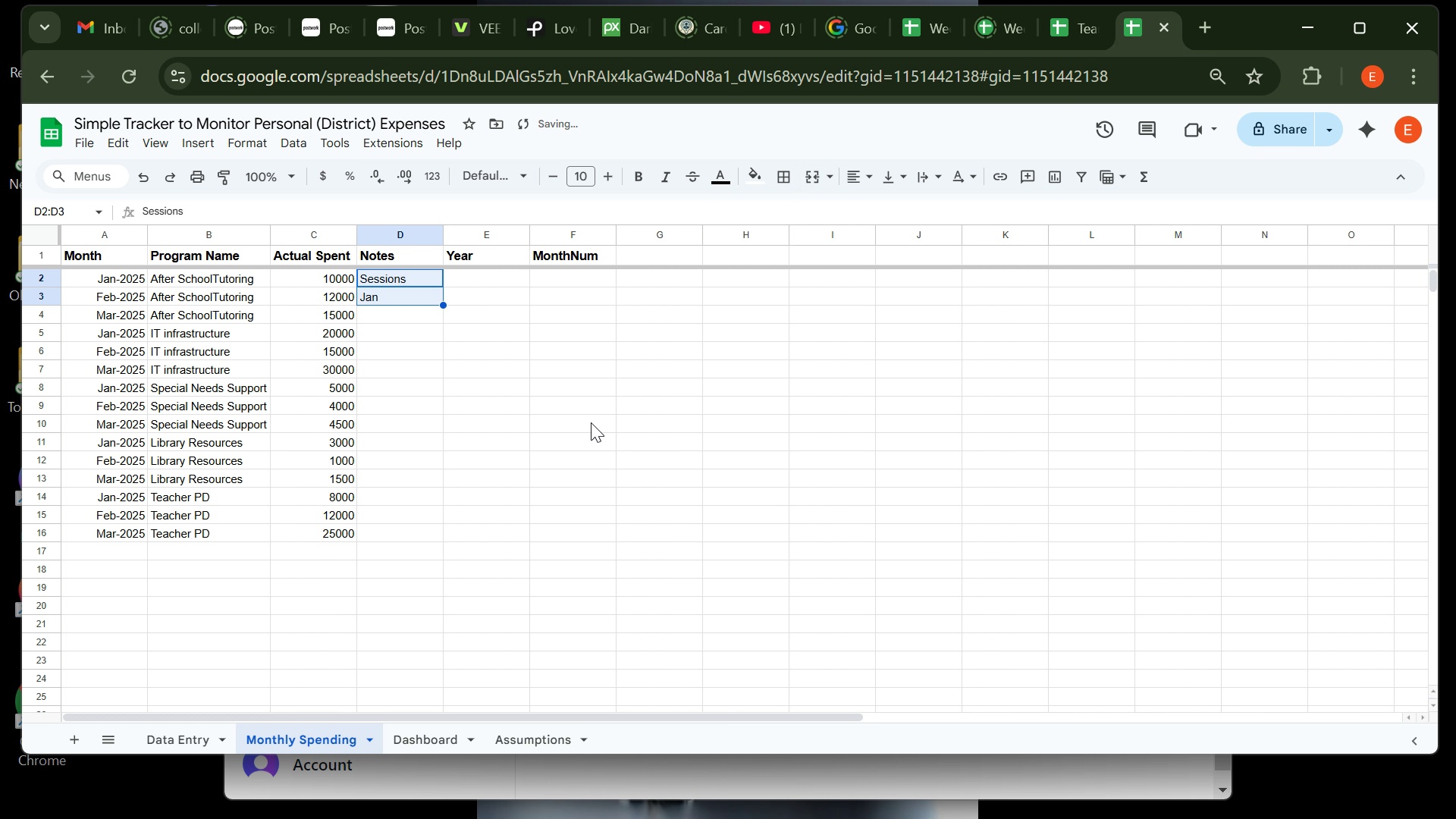 
key(Control+ControlLeft)
 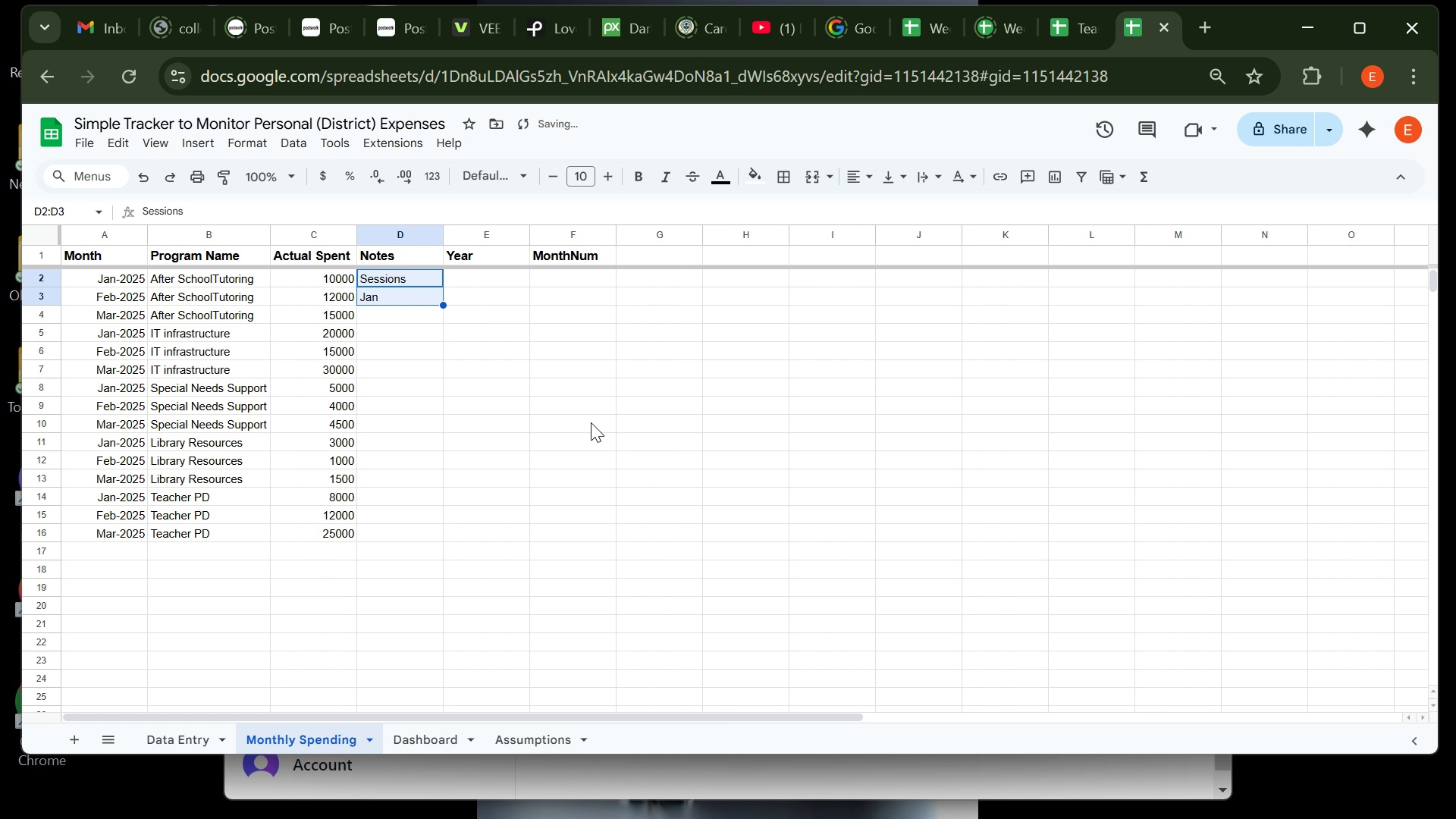 
key(Control+Z)
 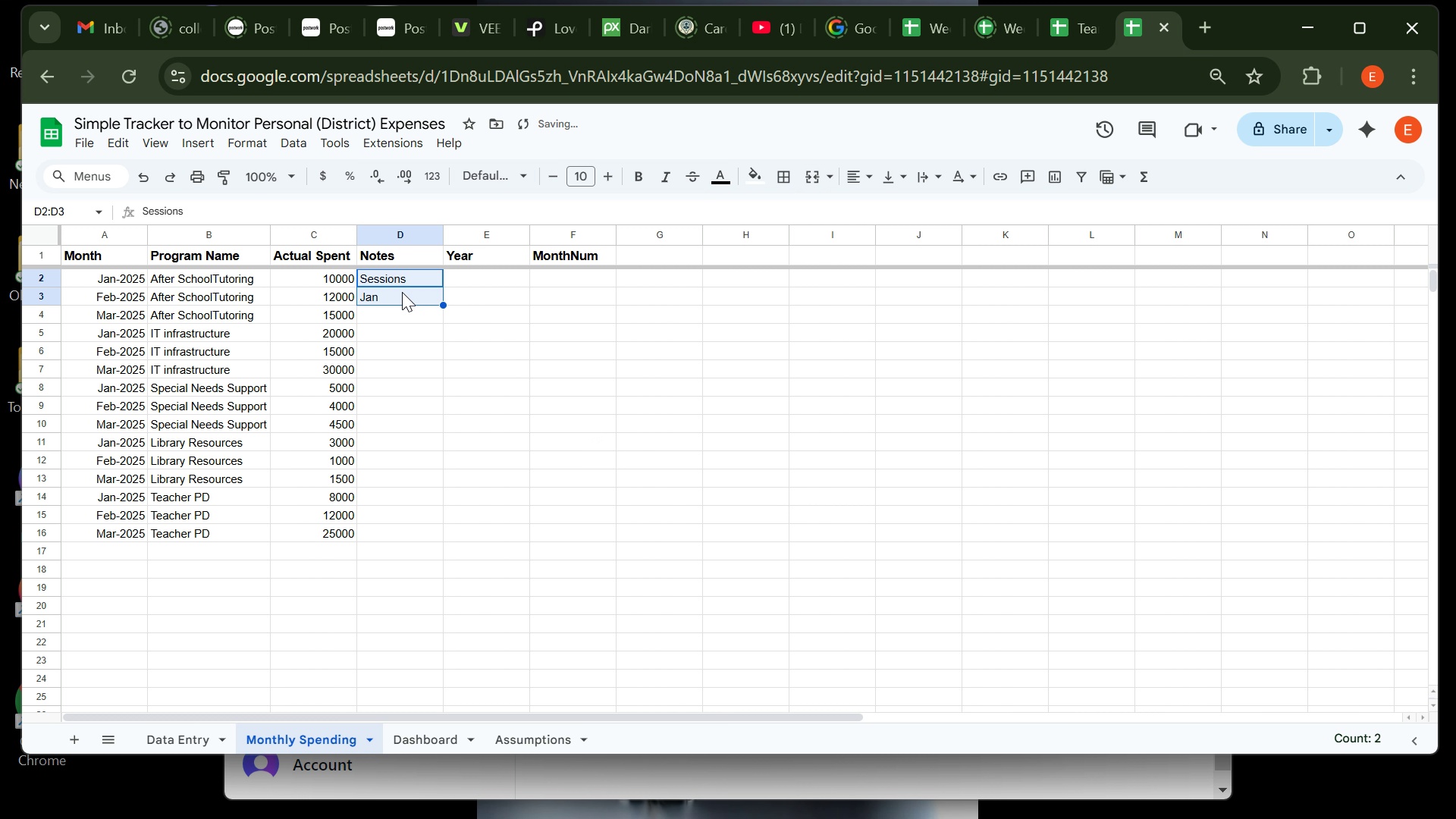 
left_click([400, 293])
 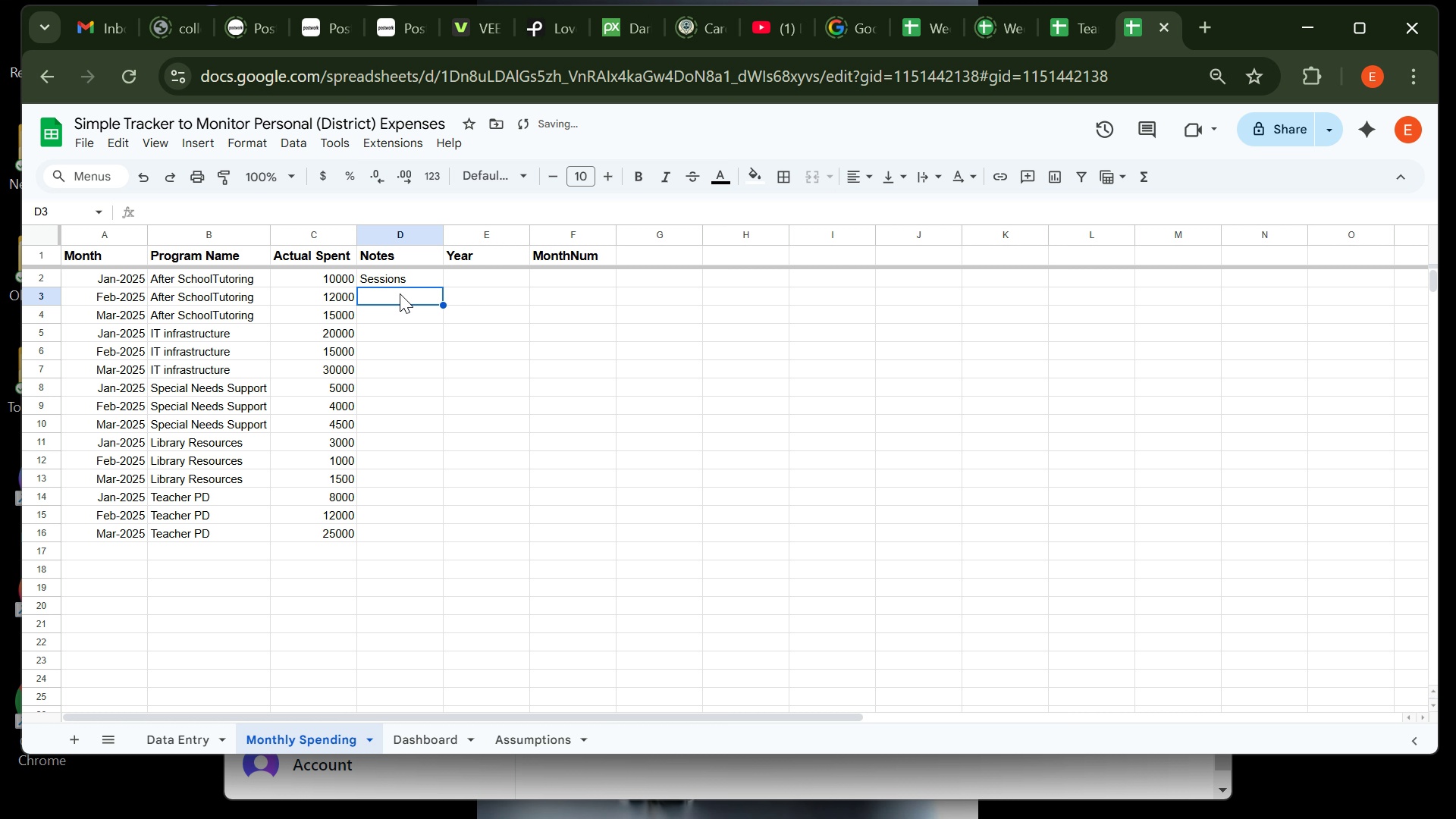 
key(Backspace)
 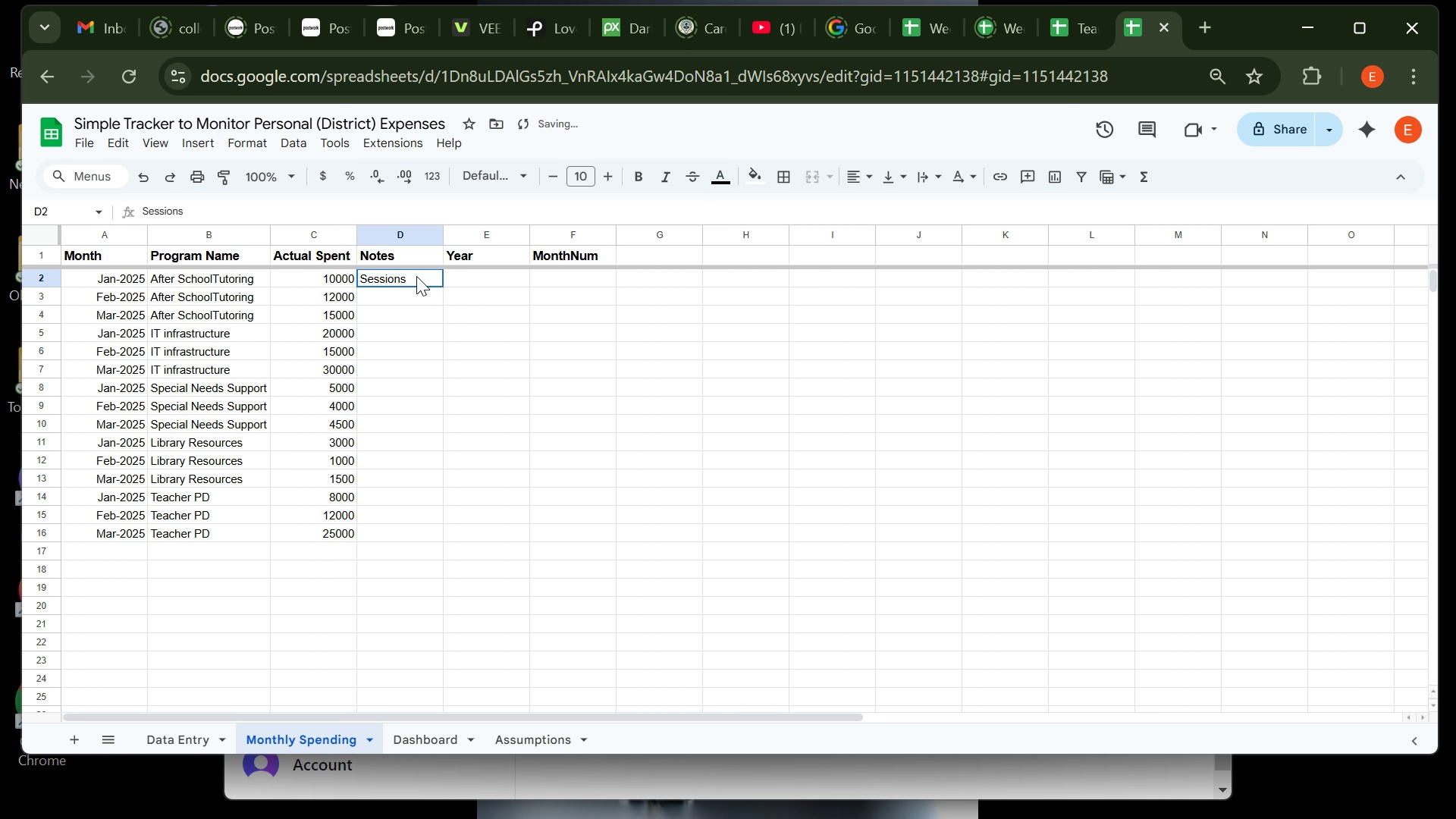 
left_click([416, 276])
 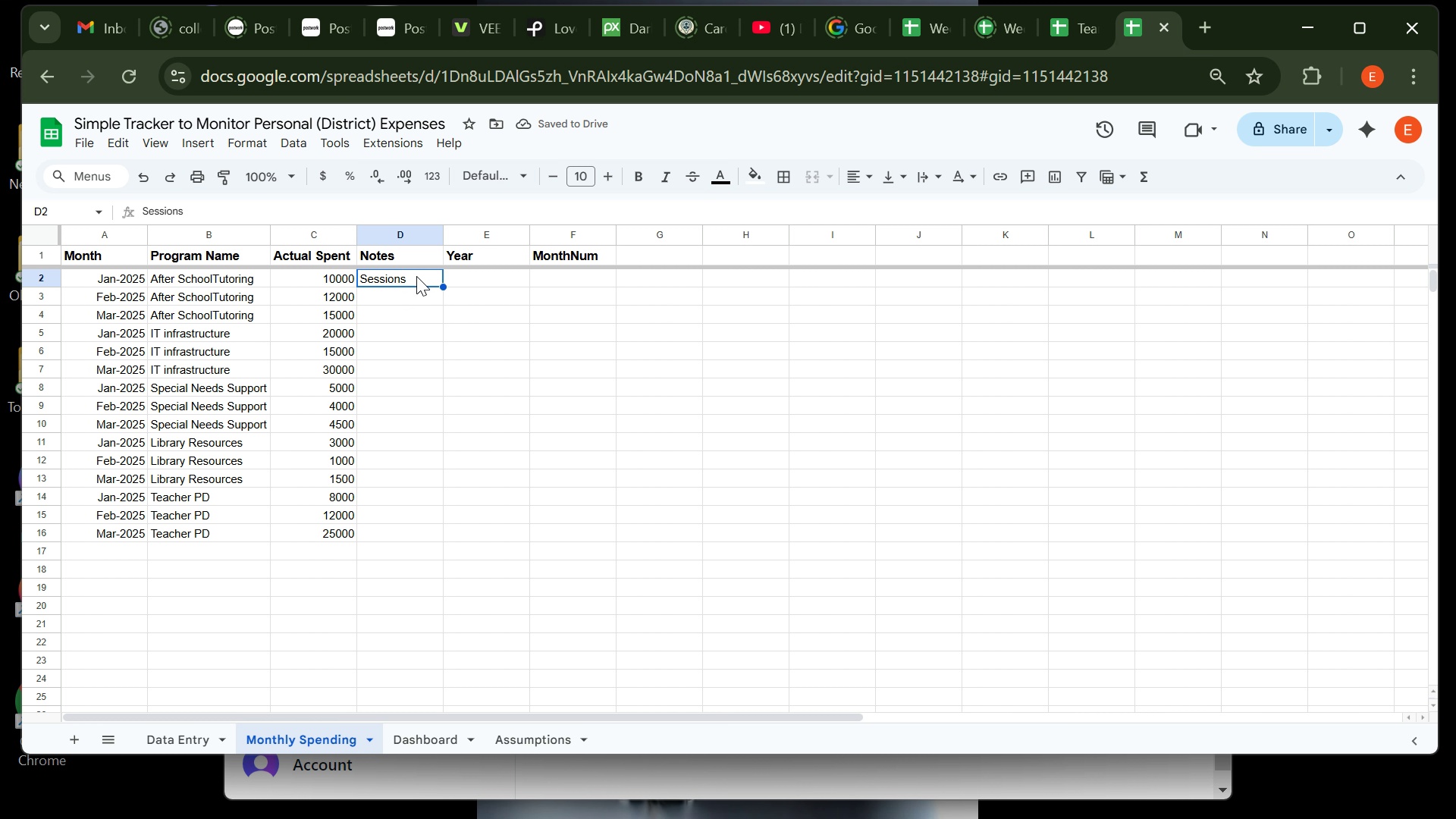 
double_click([416, 276])
 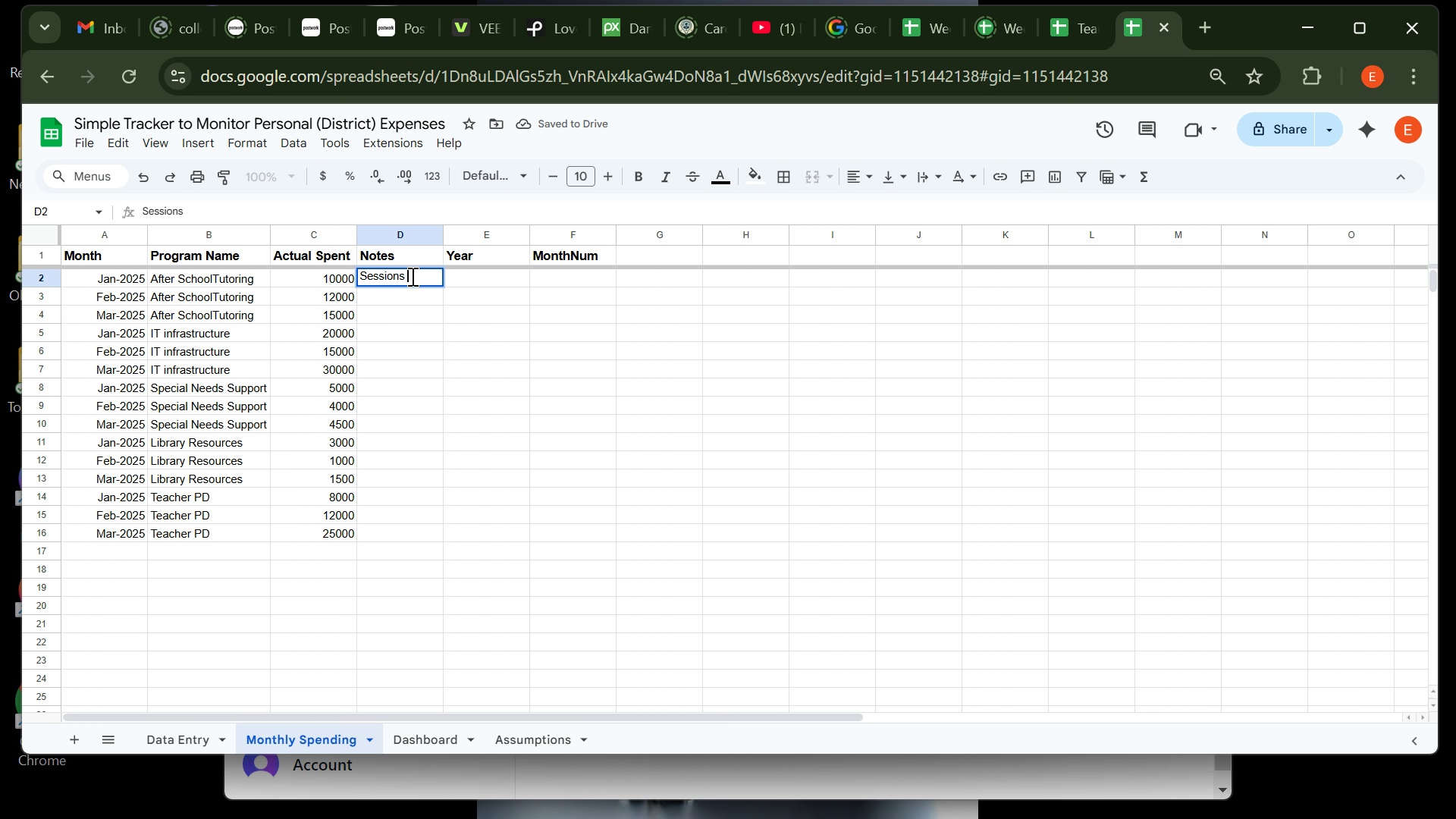 
type( Jan)
 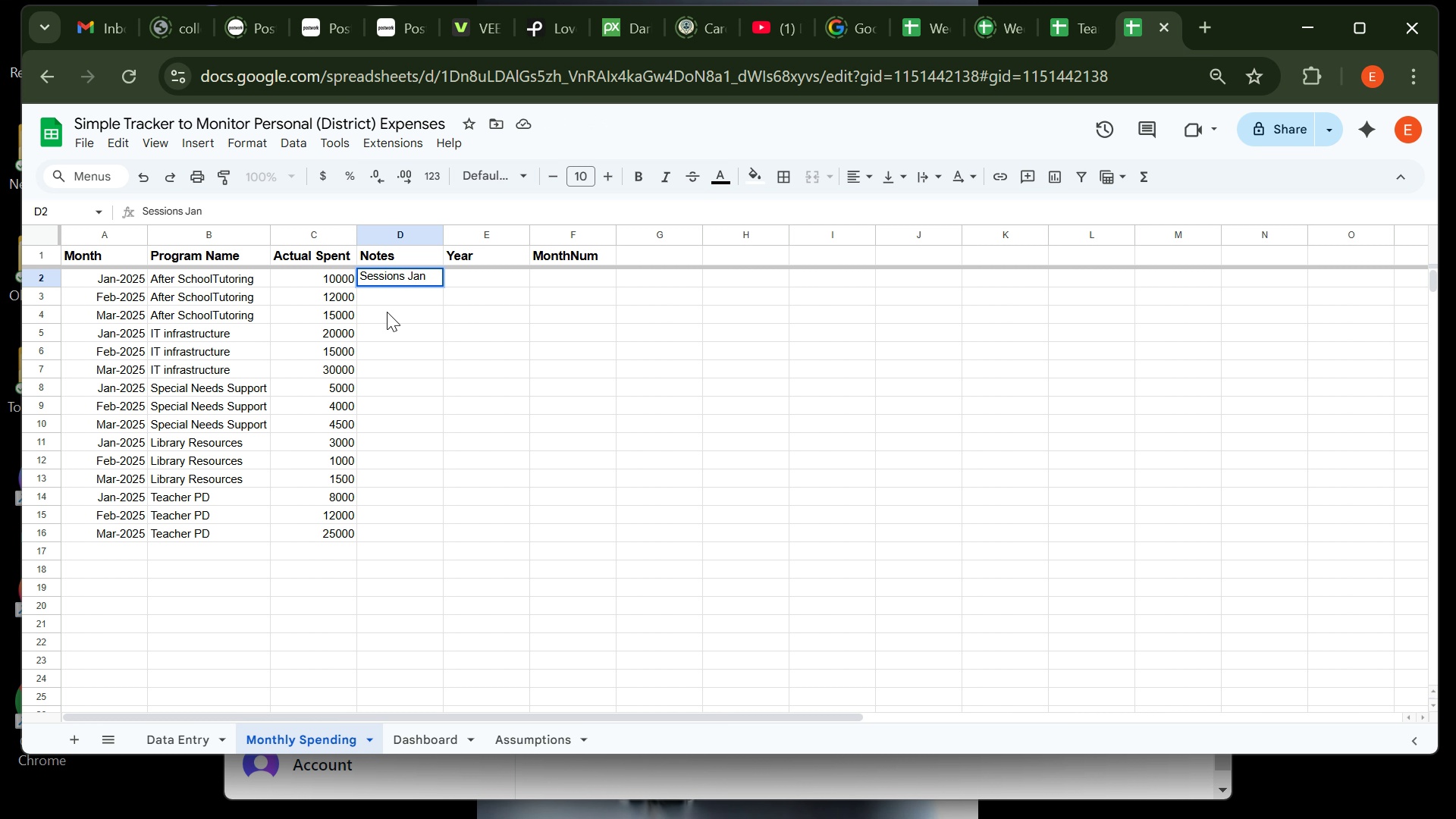 
left_click([387, 312])
 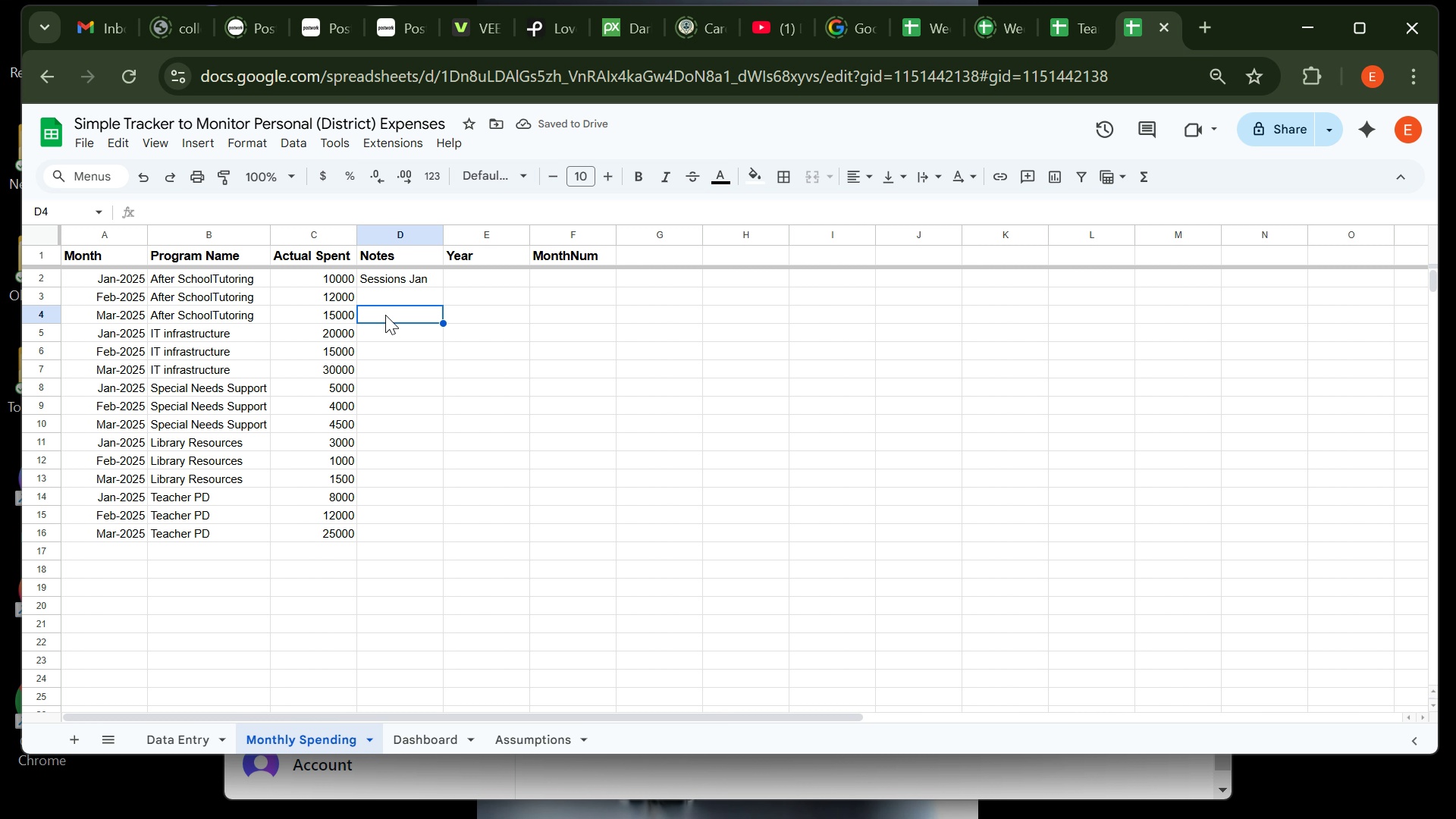 
left_click([375, 330])
 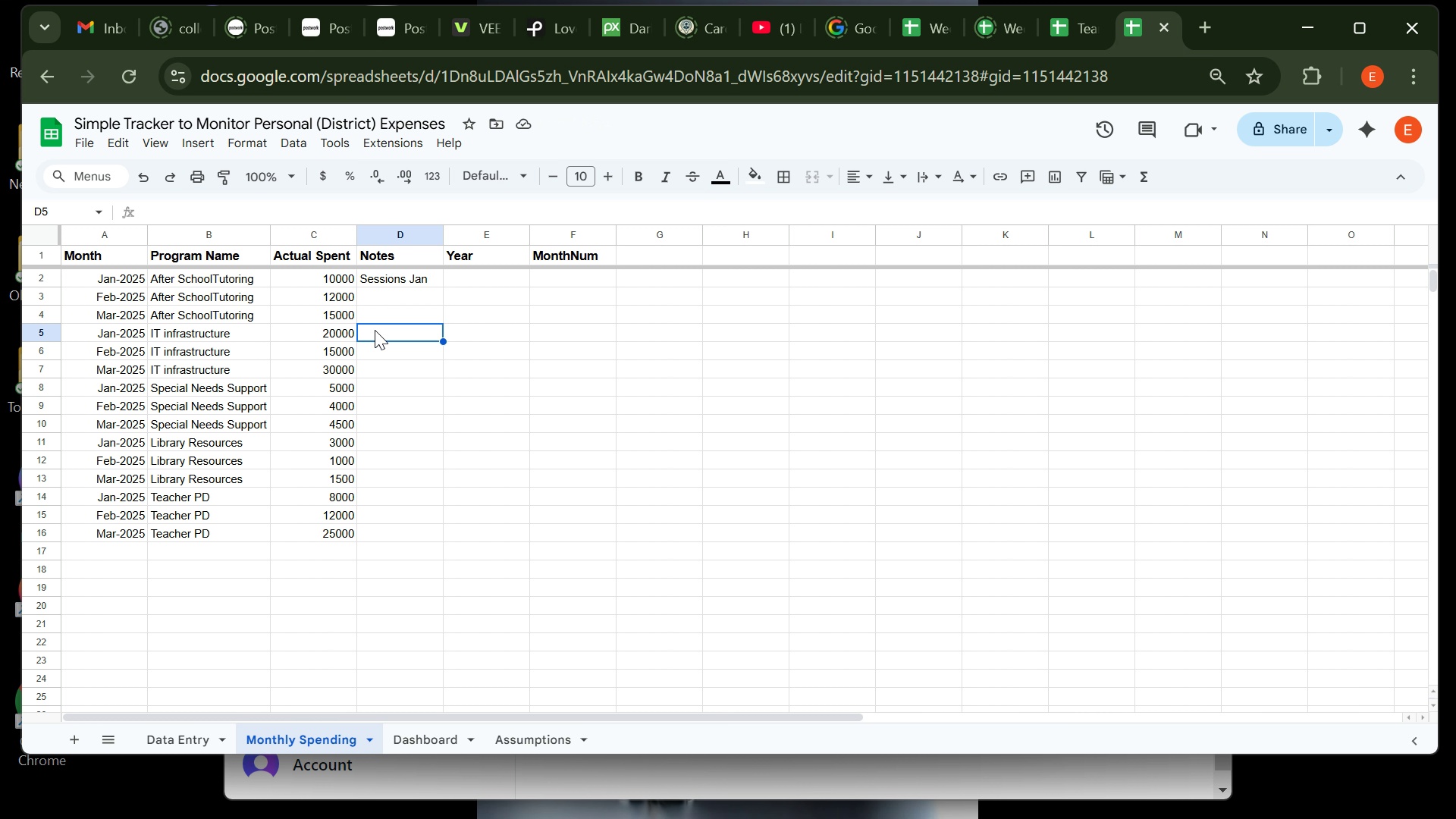 
type(Hardware)
 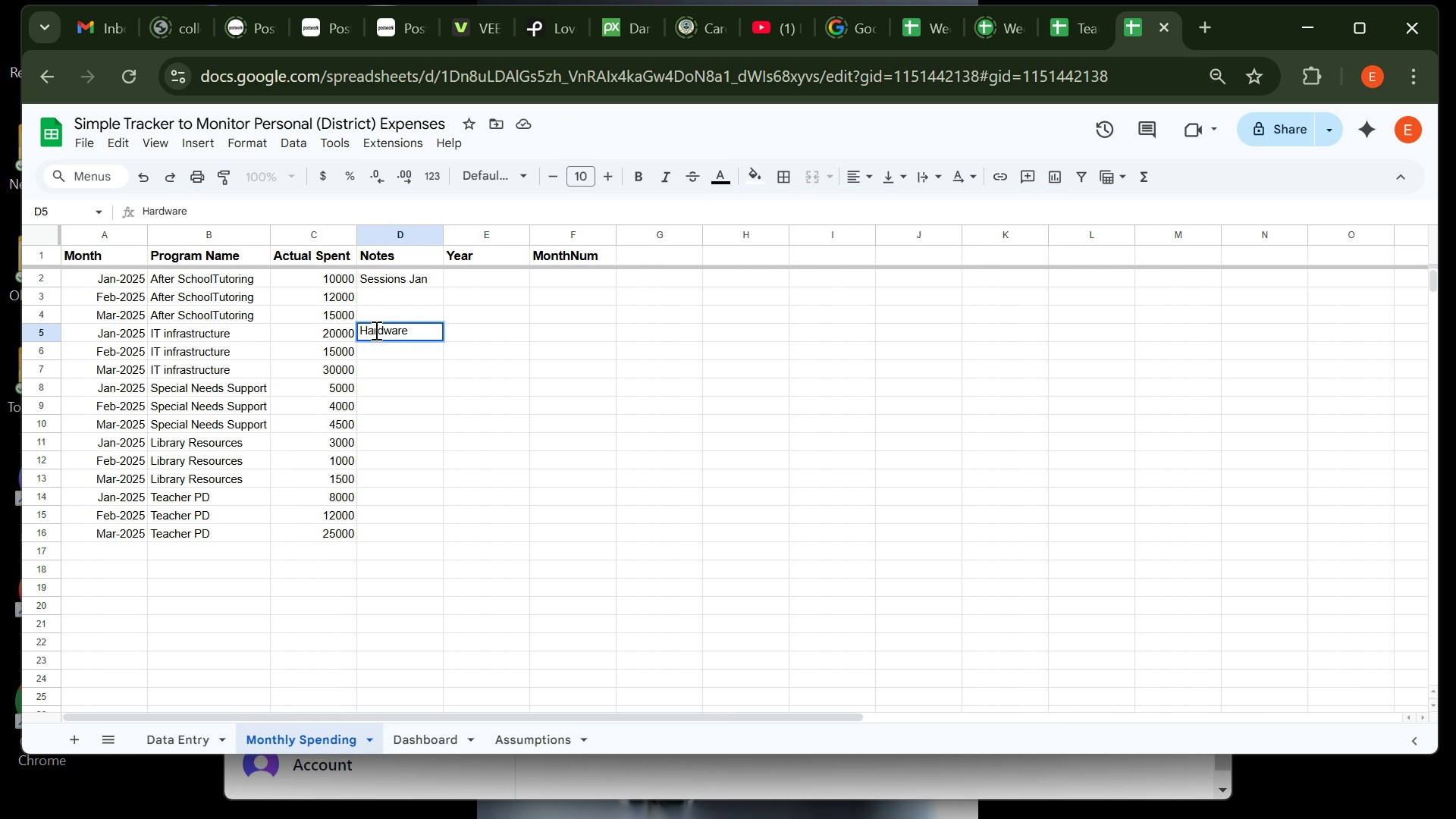 
key(Enter)
 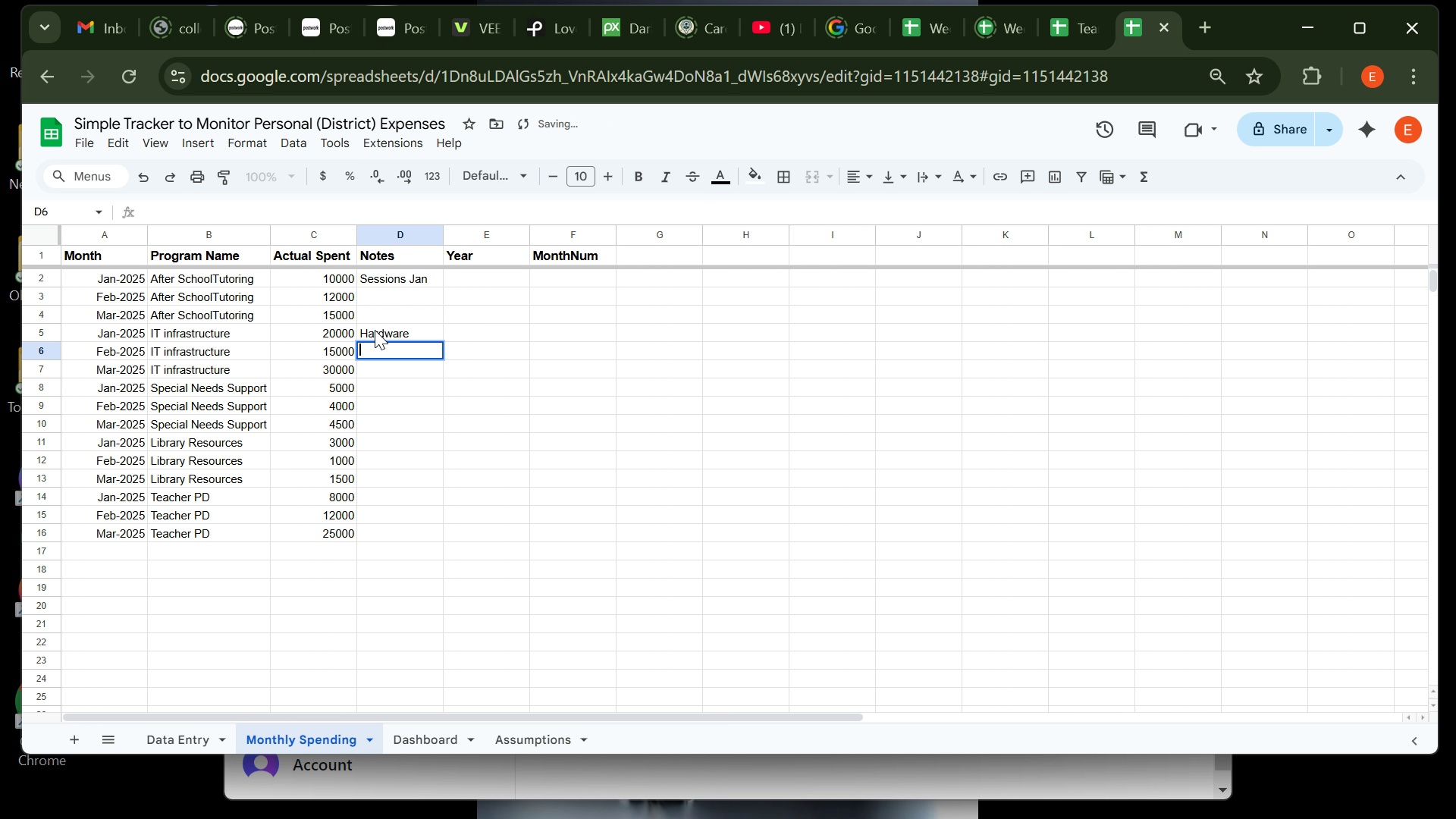 
key(Enter)
 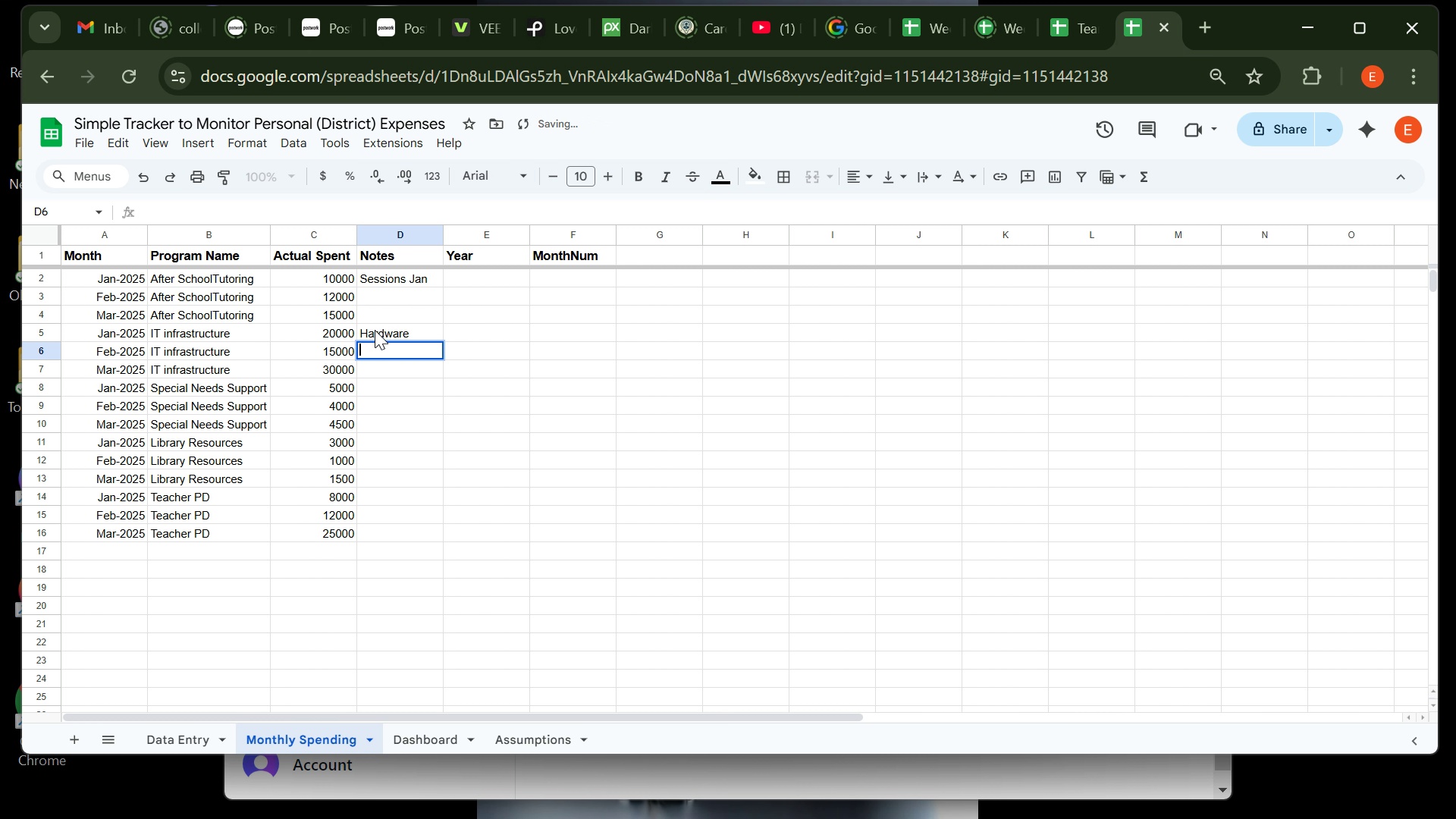 
key(Enter)
 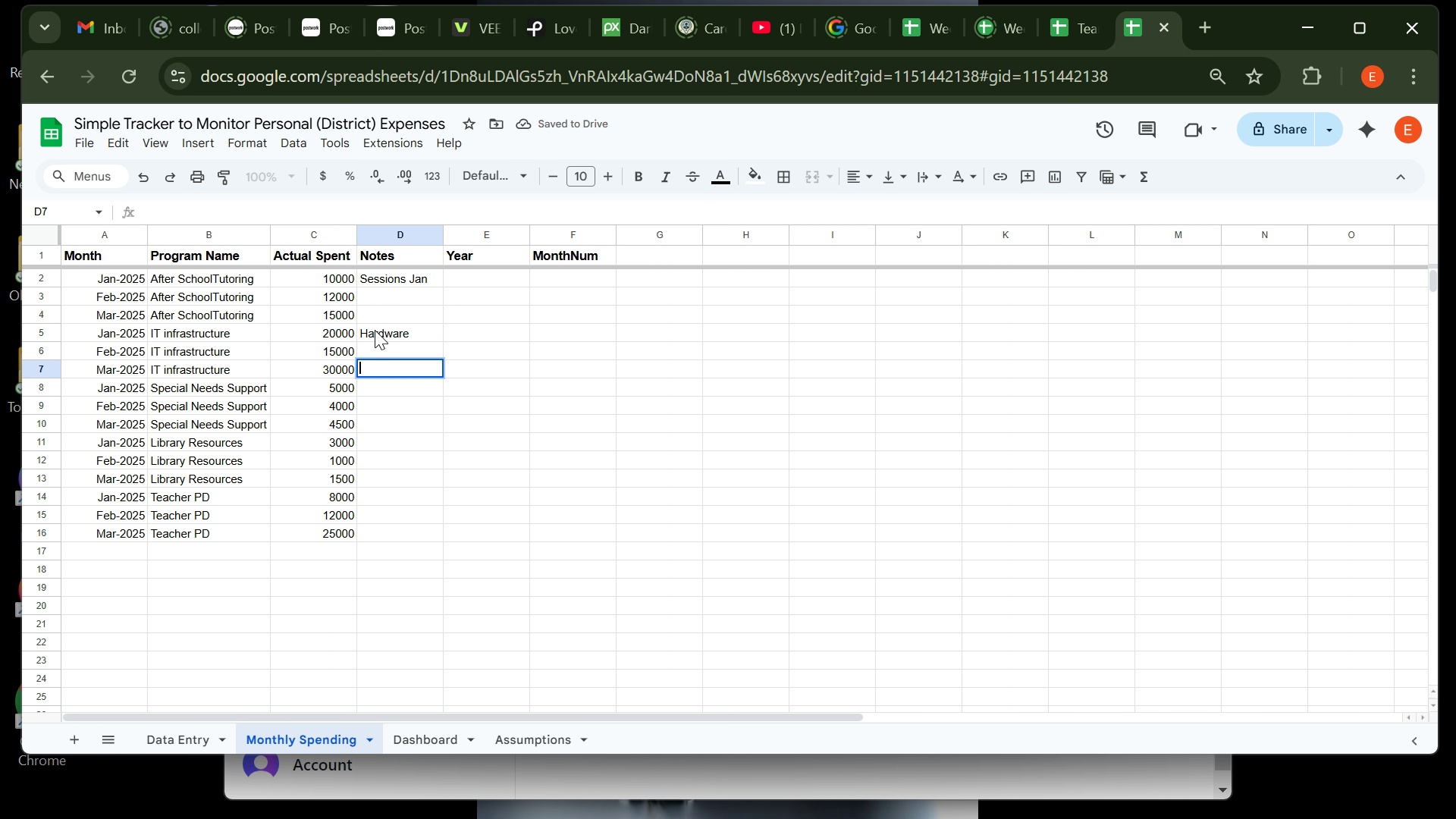 
key(Enter)
 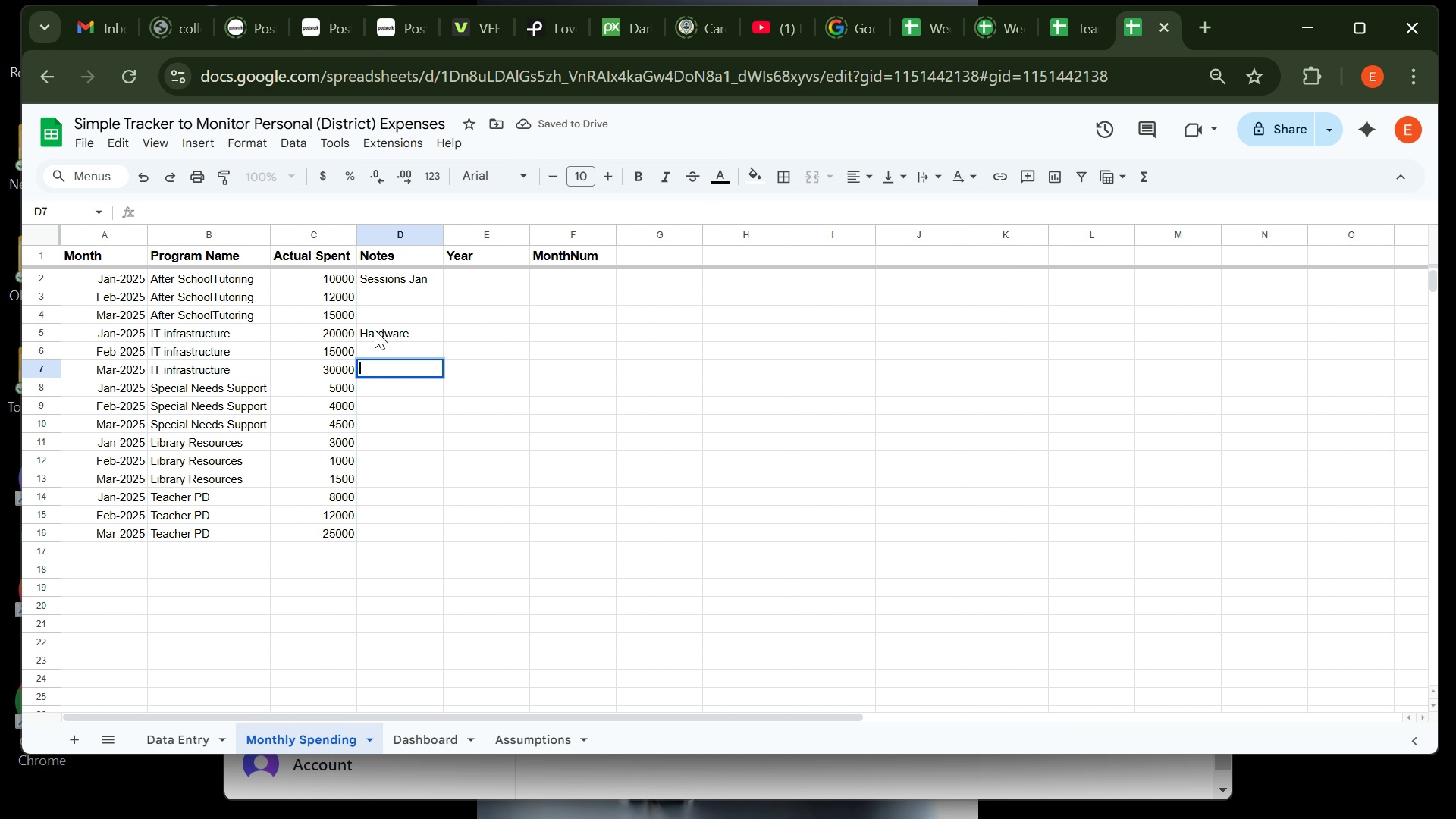 
key(Enter)
 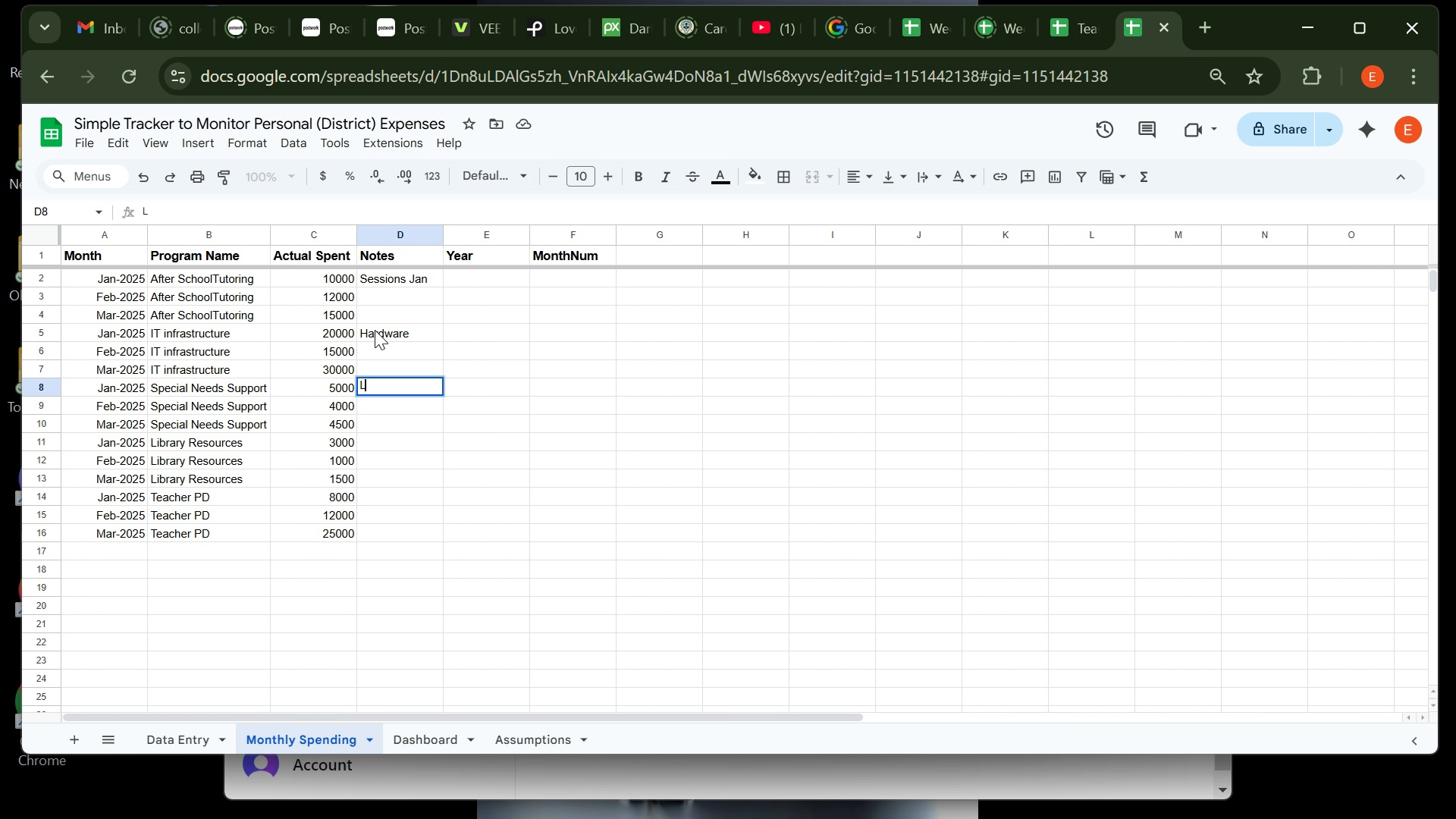 
type(Licenses)
 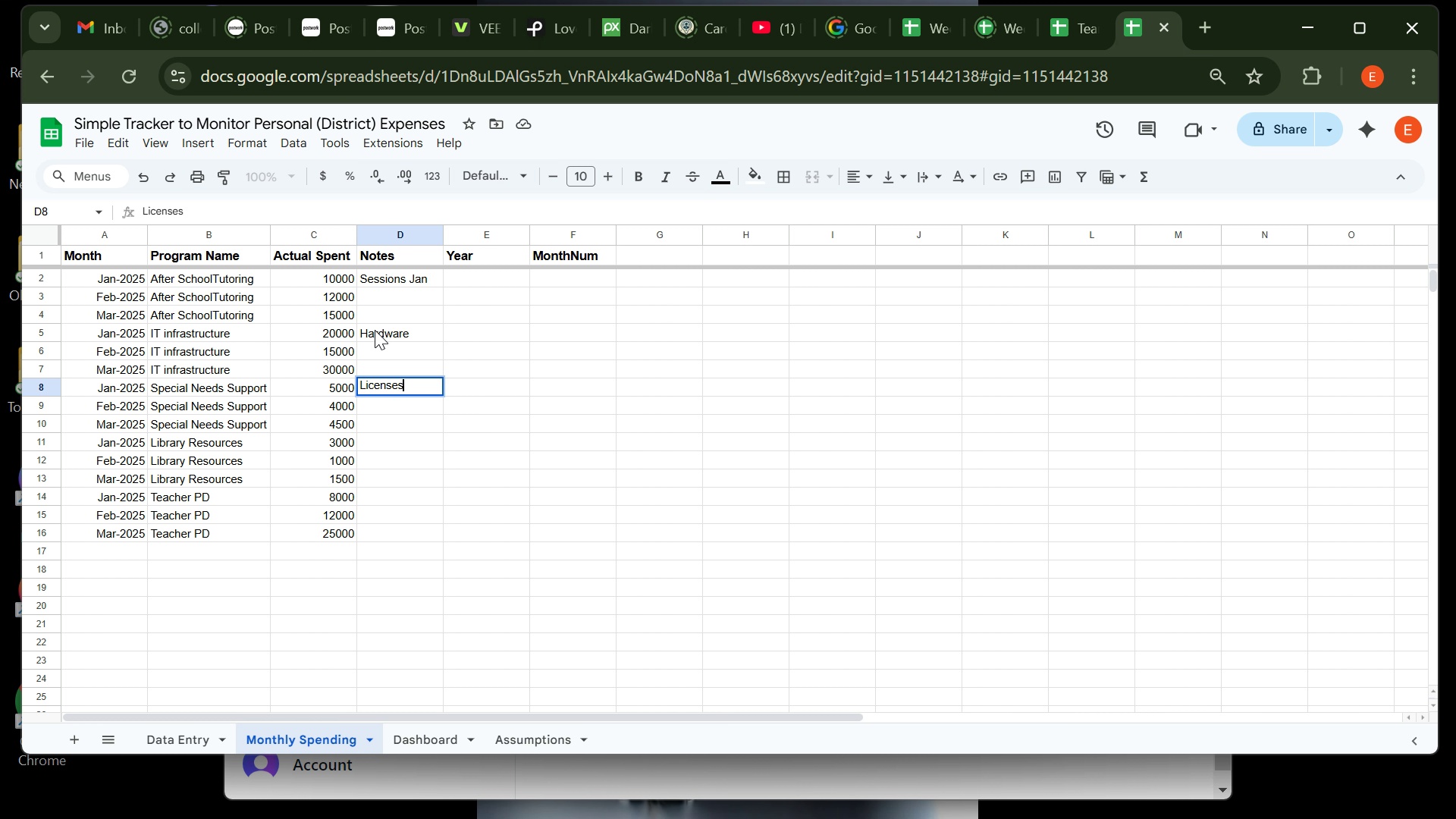 
key(Enter)
 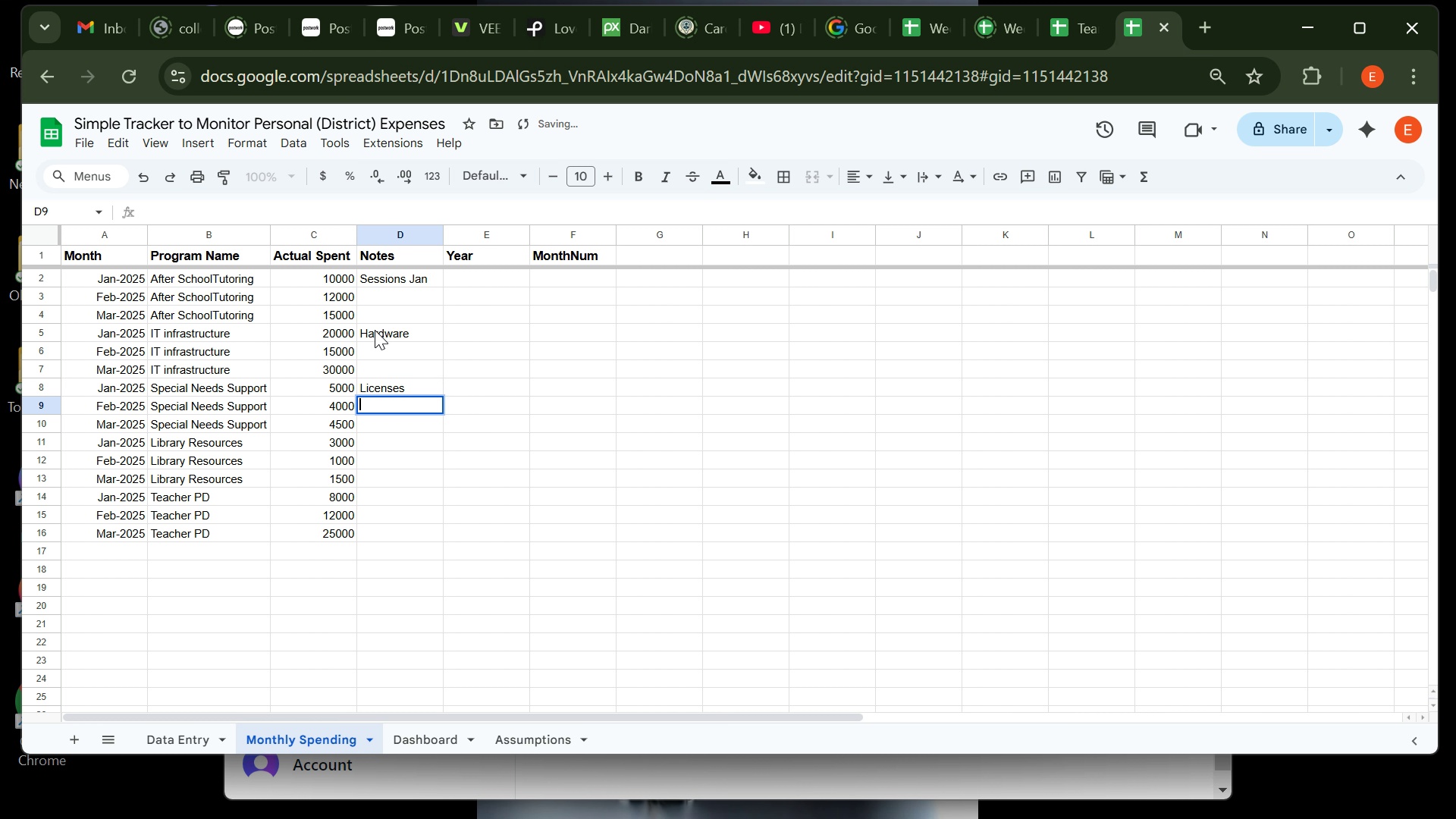 
key(Enter)
 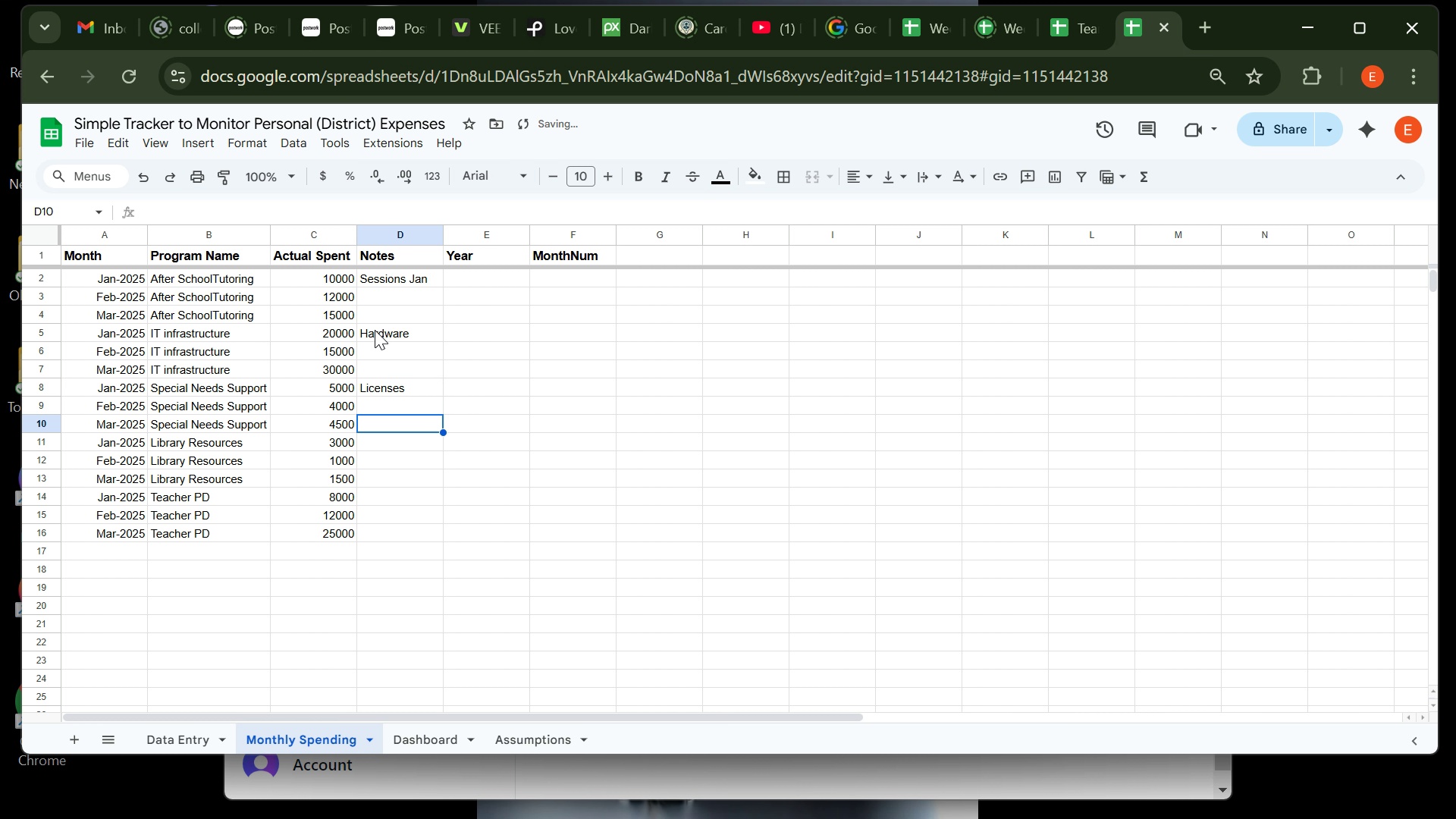 
key(Enter)
 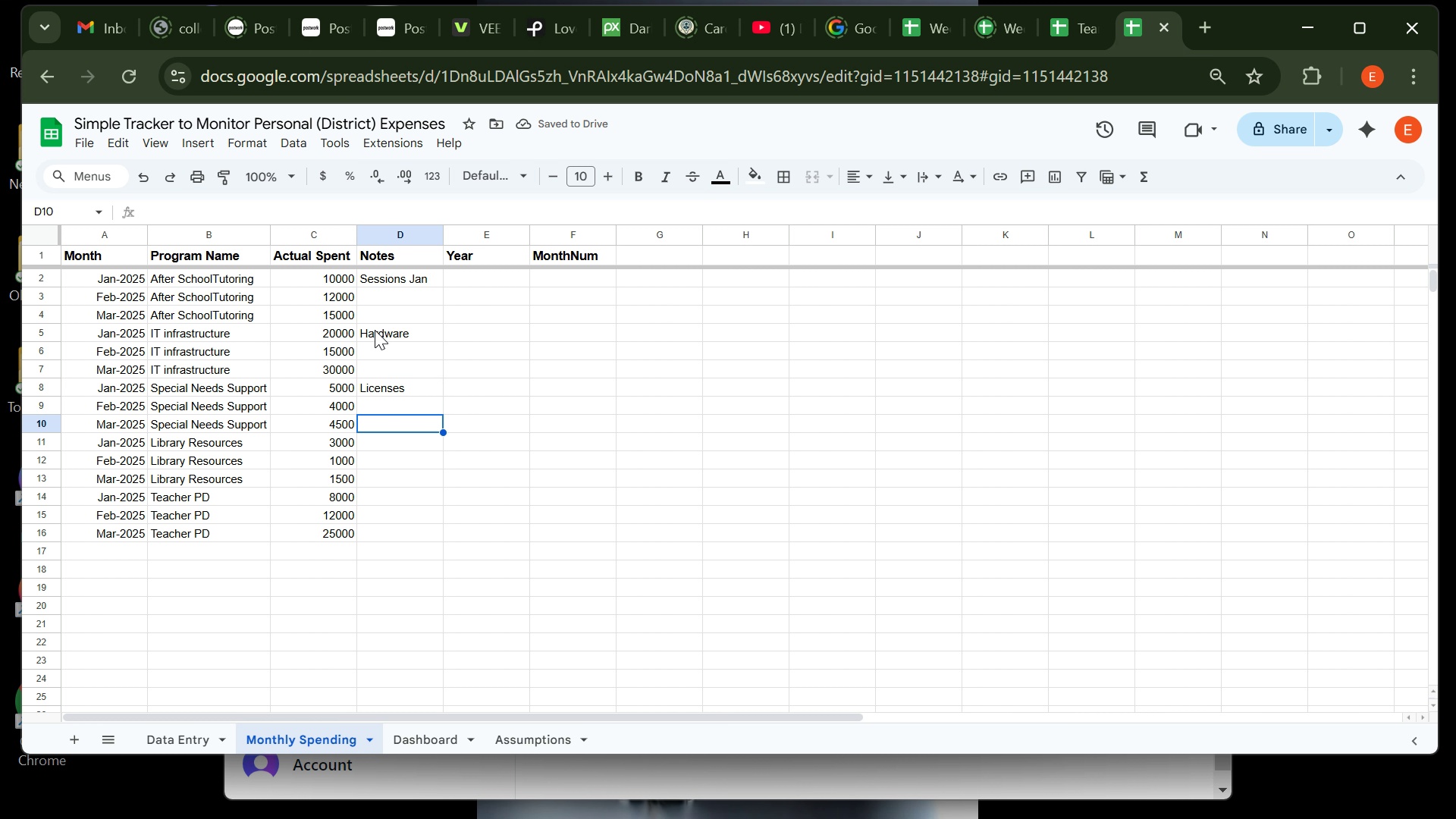 
key(Enter)
 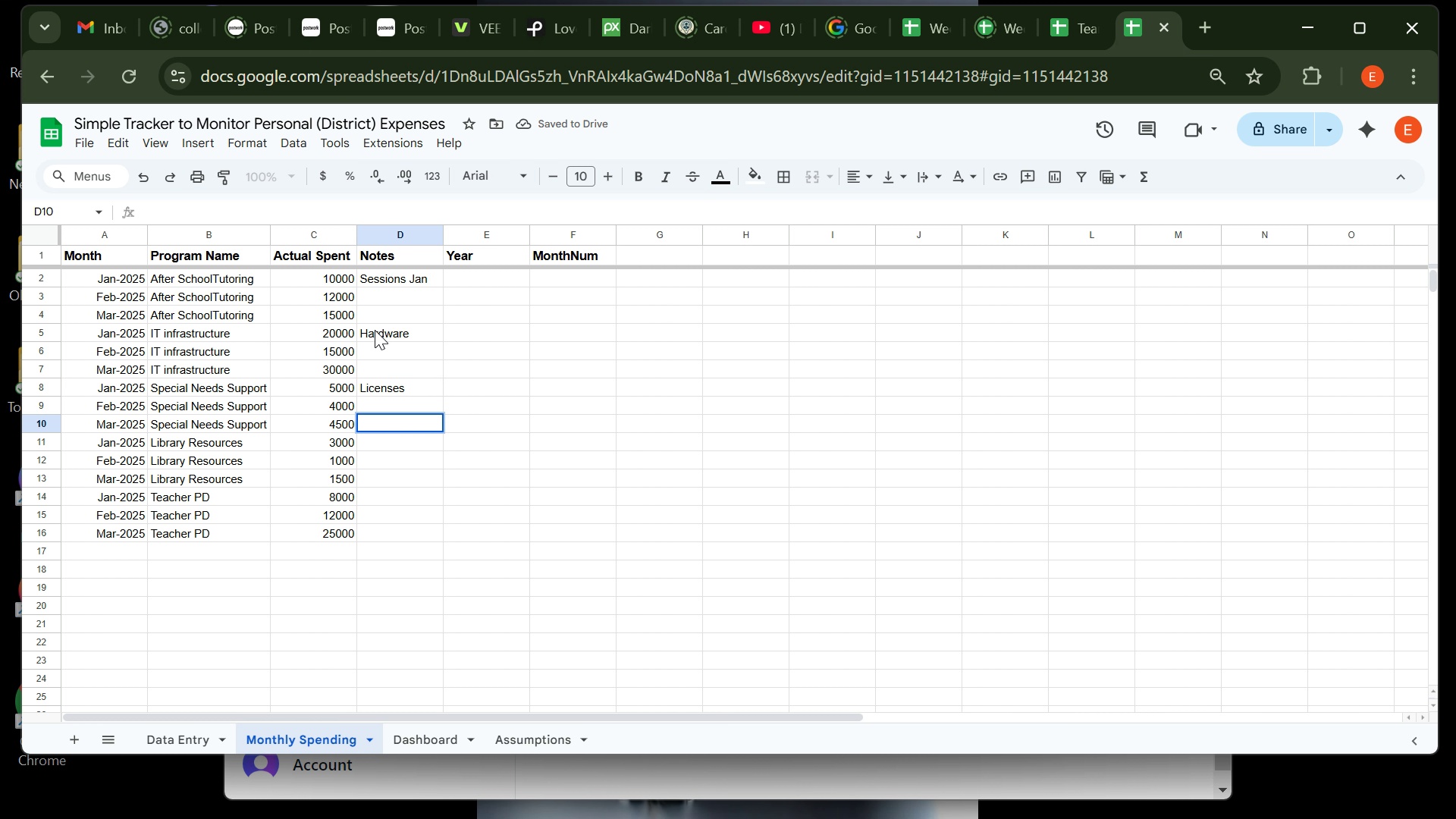 
key(Enter)
 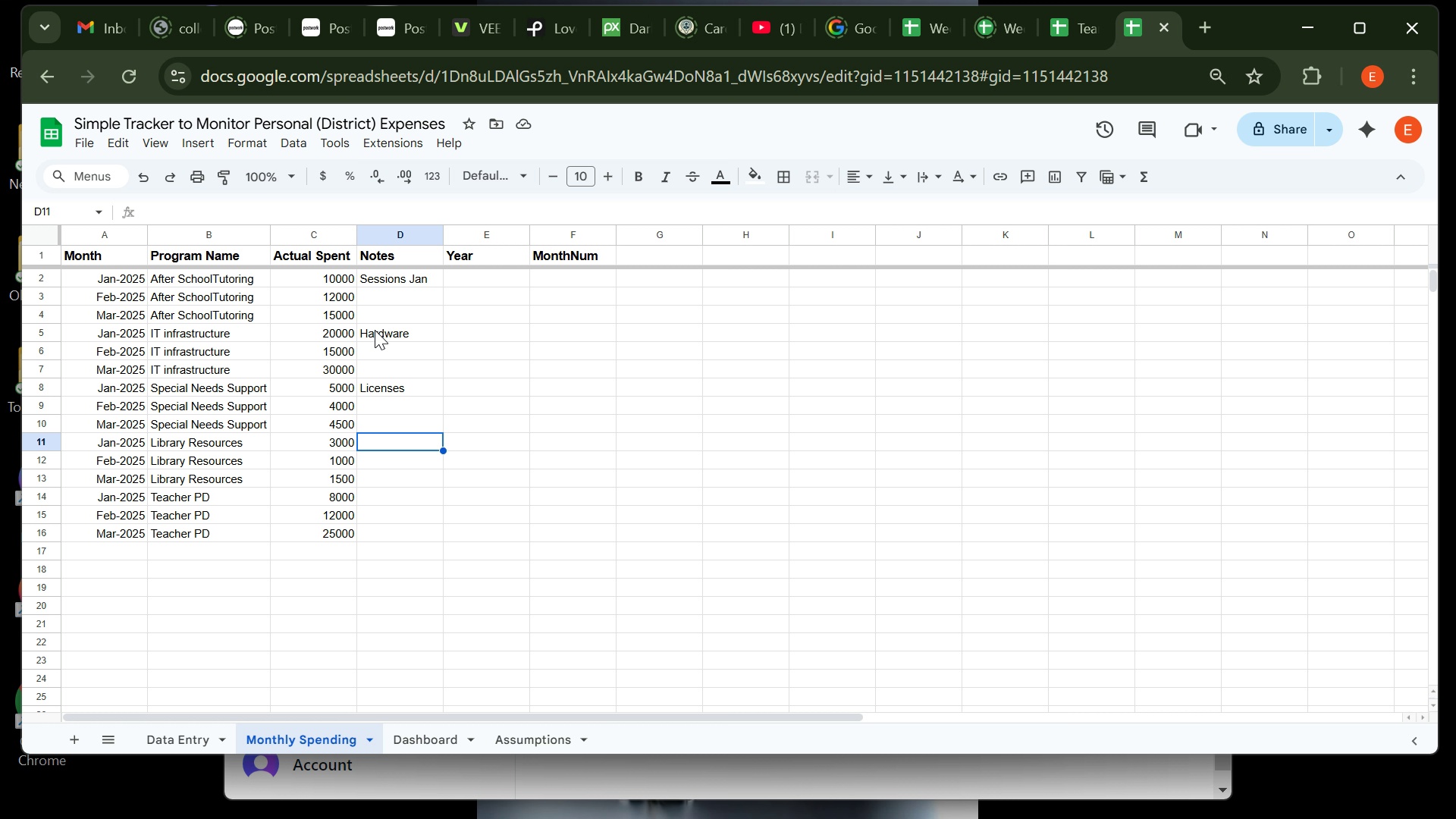 
type(Books)
 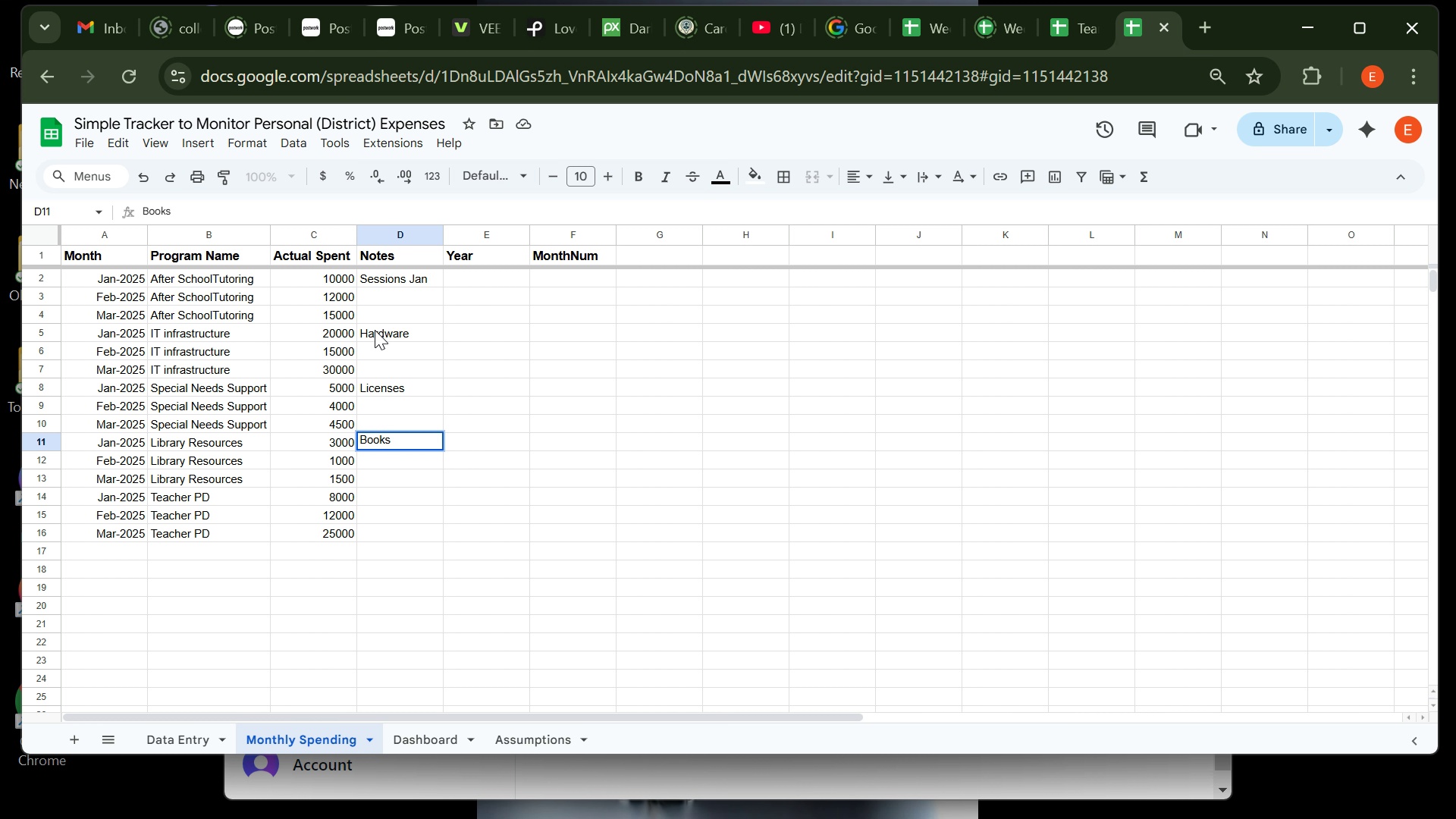 
key(Enter)
 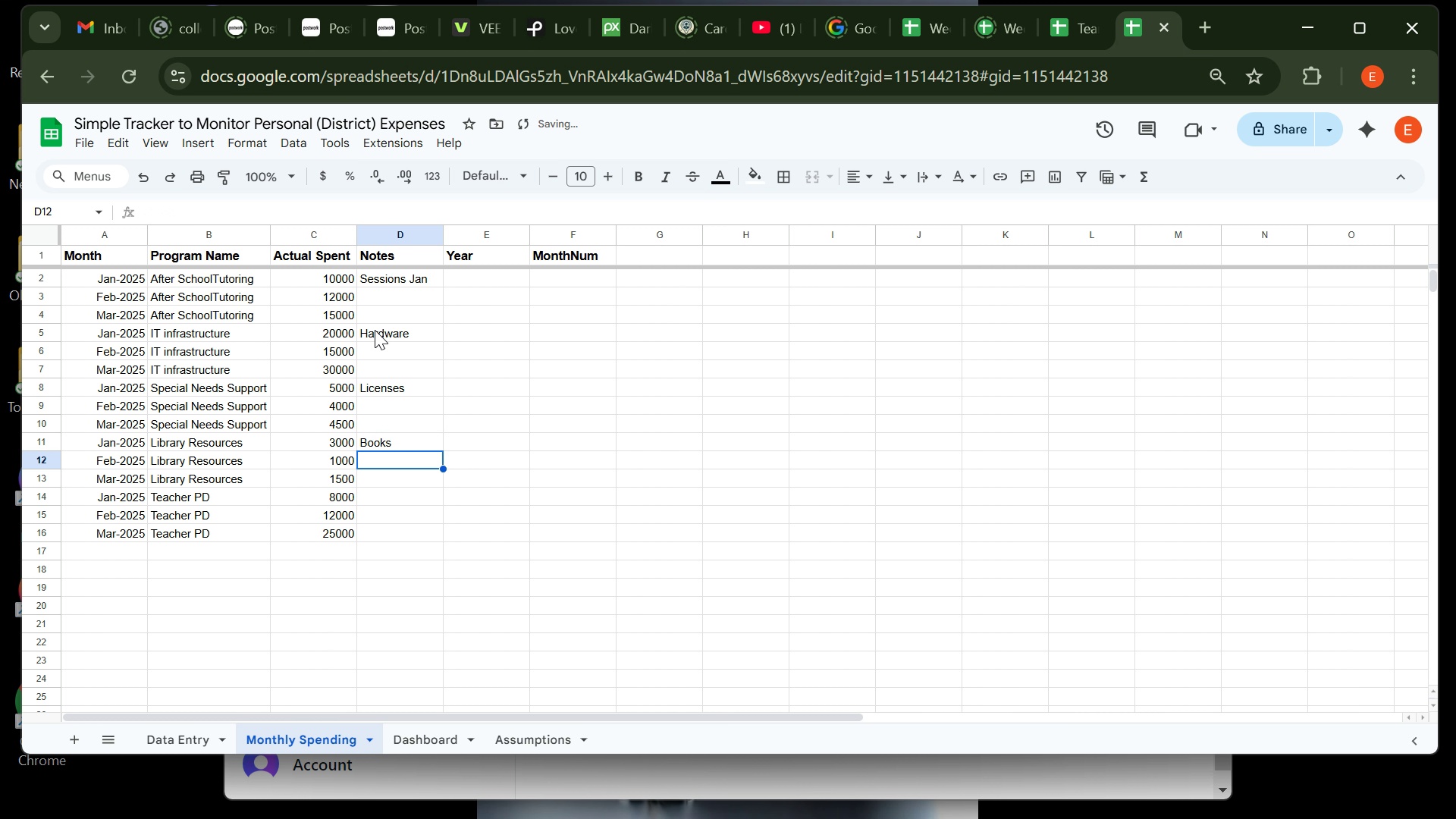 
key(Enter)
 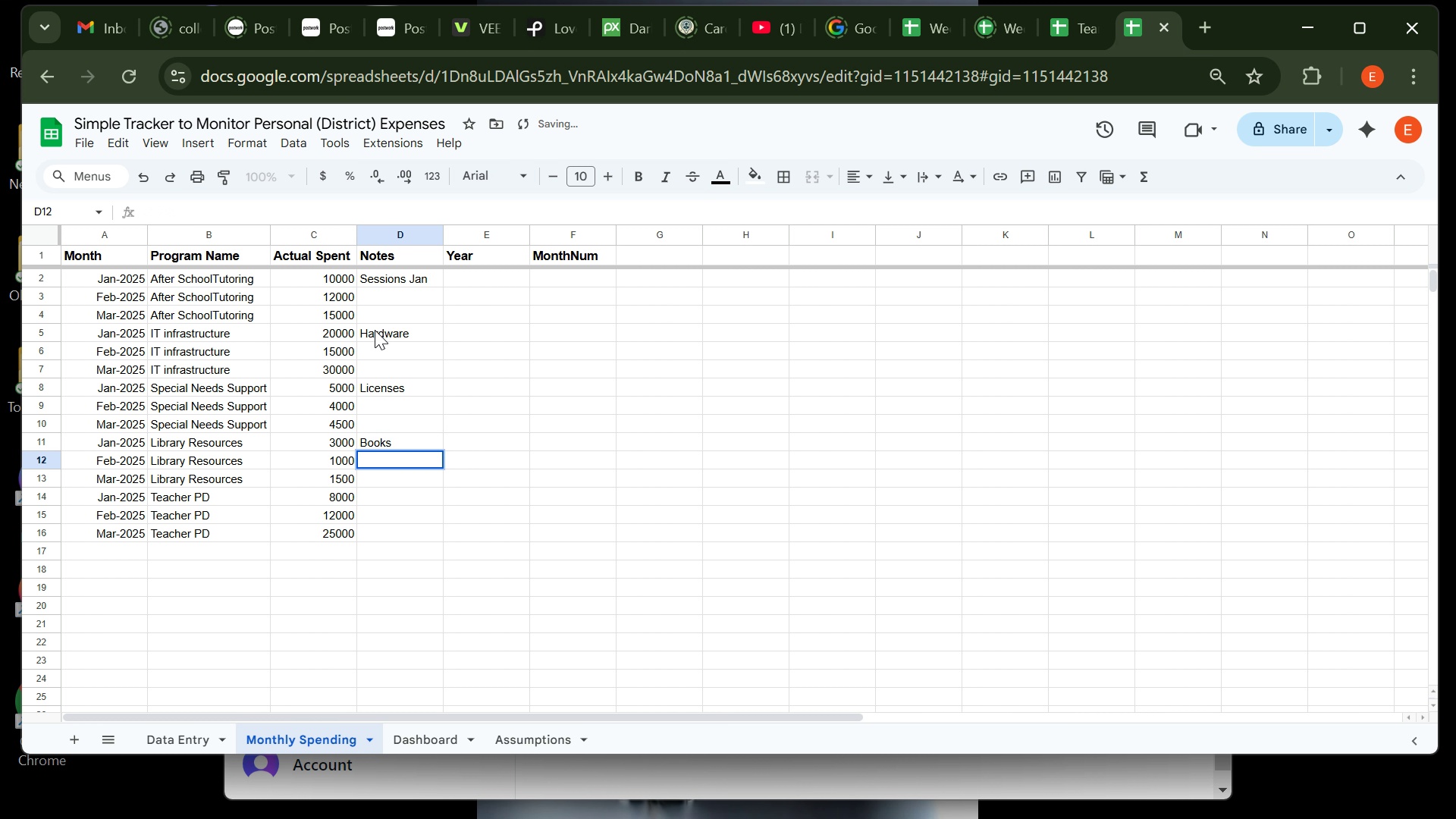 
key(Enter)
 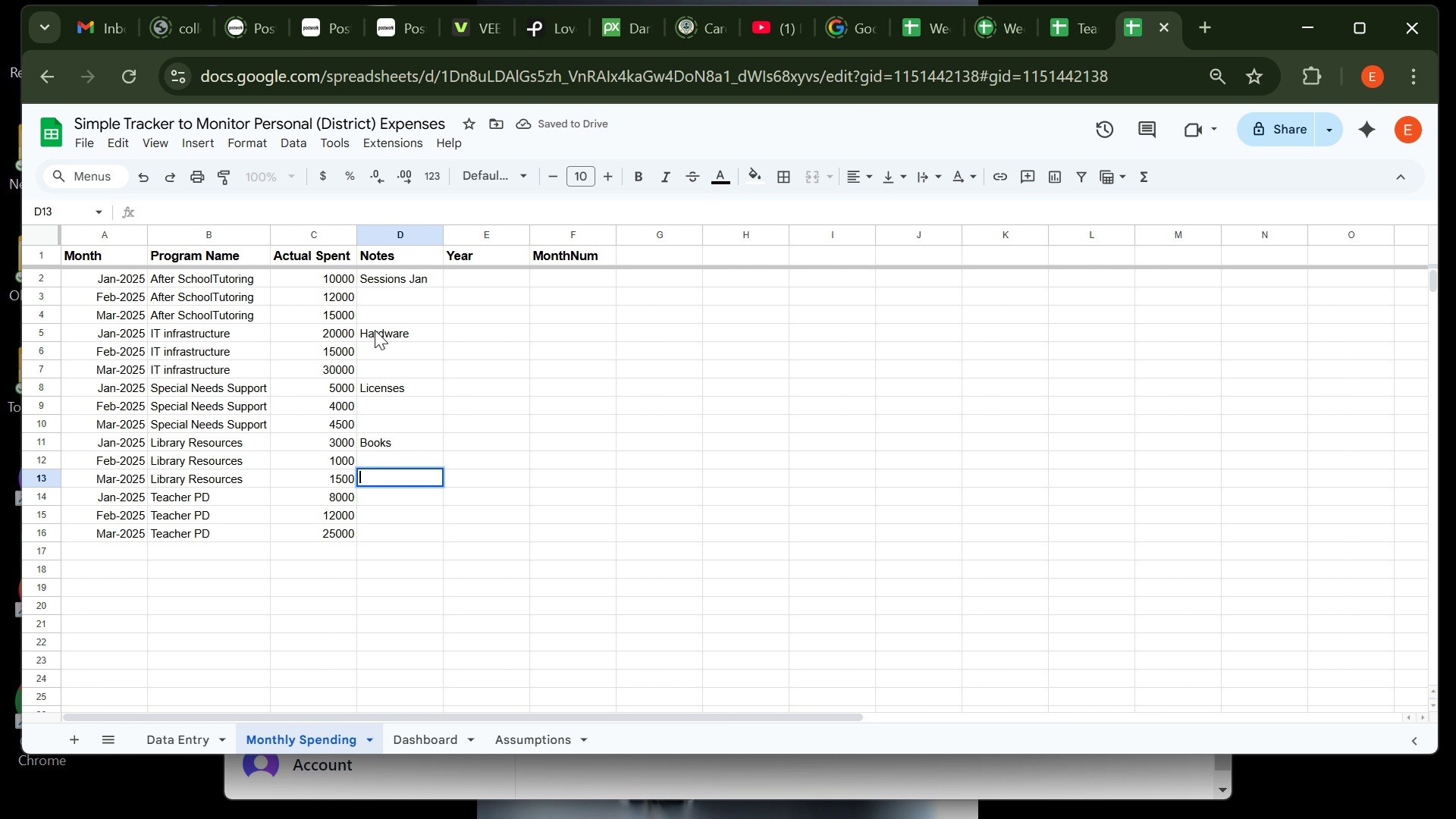 
key(Enter)
 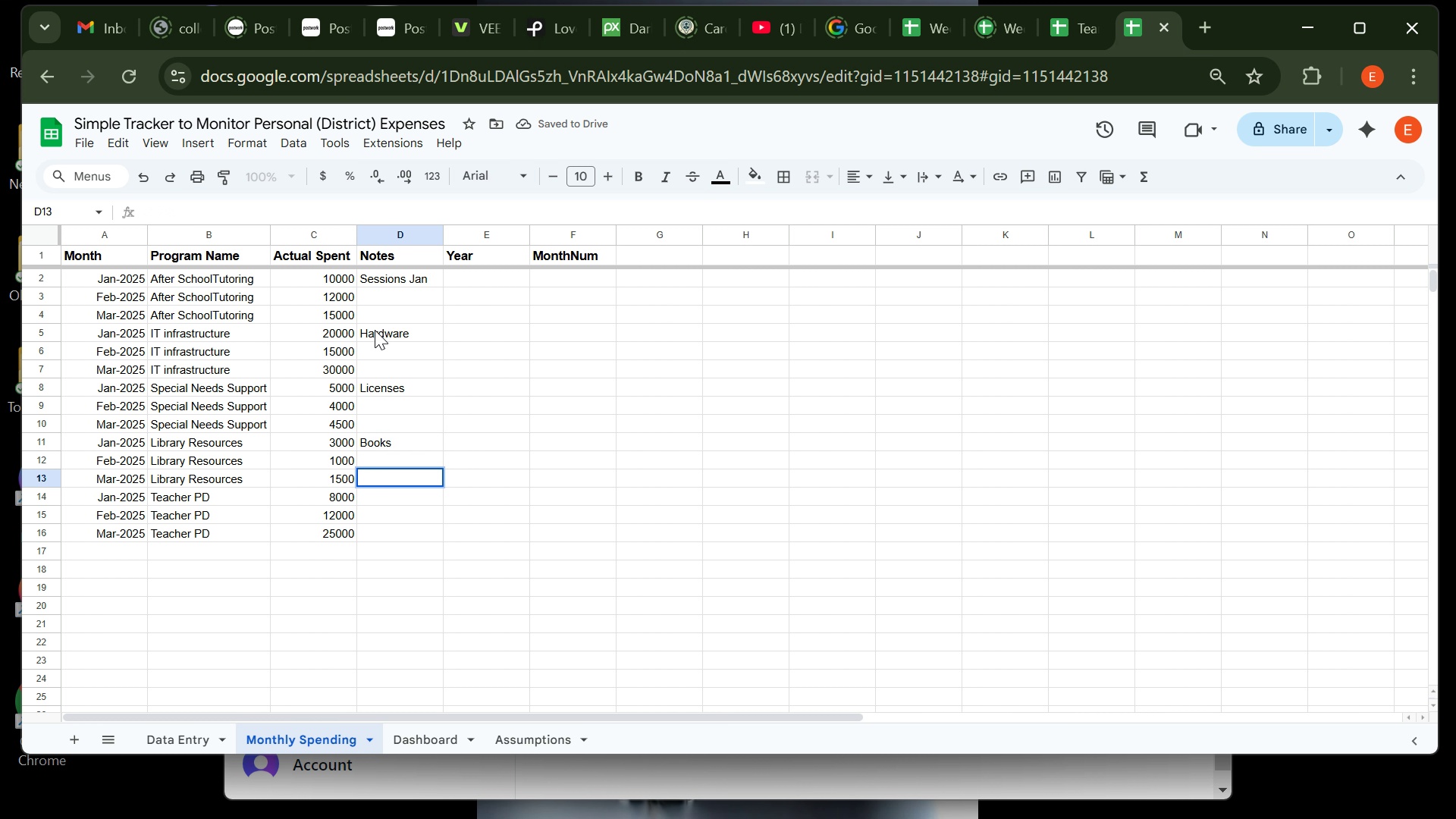 
key(Enter)
 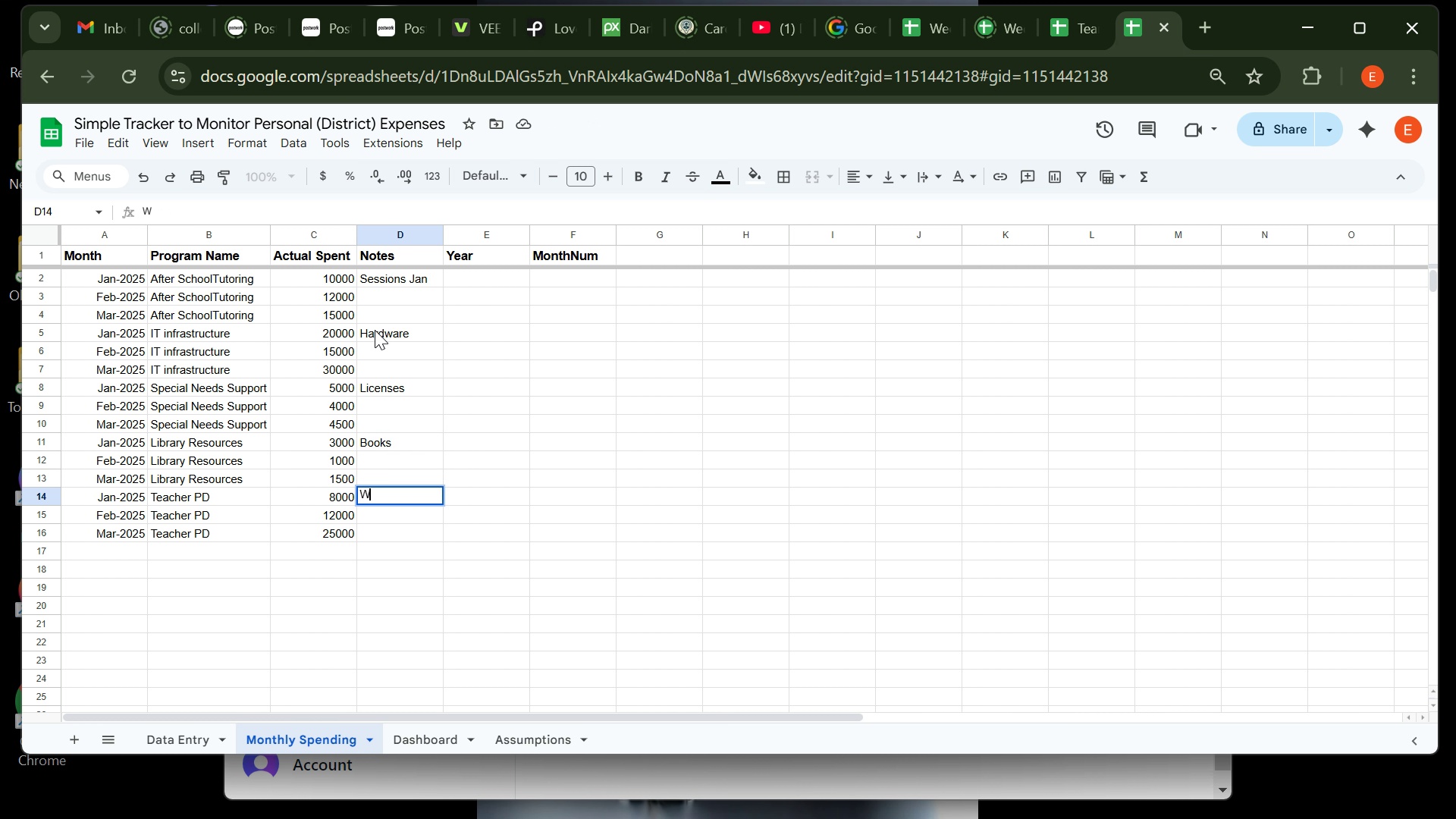 
type(Workshops)
 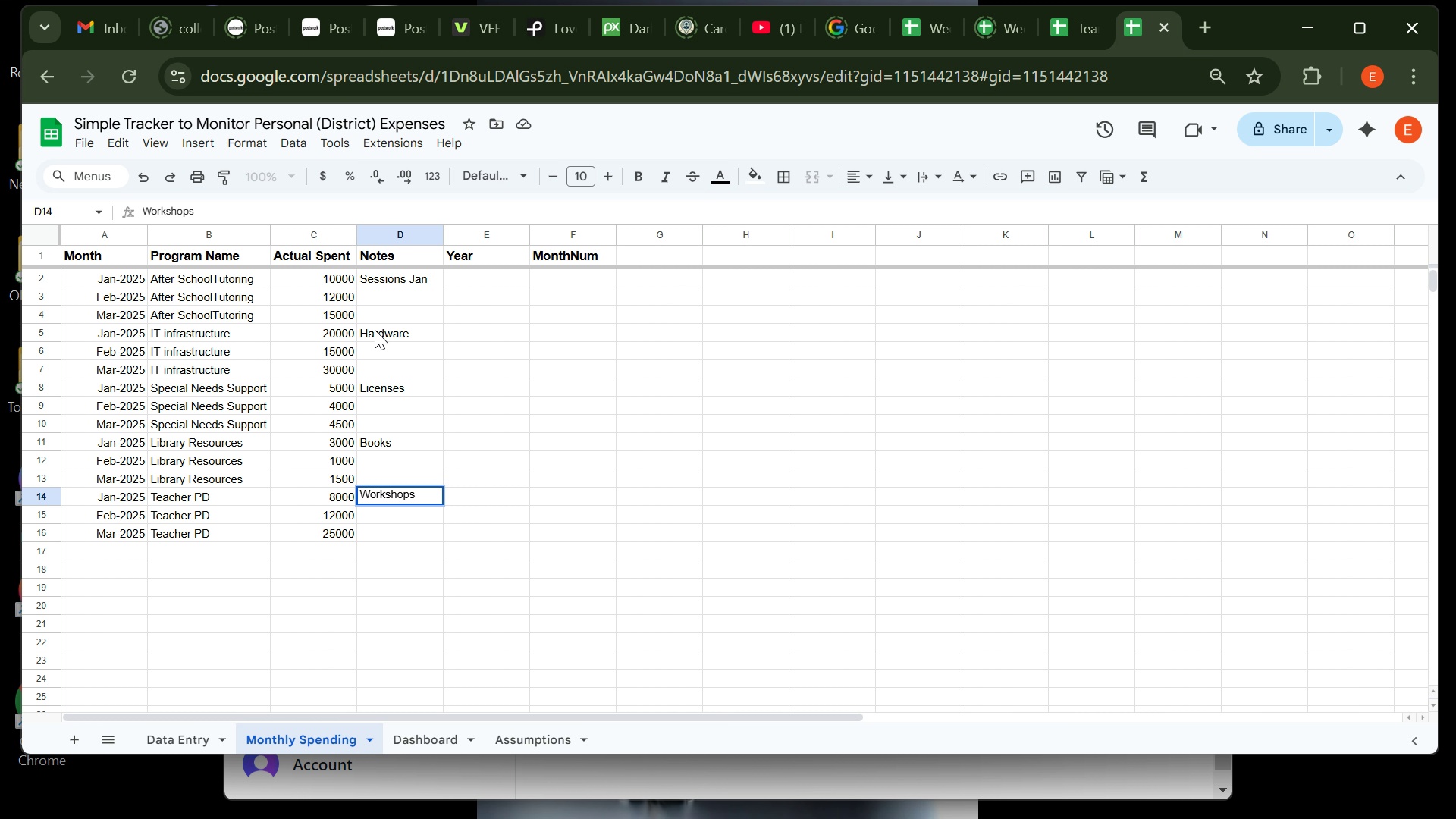 
key(Enter)
 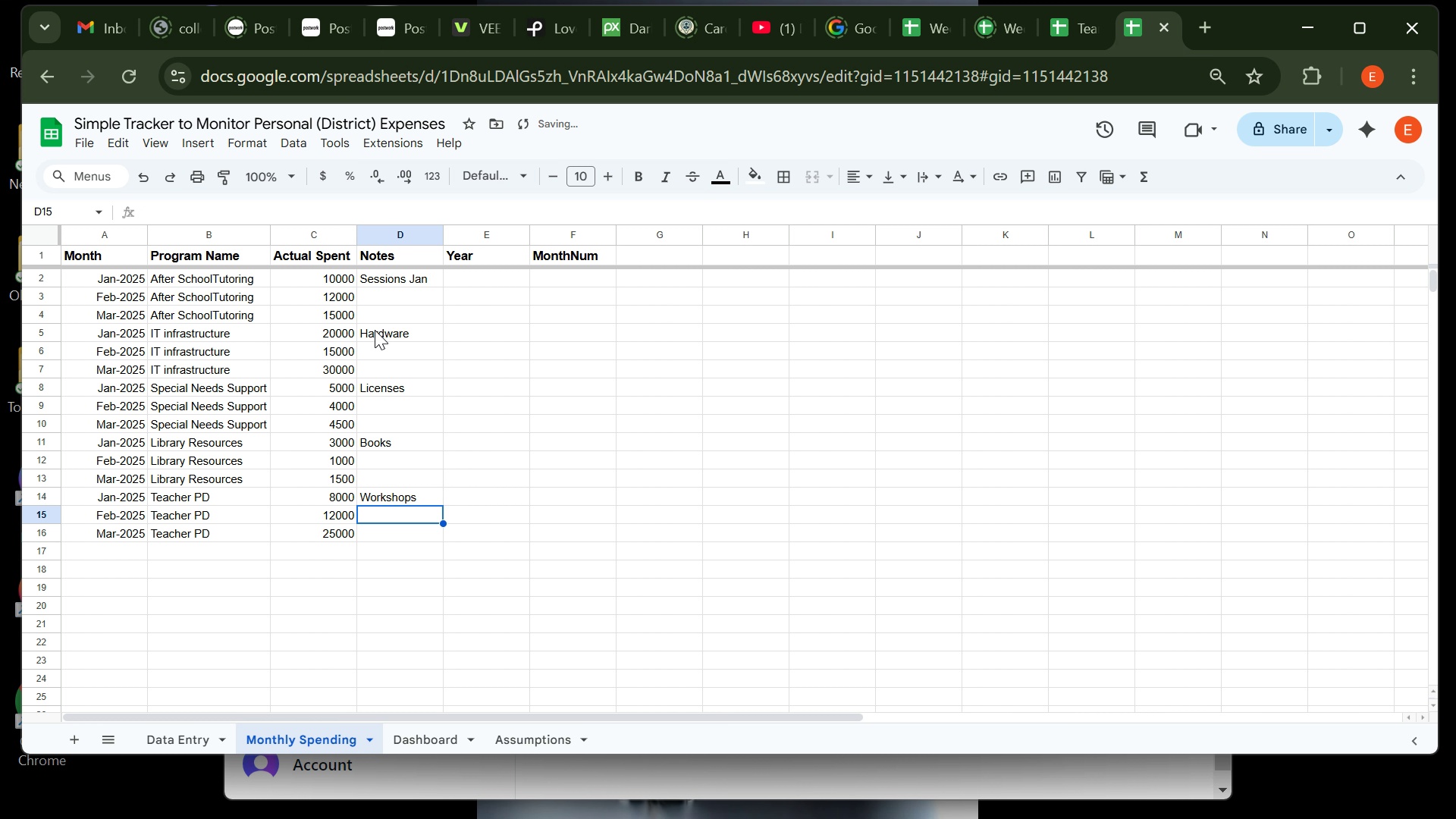 
key(Enter)
 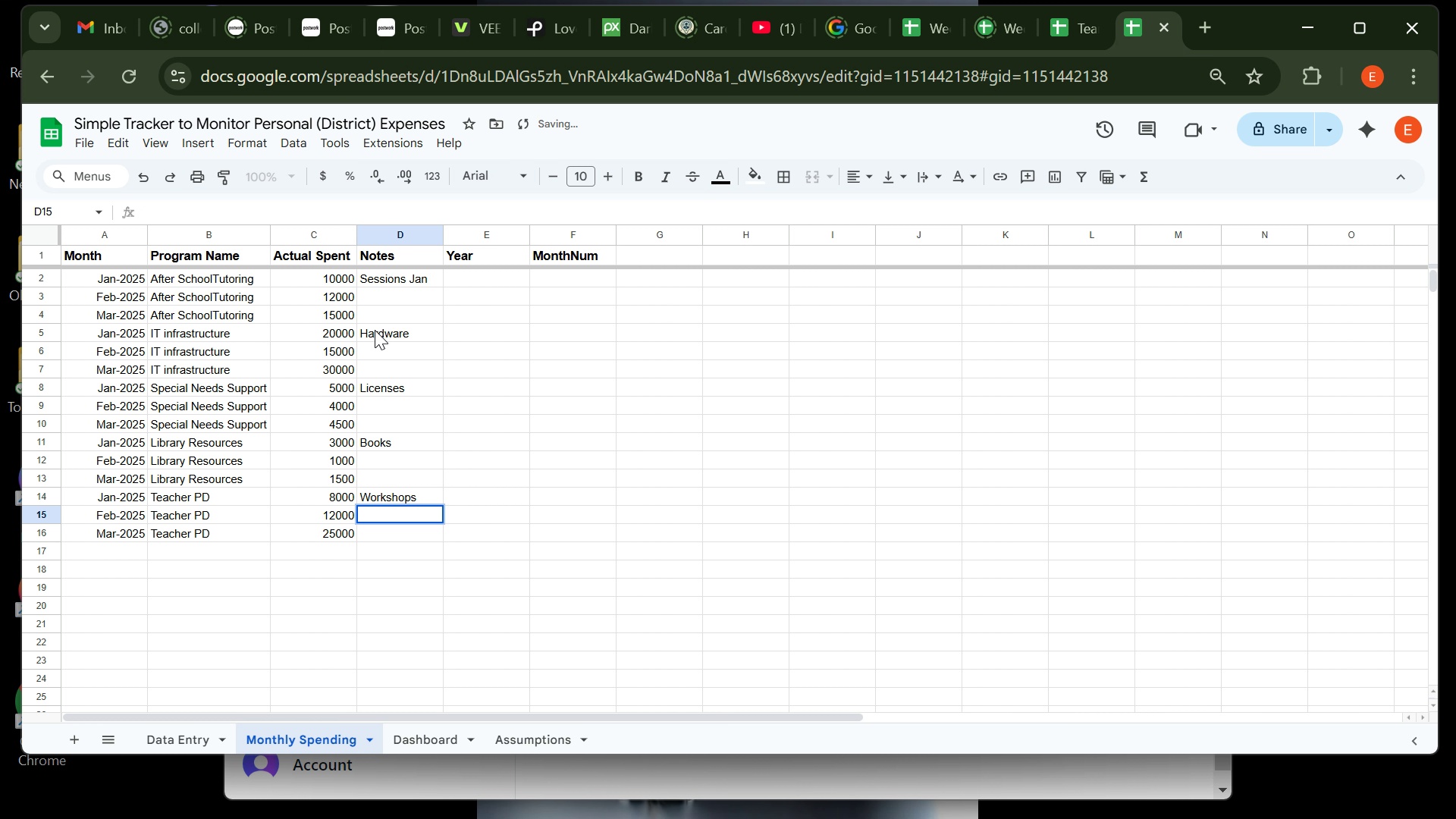 
key(Enter)
 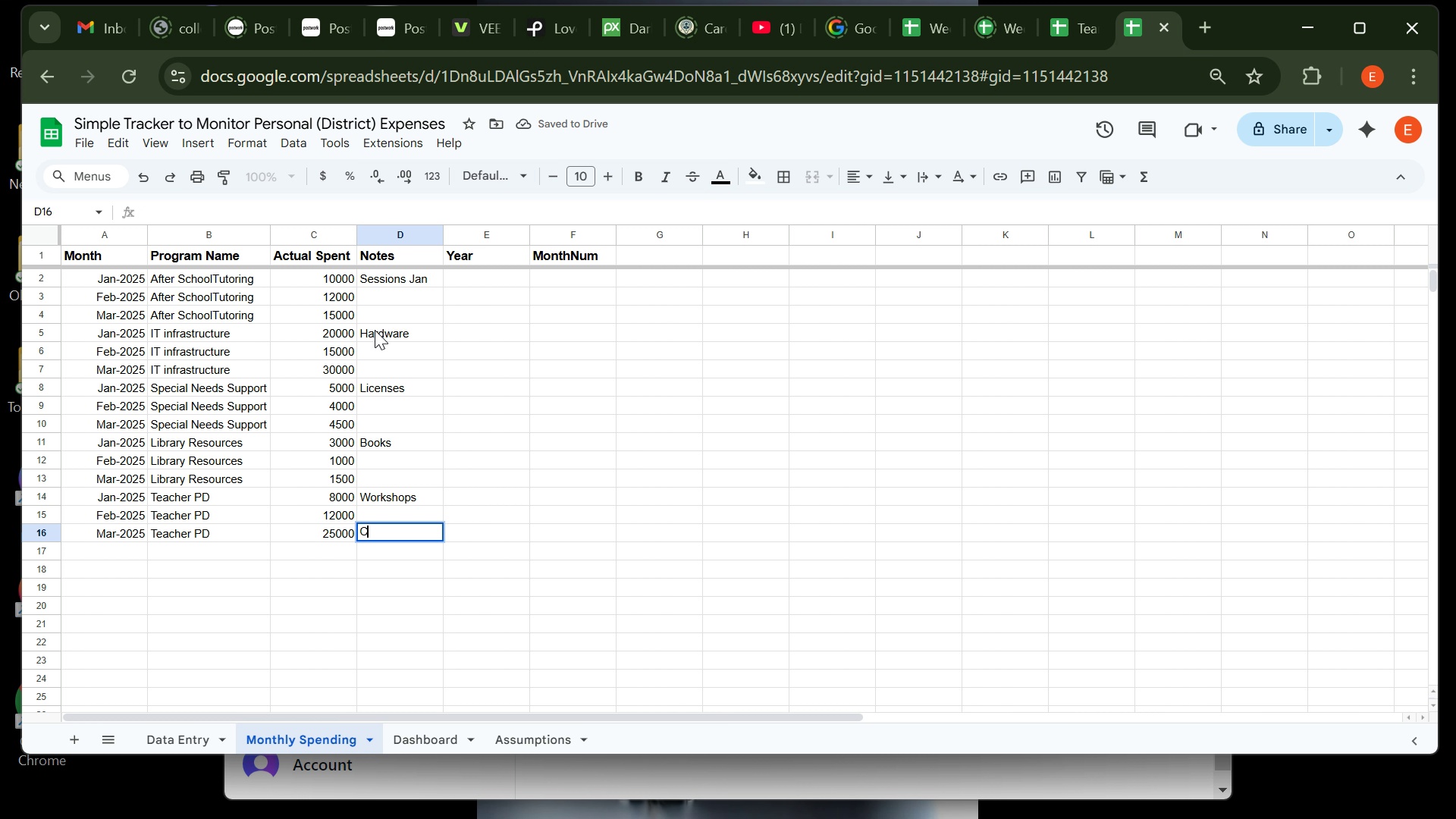 
type(Conference)
 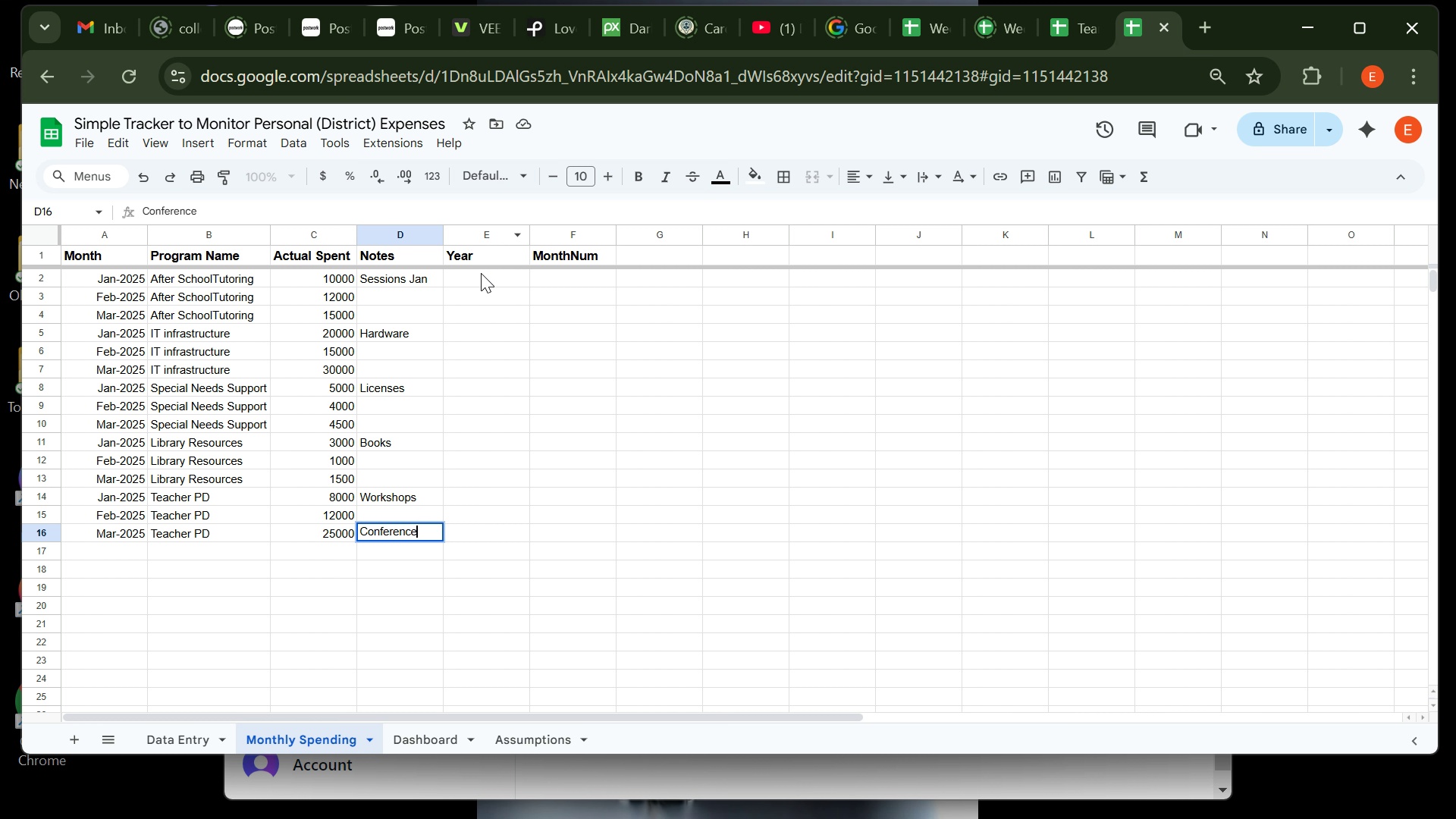 
left_click([483, 268])
 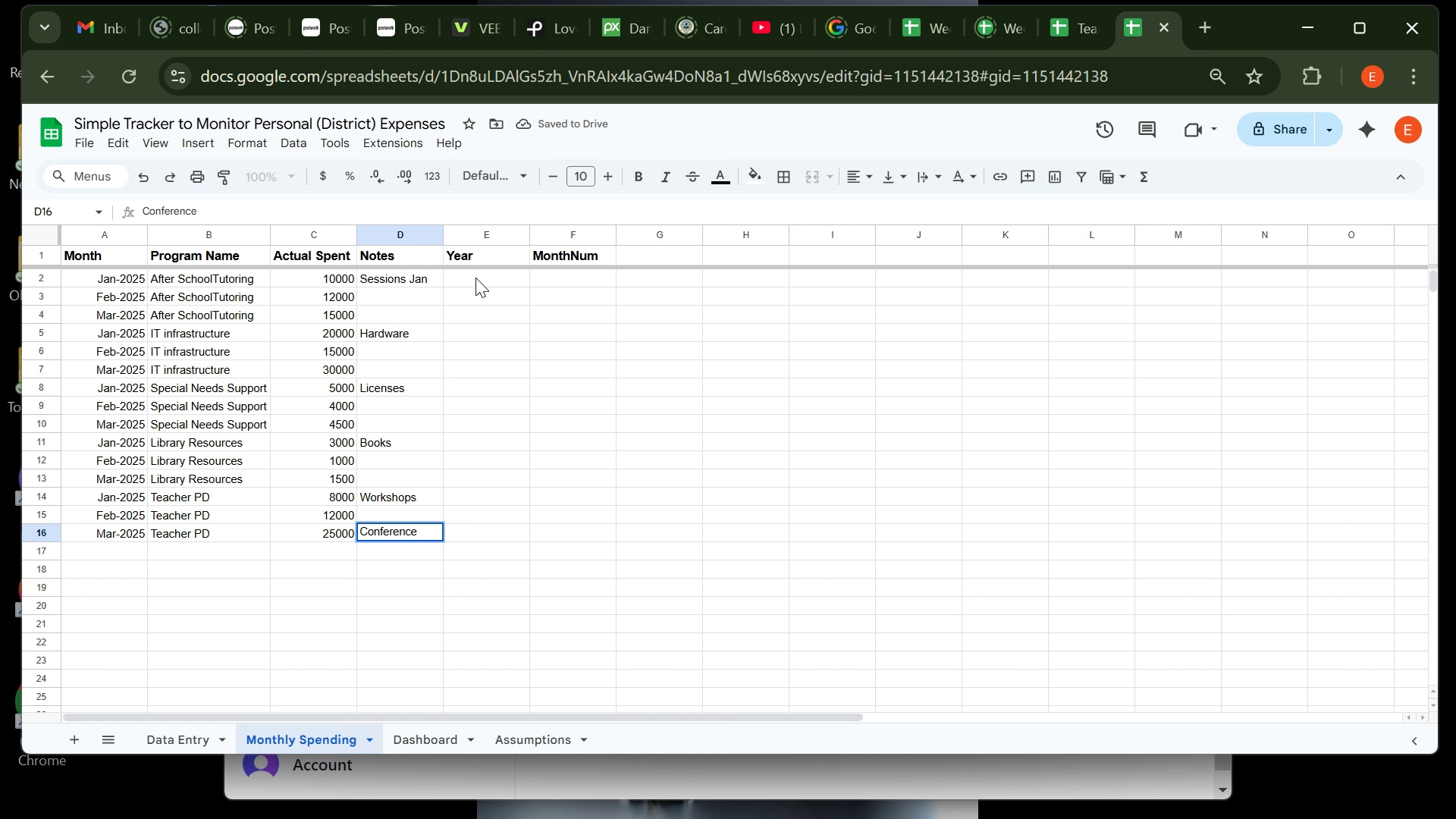 
left_click([479, 277])
 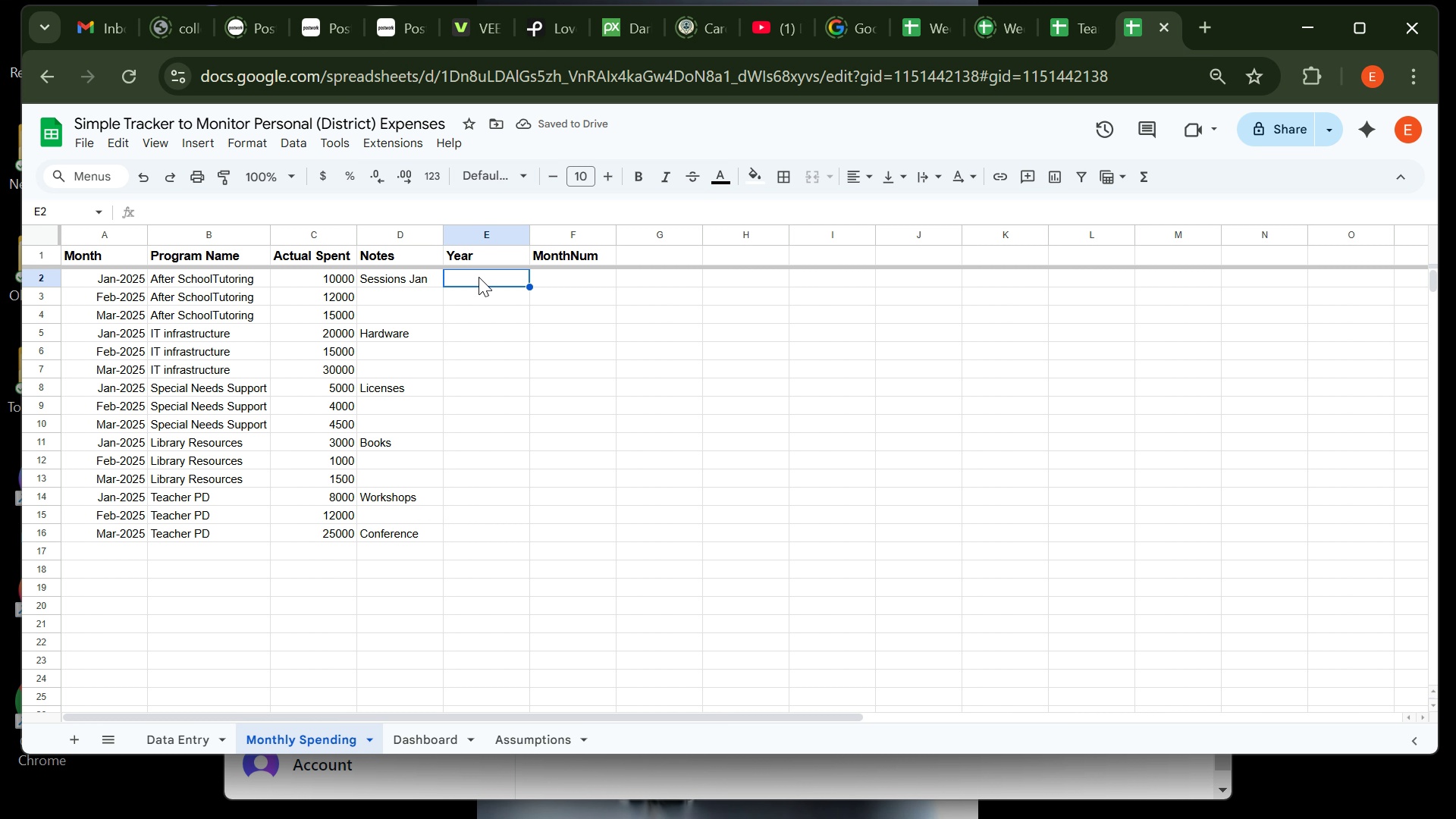 
type(2025)
 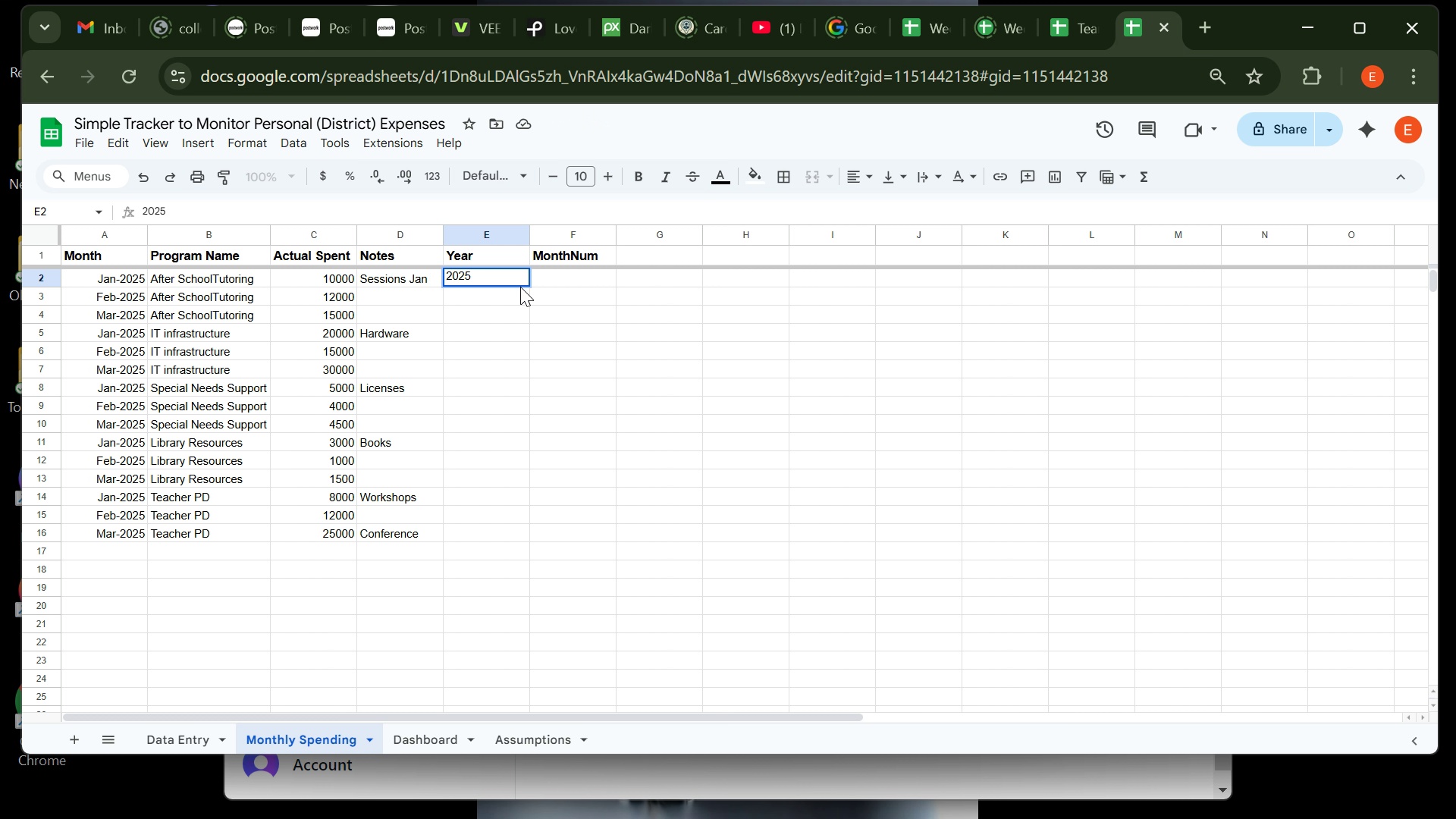 
key(Enter)
 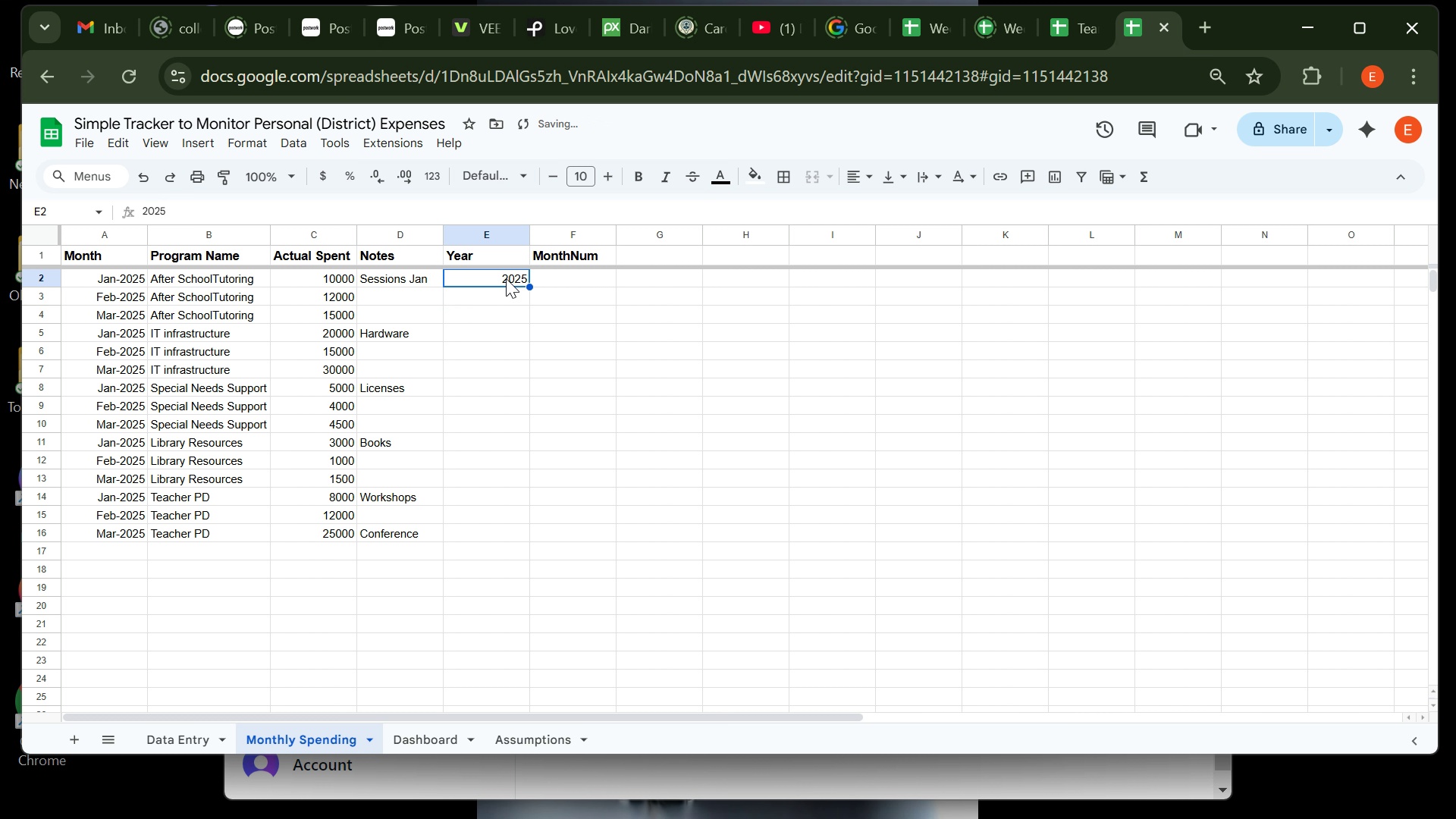 
left_click([506, 278])
 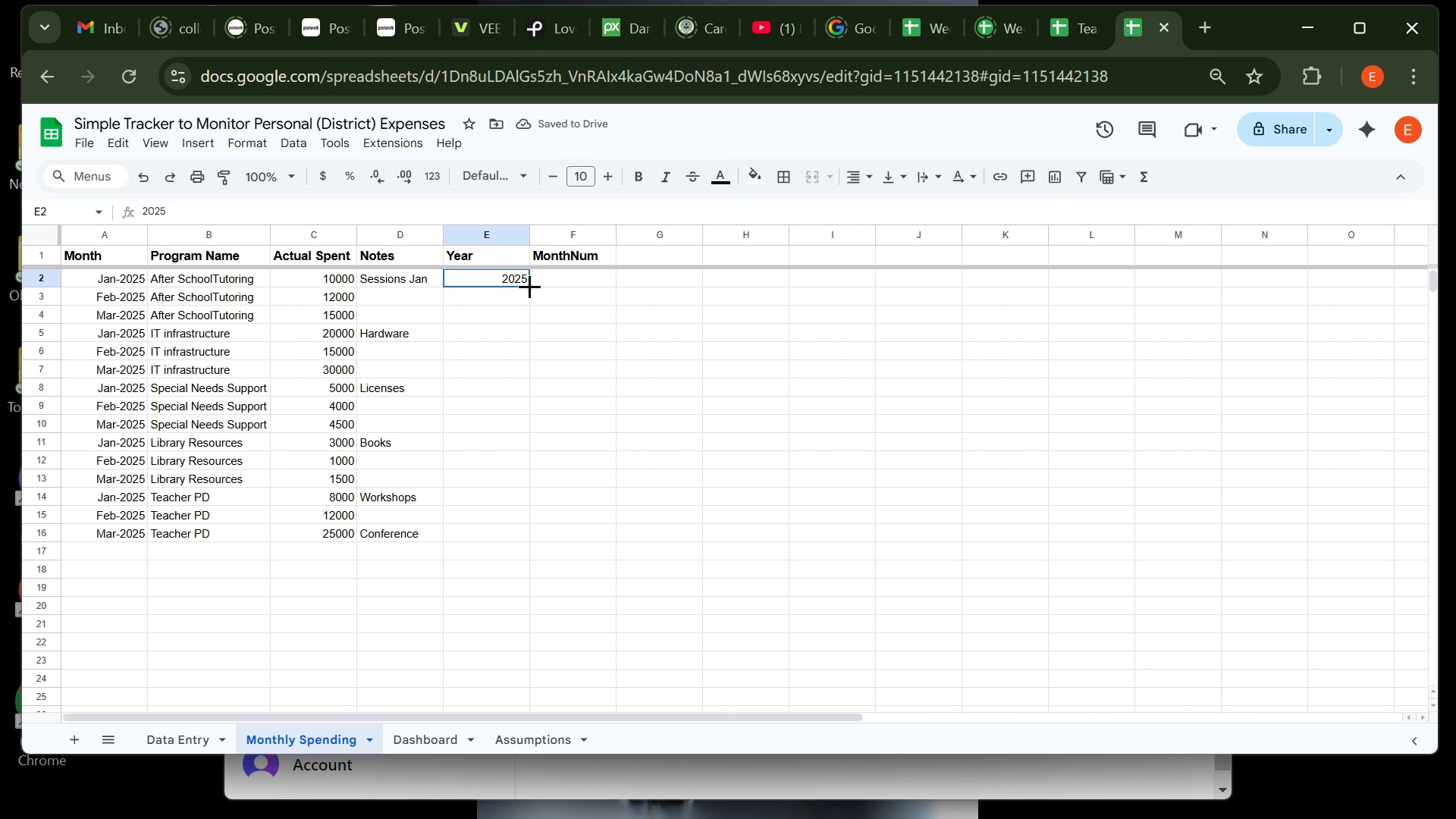 
double_click([529, 286])
 